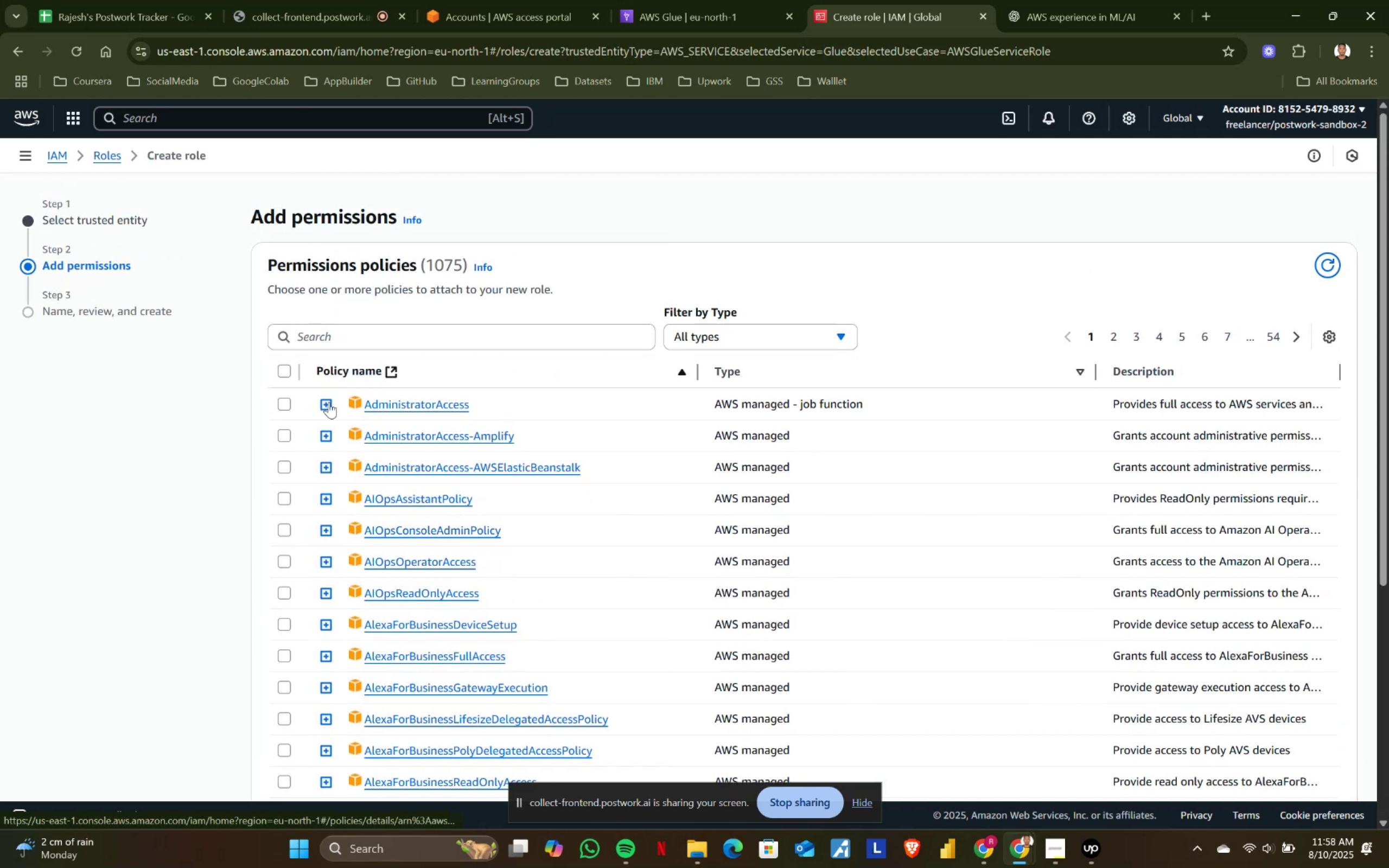 
left_click([314, 340])
 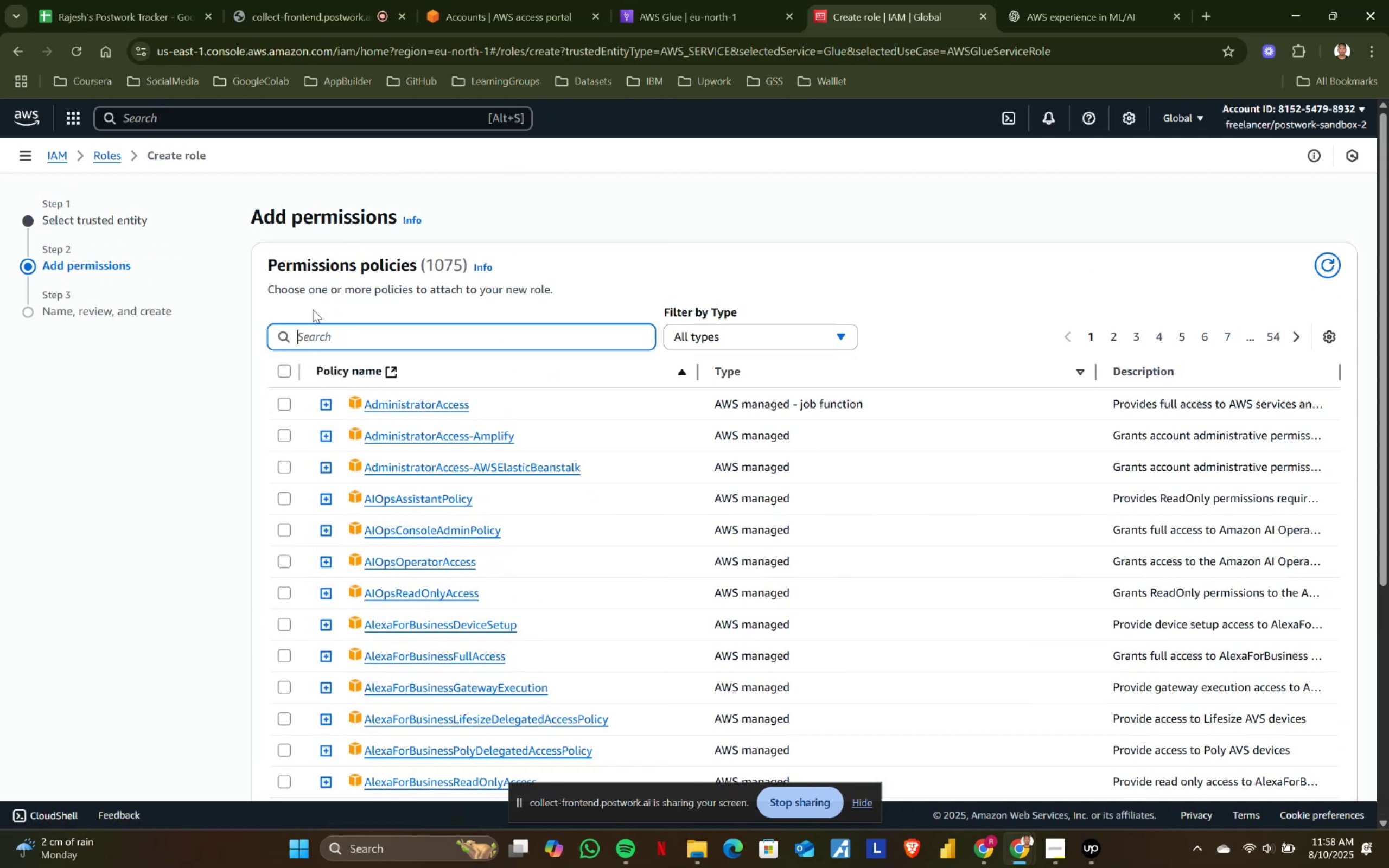 
left_click_drag(start_coordinate=[266, 260], to_coordinate=[422, 267])
 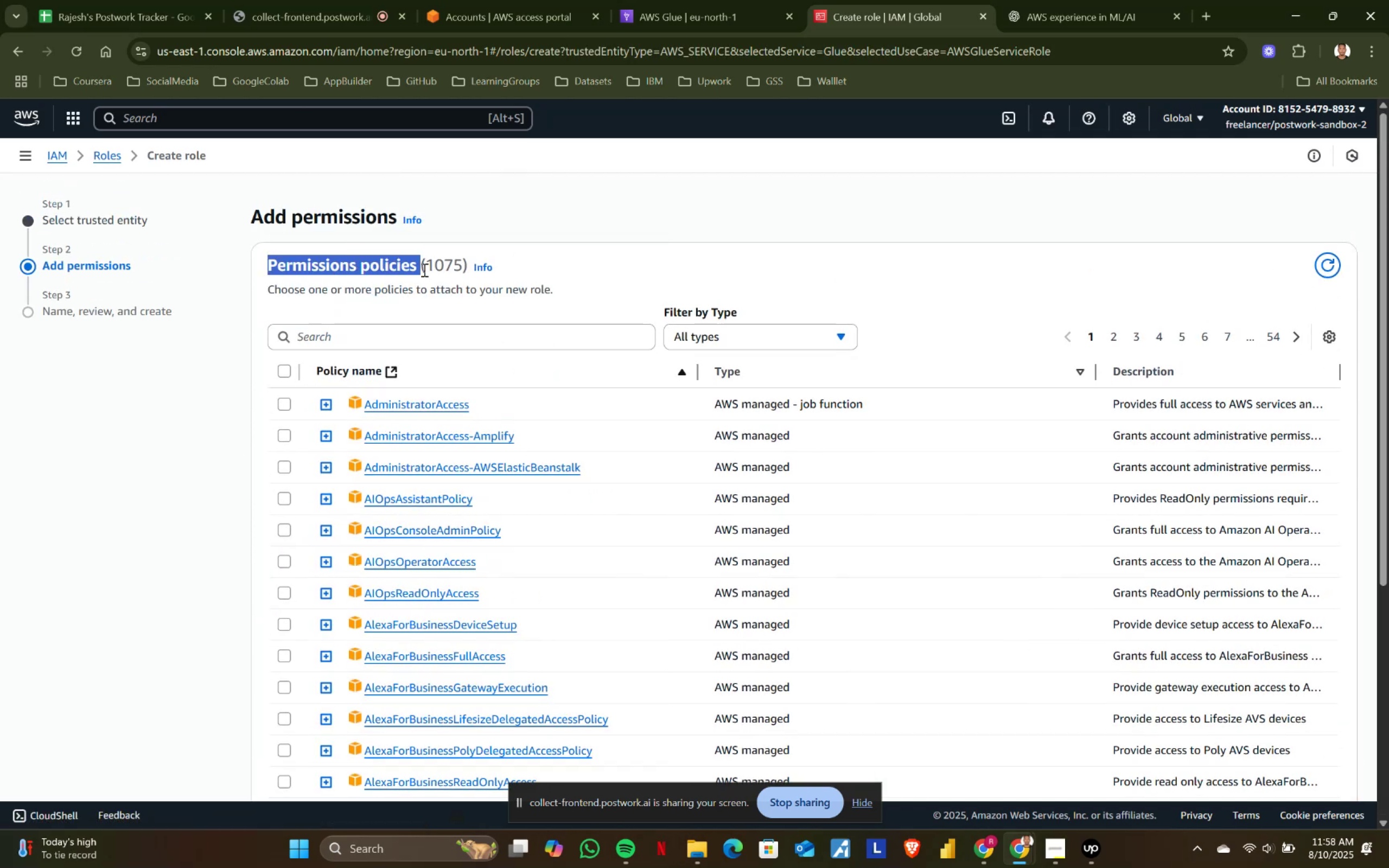 
key(Control+ControlLeft)
 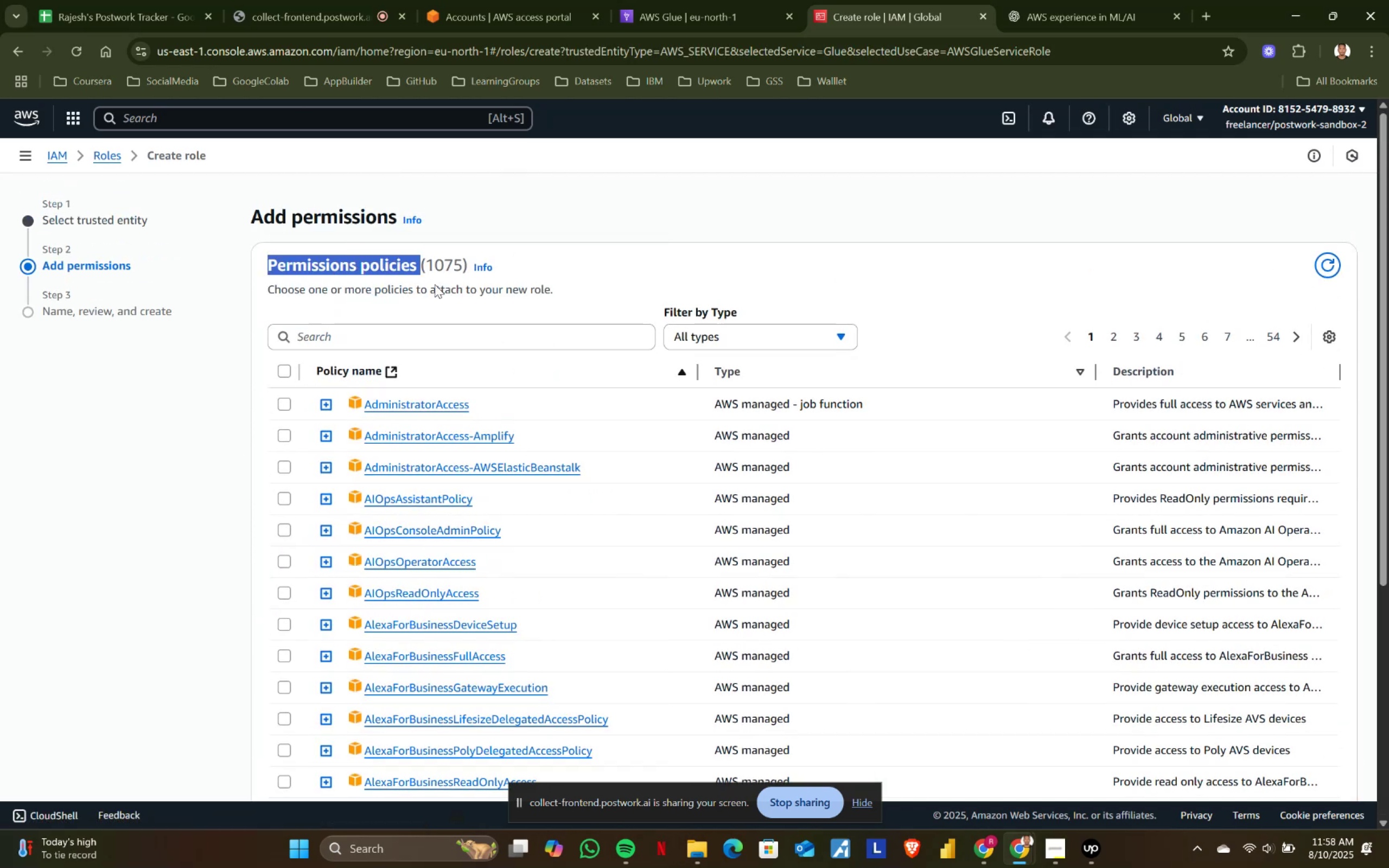 
key(Control+C)
 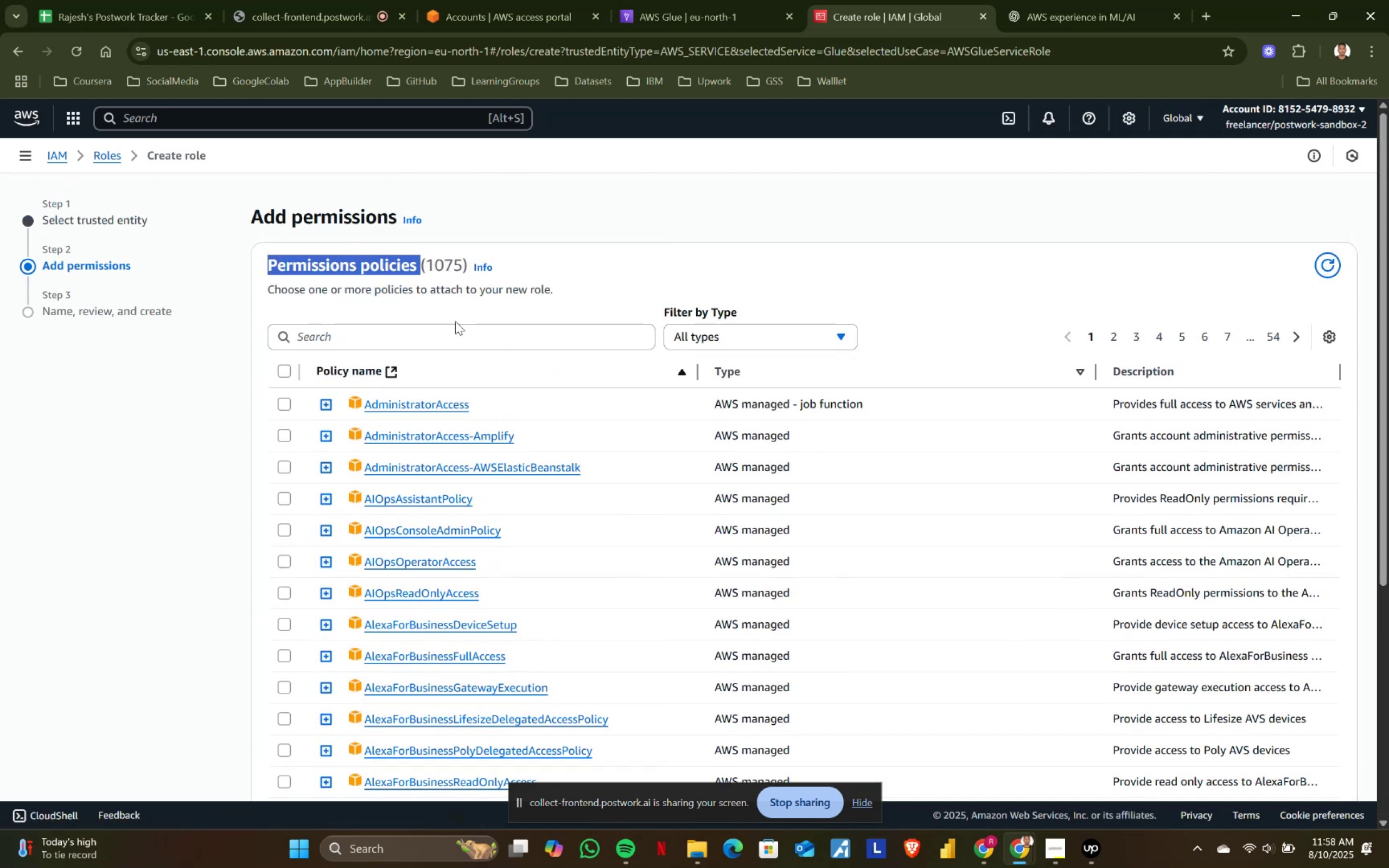 
key(Control+ControlLeft)
 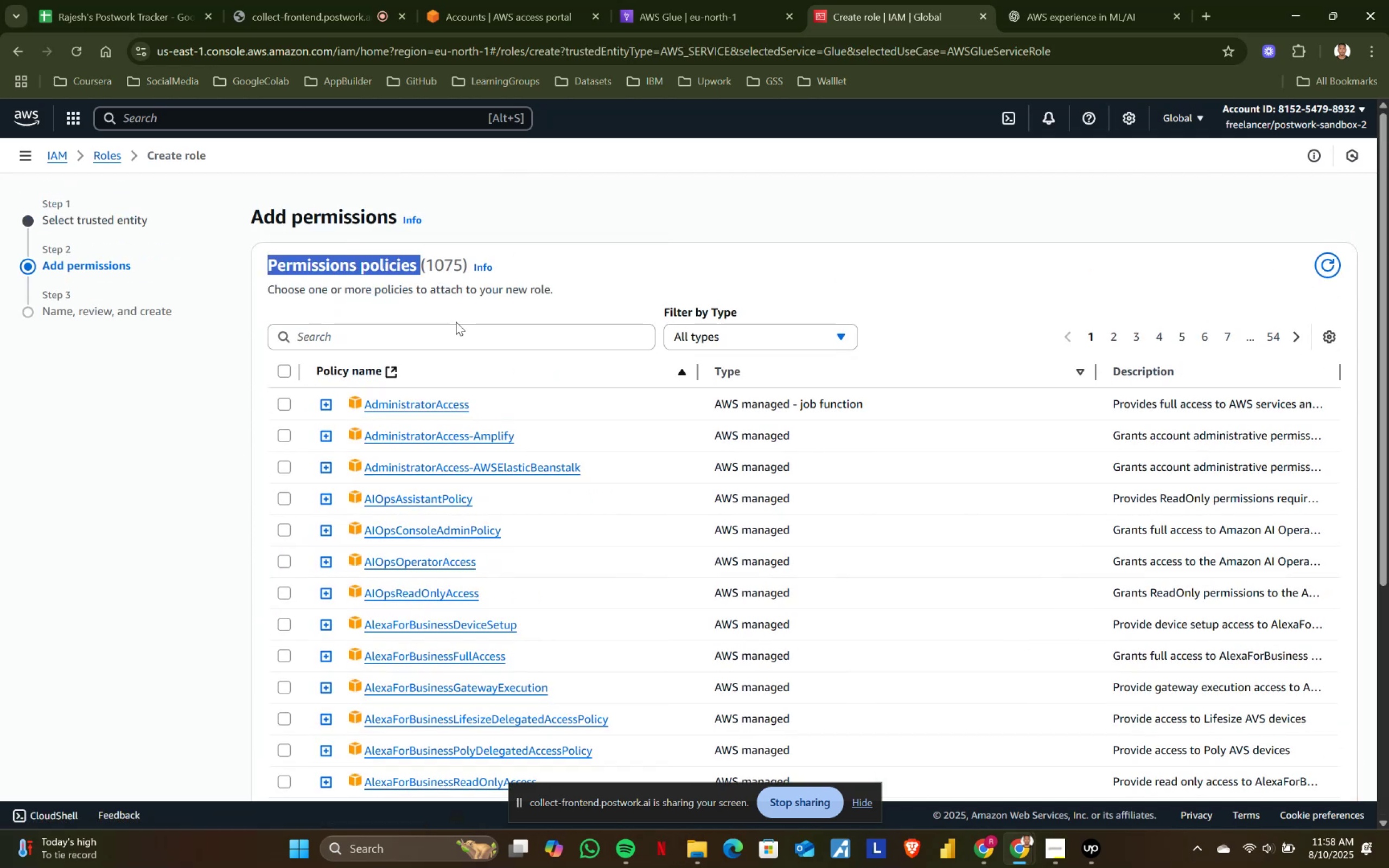 
key(Control+C)
 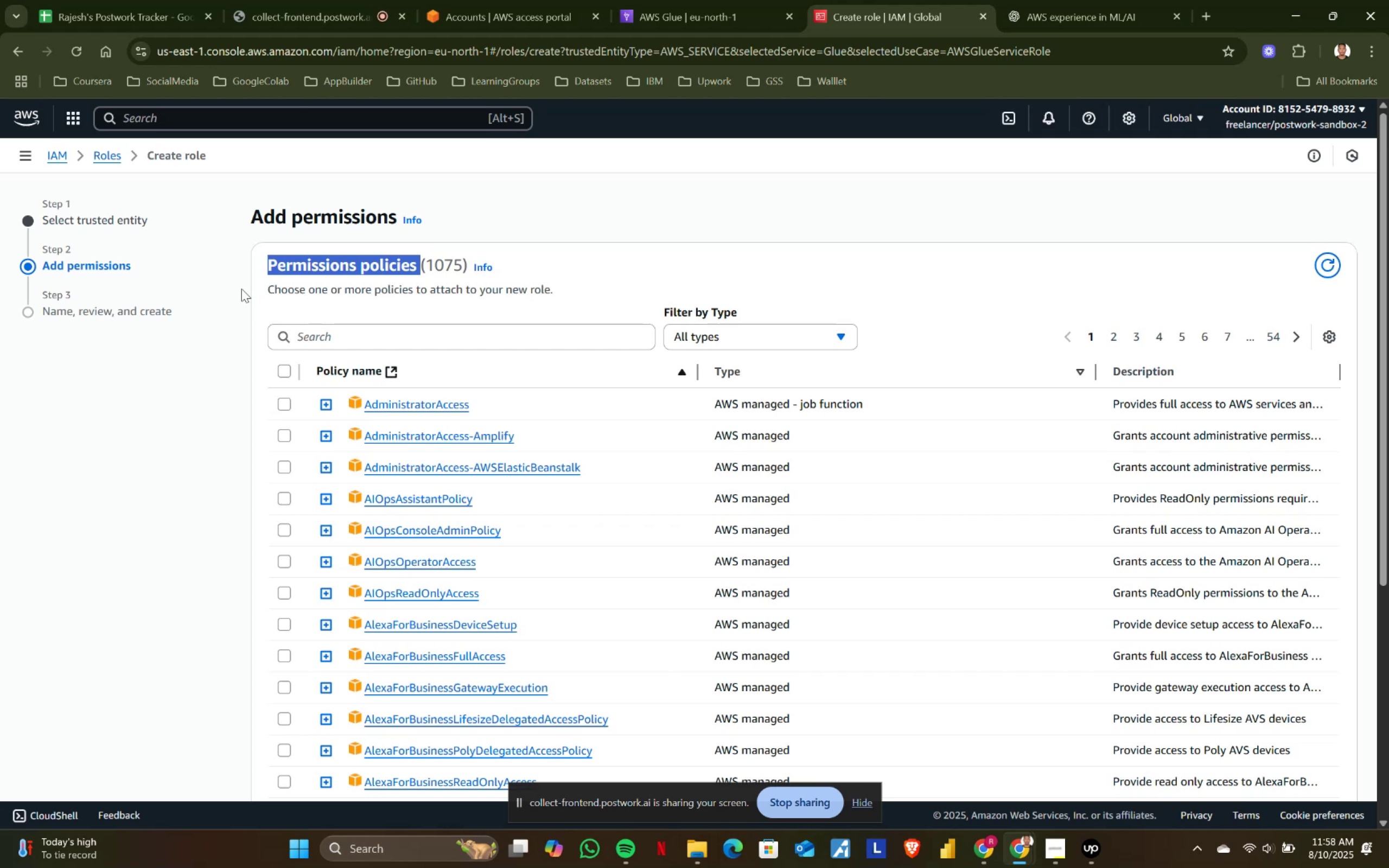 
left_click([259, 288])
 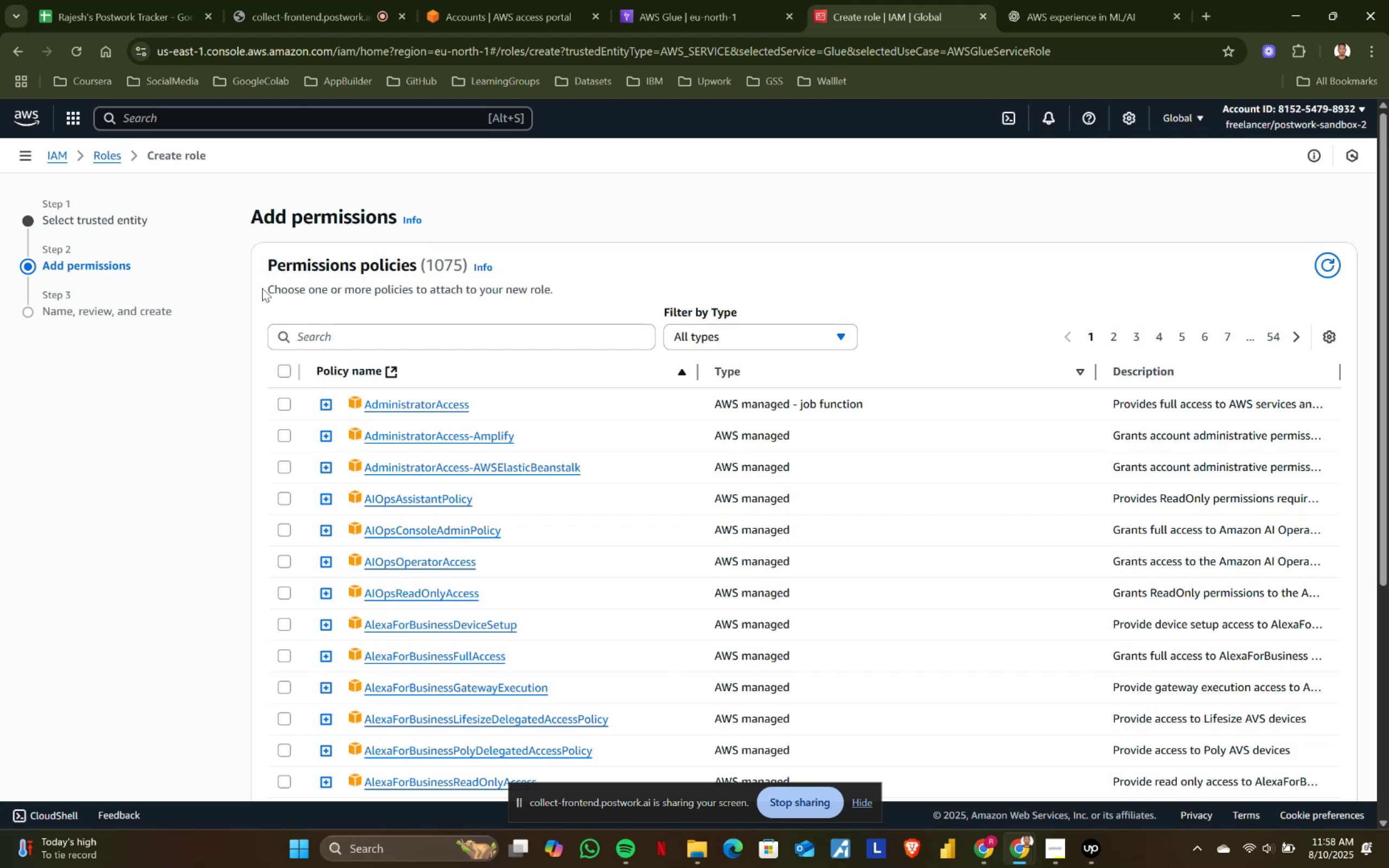 
left_click_drag(start_coordinate=[263, 288], to_coordinate=[687, 297])
 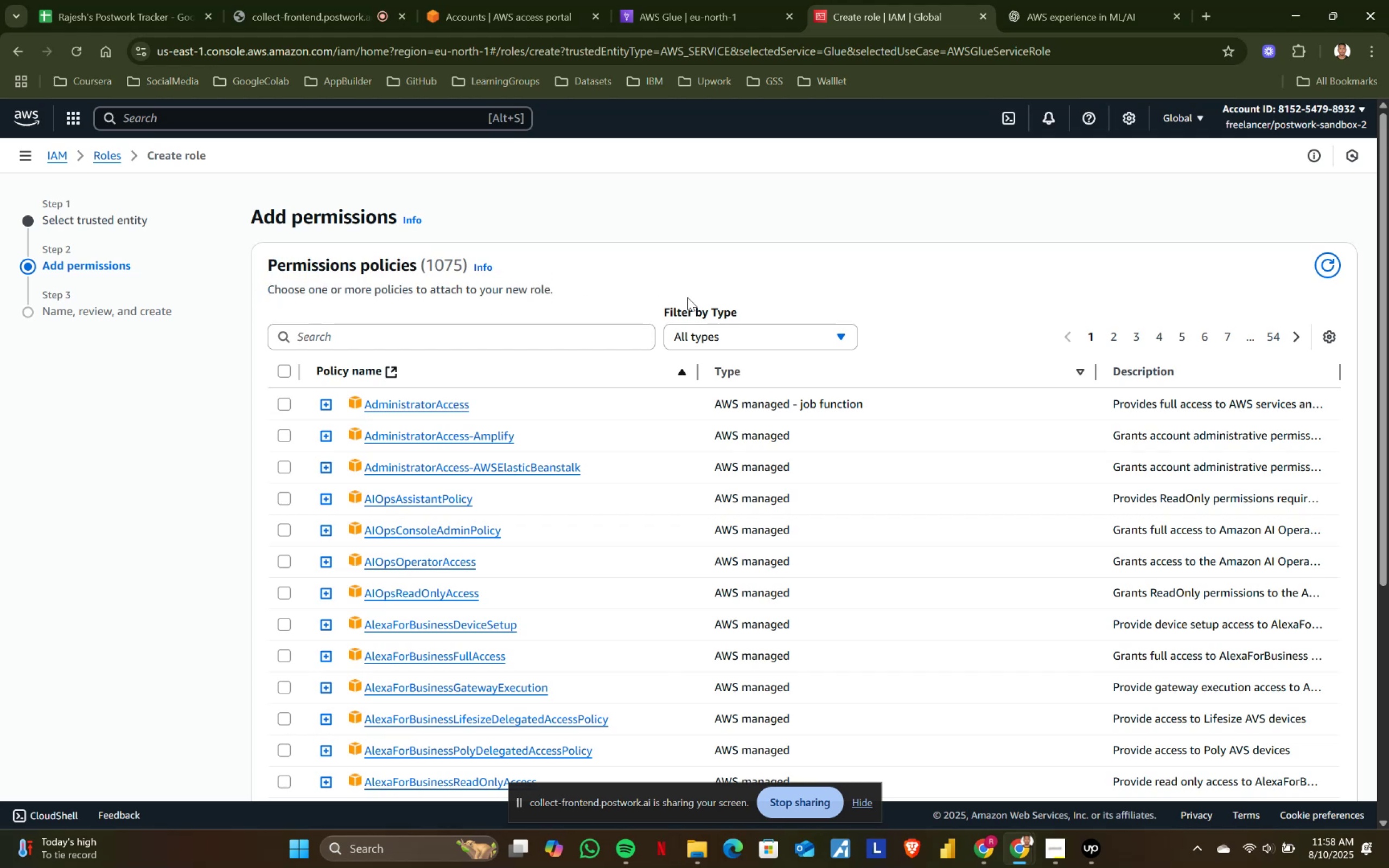 
key(Control+ControlLeft)
 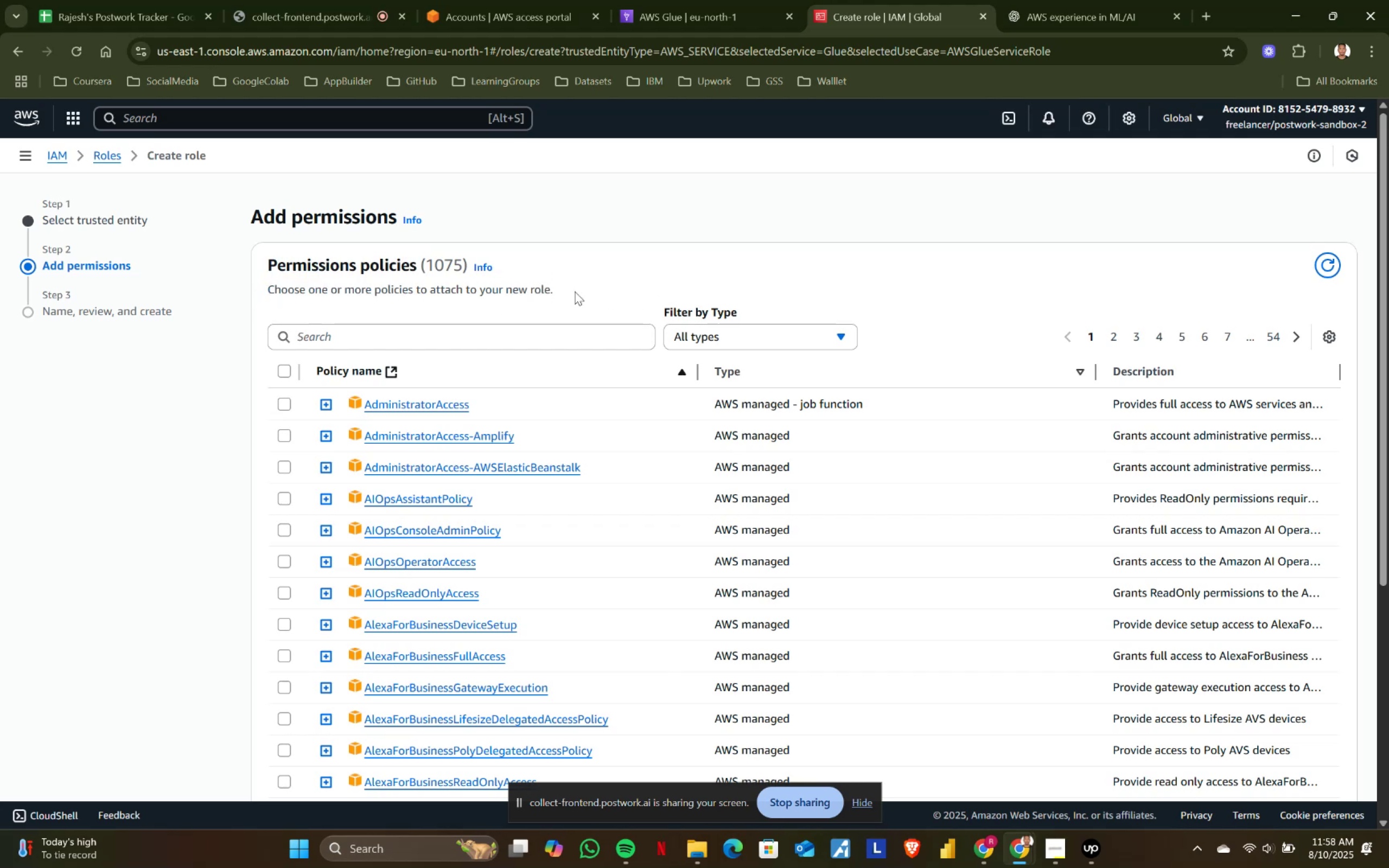 
hold_key(key=ShiftLeft, duration=0.48)
 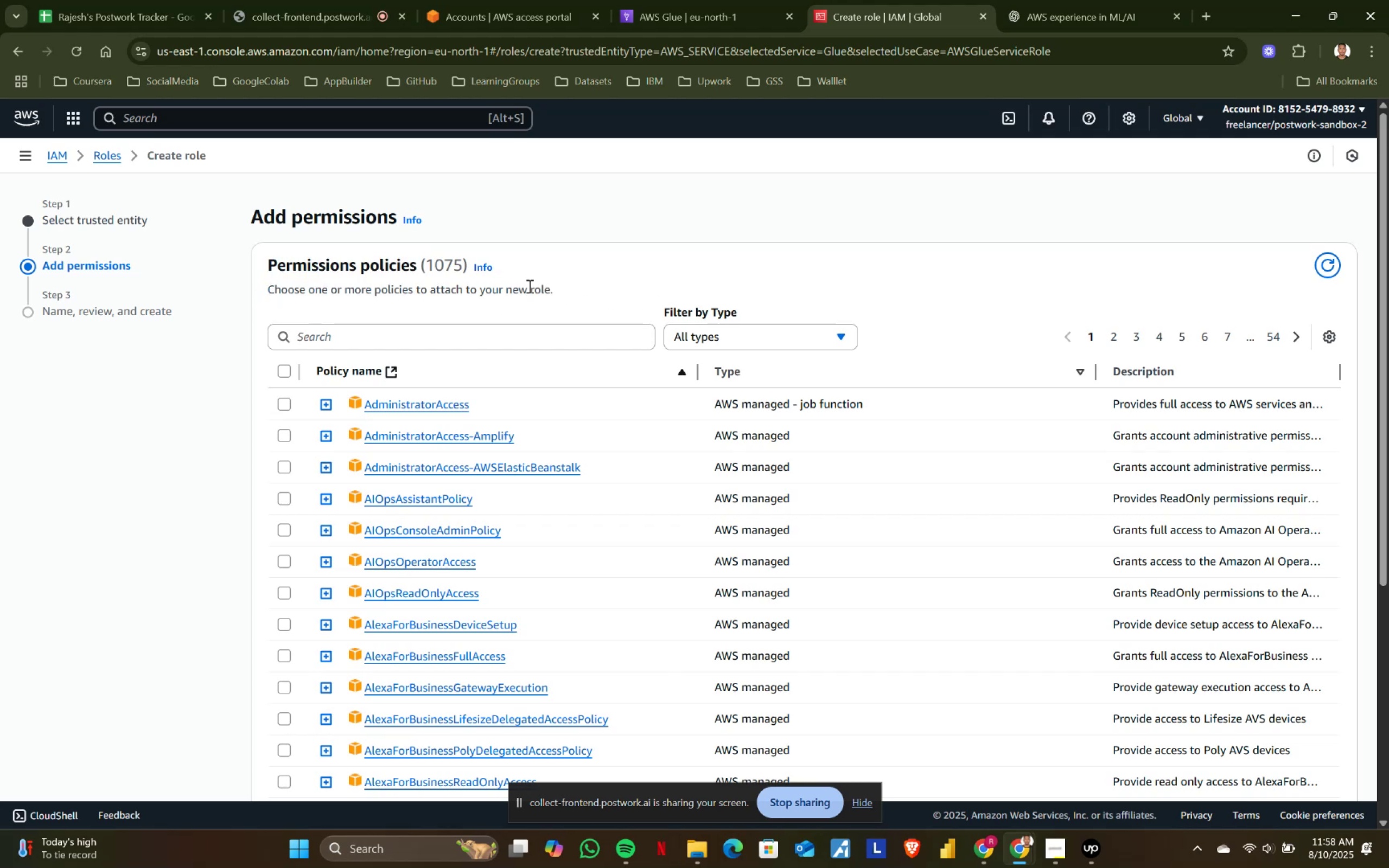 
key(Alt+AltLeft)
 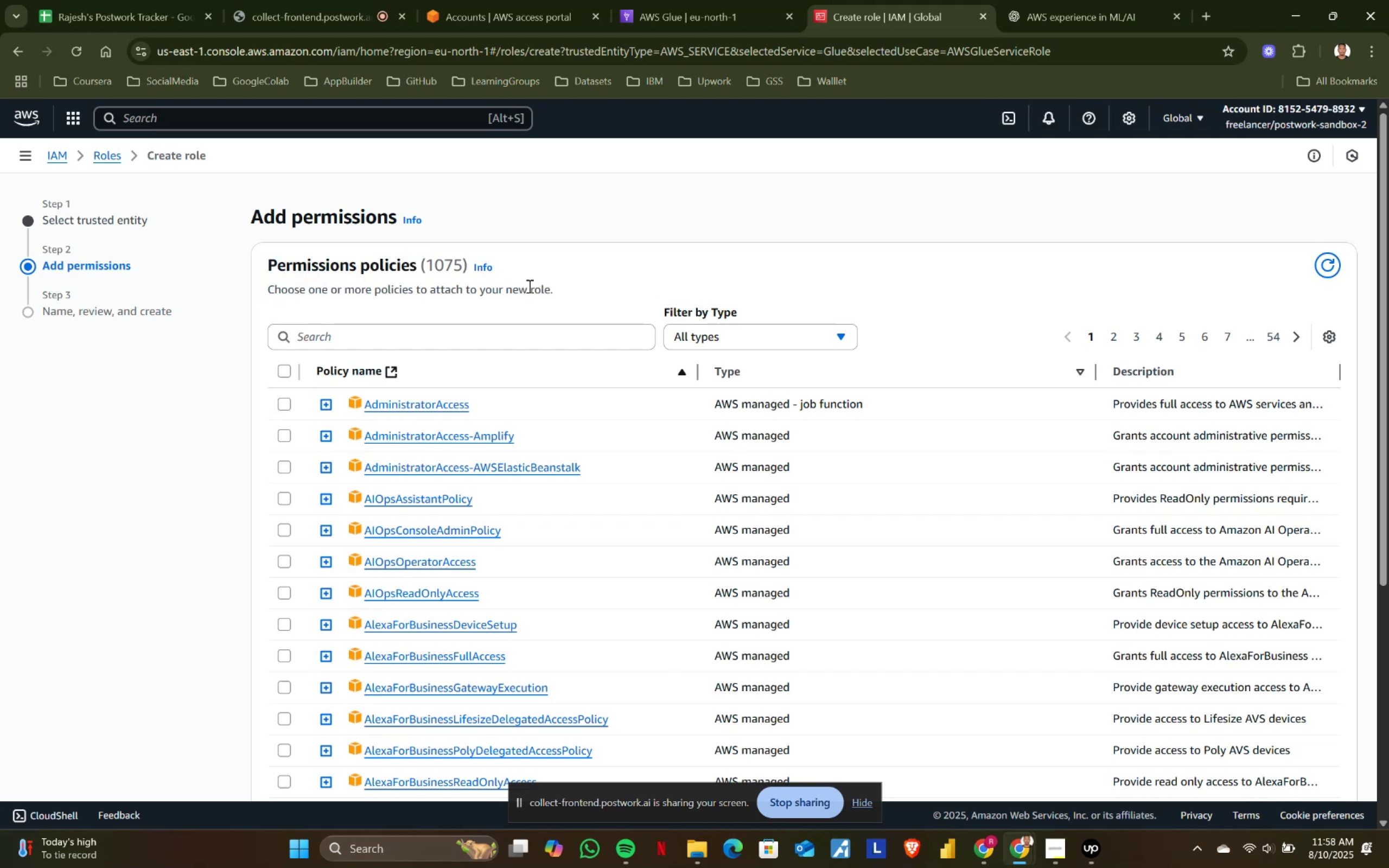 
key(Alt+Tab)
 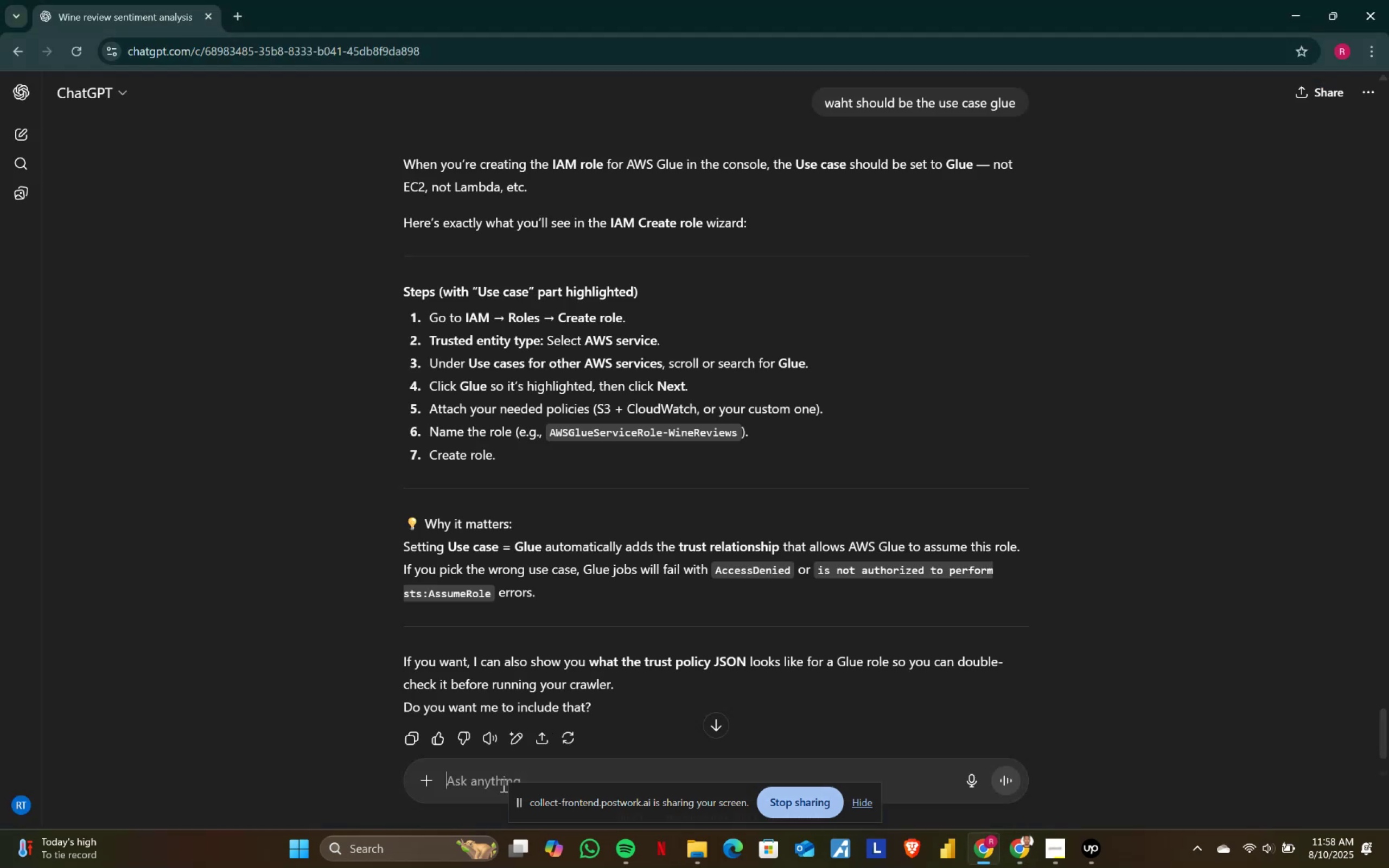 
left_click([500, 782])
 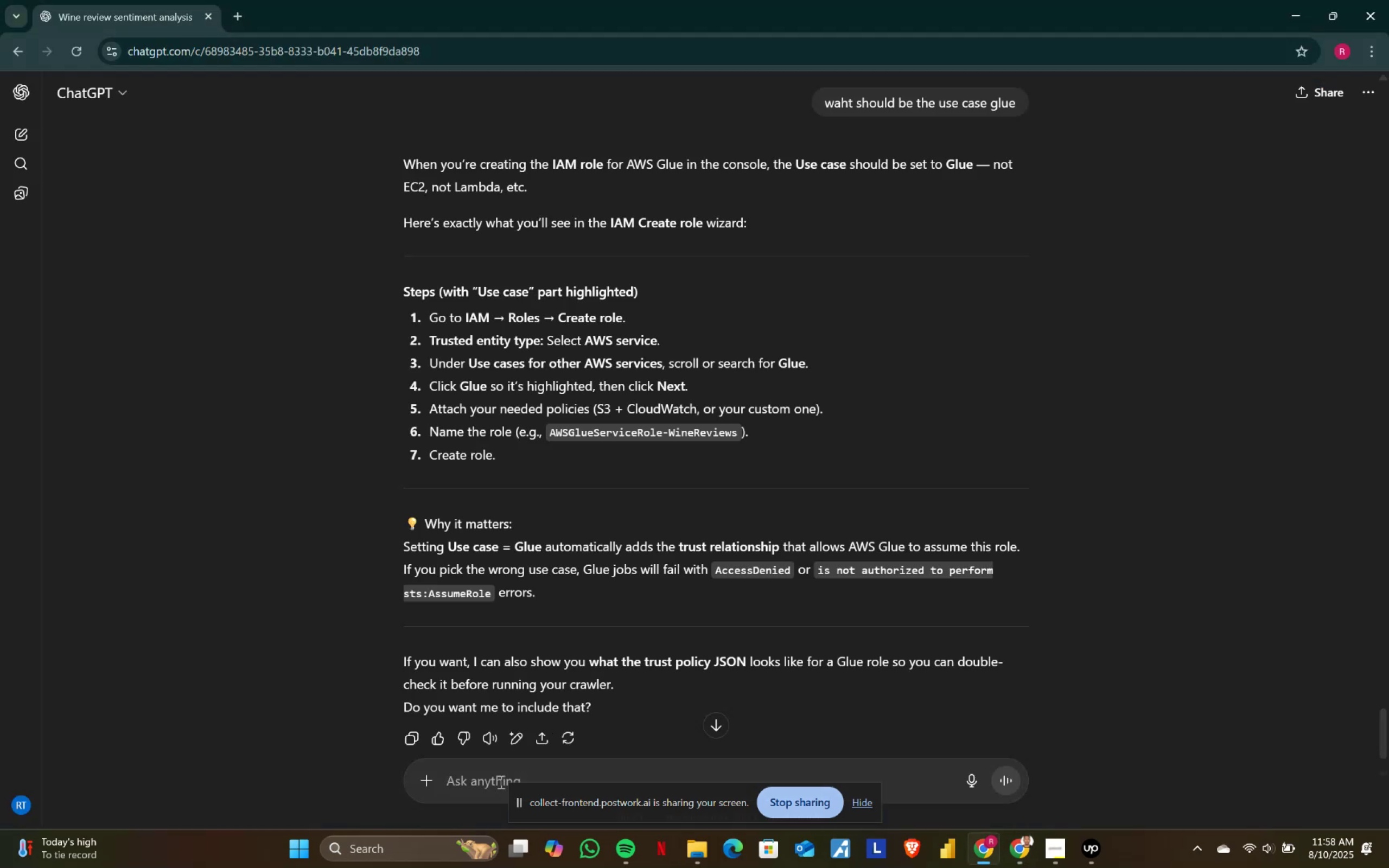 
type(which permissino ploi)
key(Backspace)
type(licy should i select)
 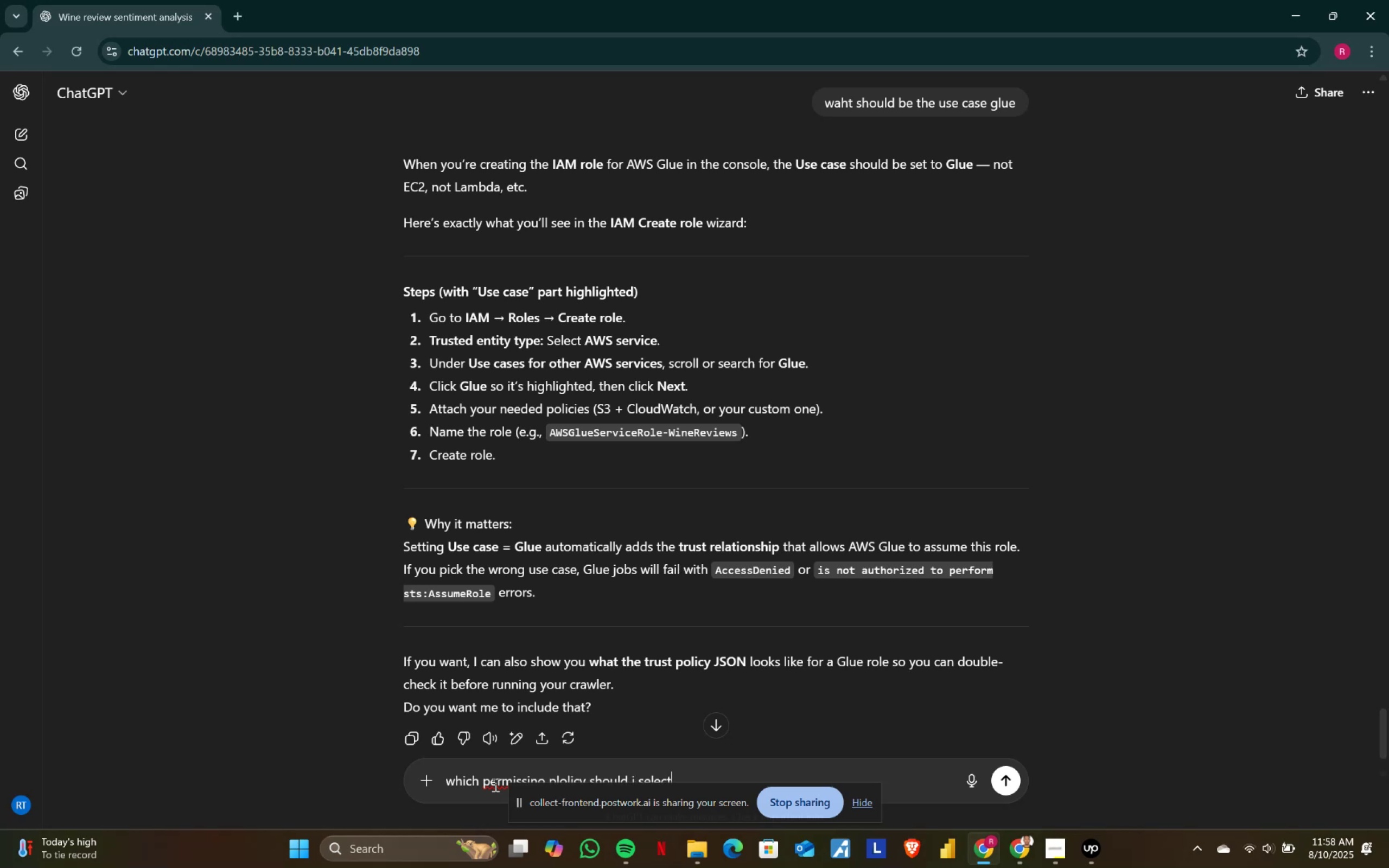 
key(Enter)
 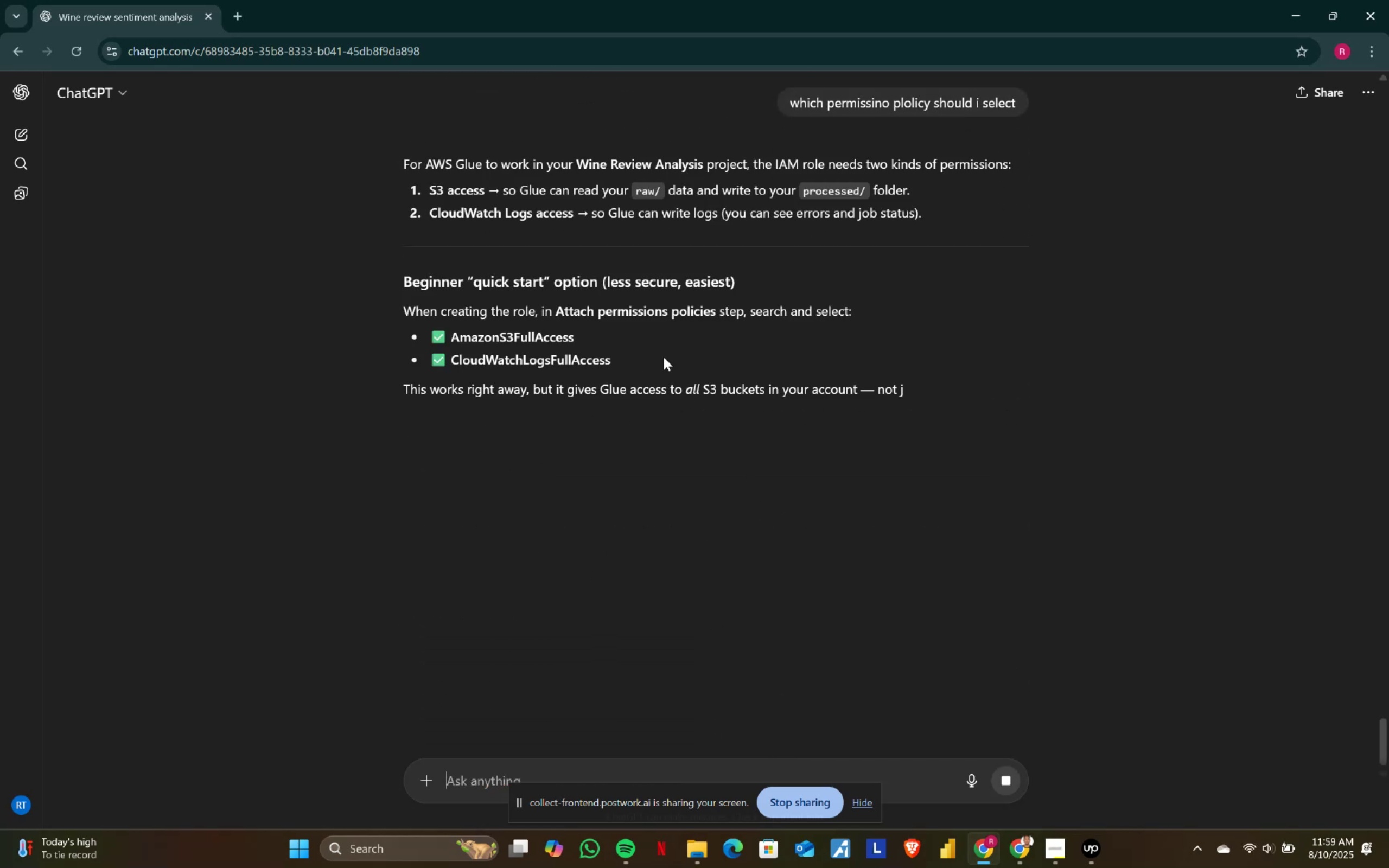 
scroll: coordinate [664, 357], scroll_direction: down, amount: 5.0
 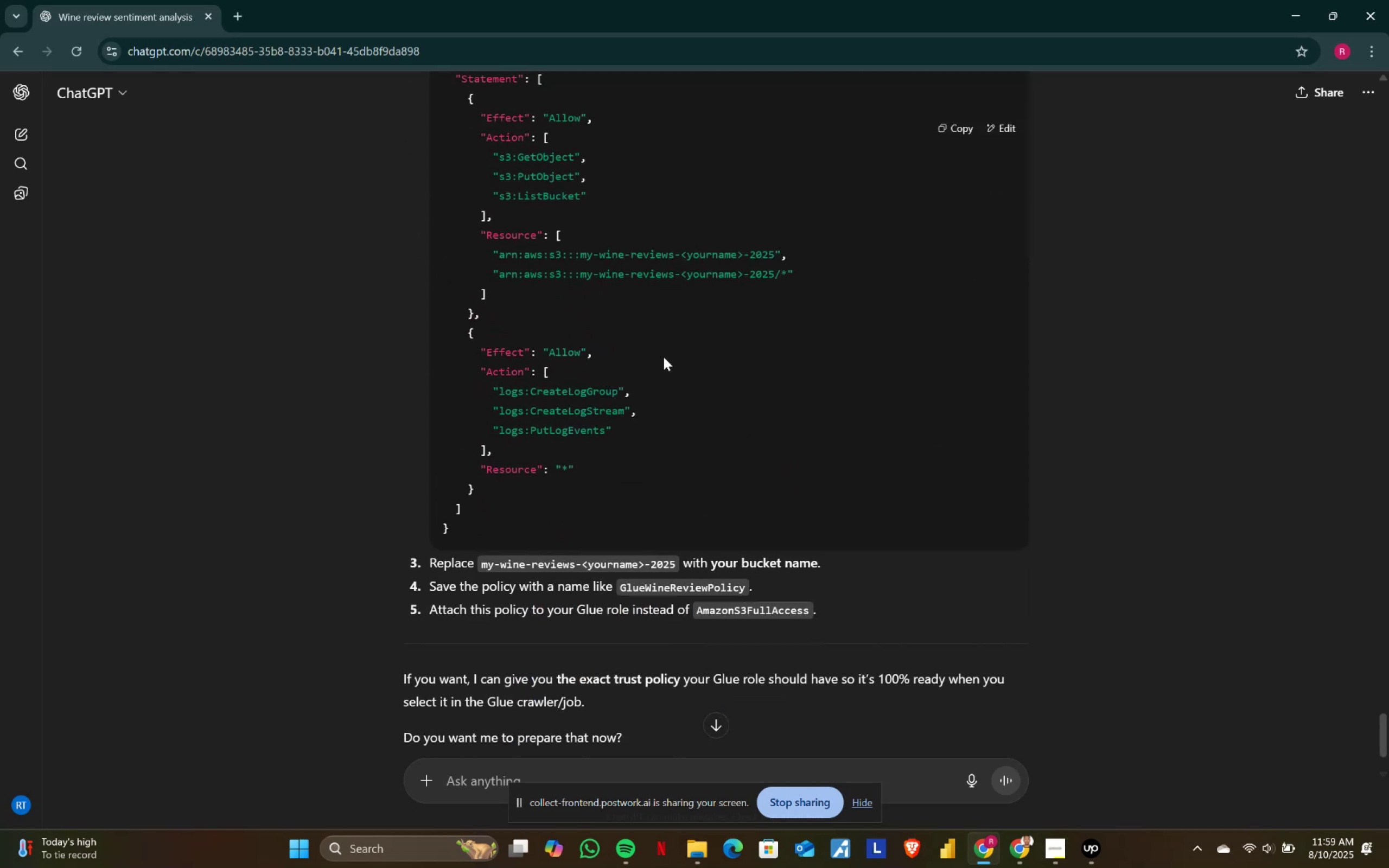 
key(Alt+AltLeft)
 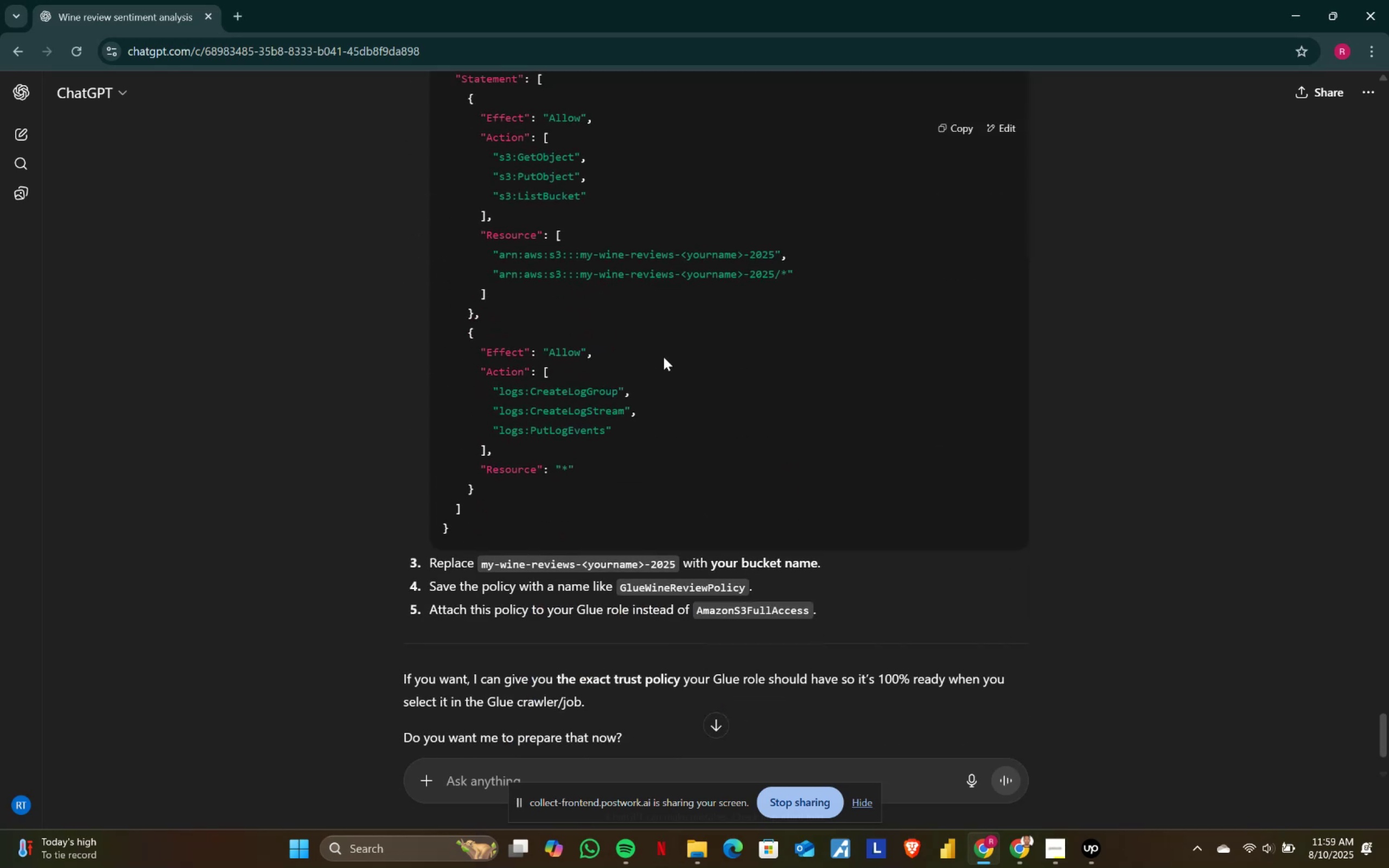 
key(Alt+Tab)
 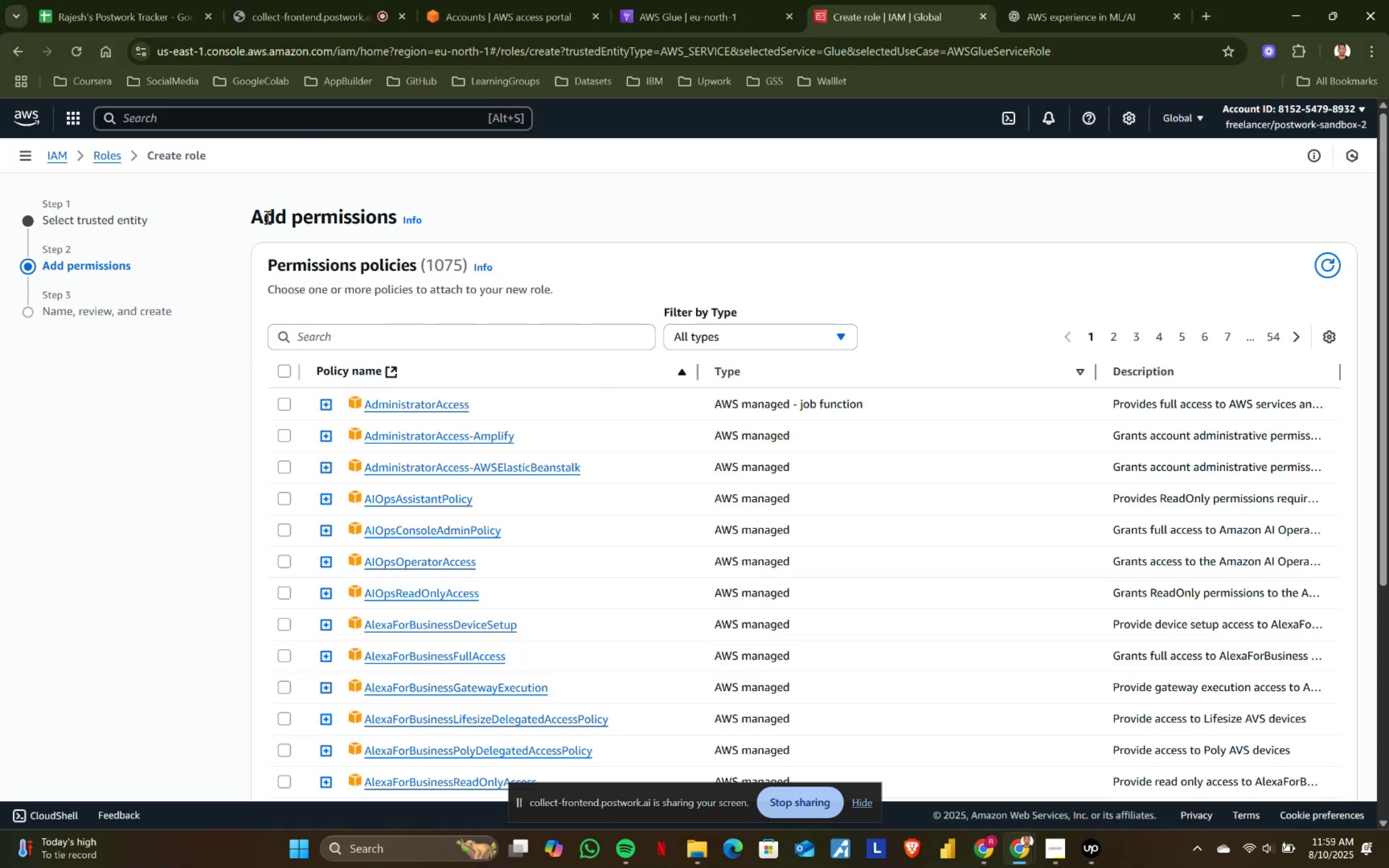 
left_click_drag(start_coordinate=[249, 209], to_coordinate=[555, 301])
 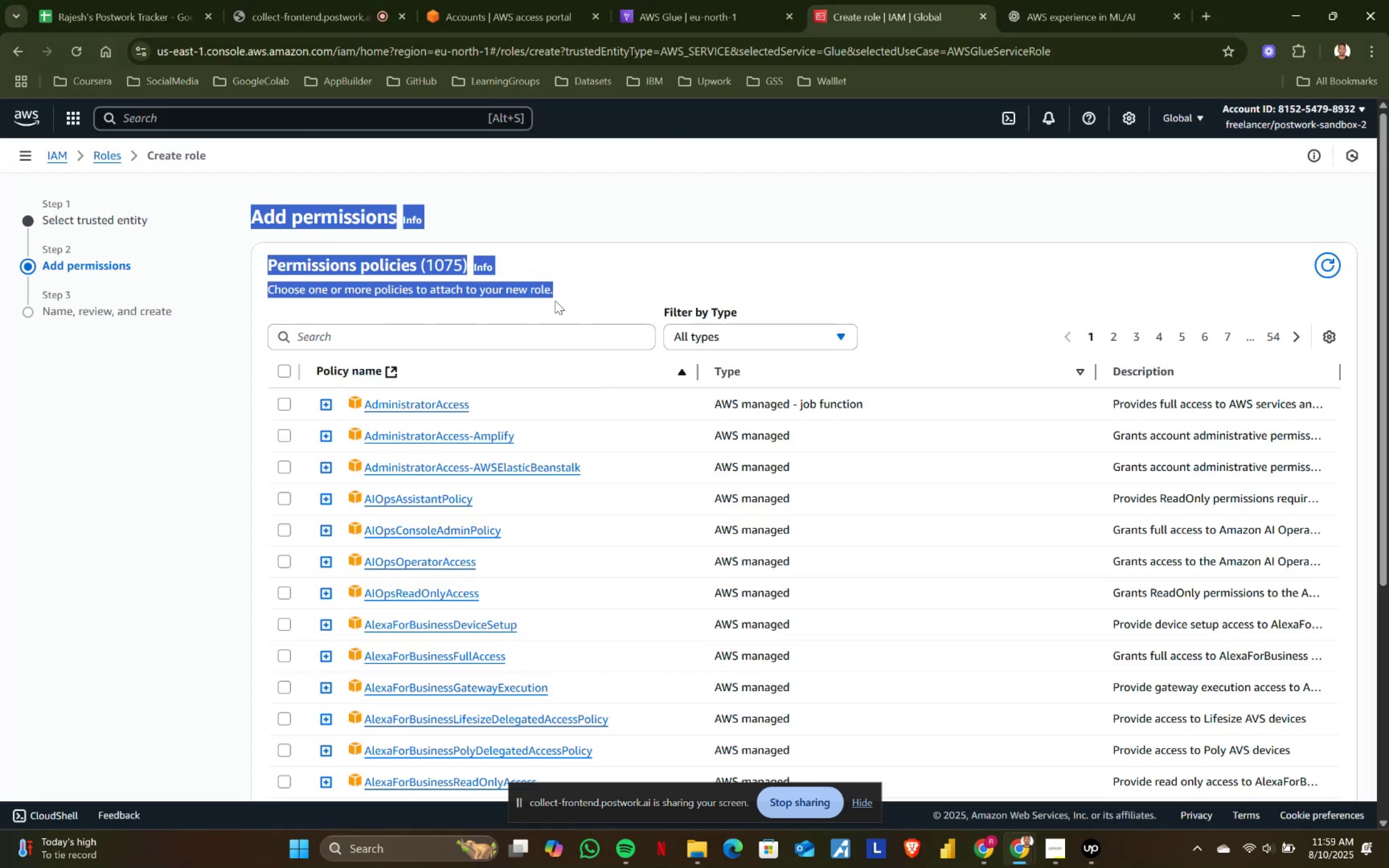 
key(Control+ControlLeft)
 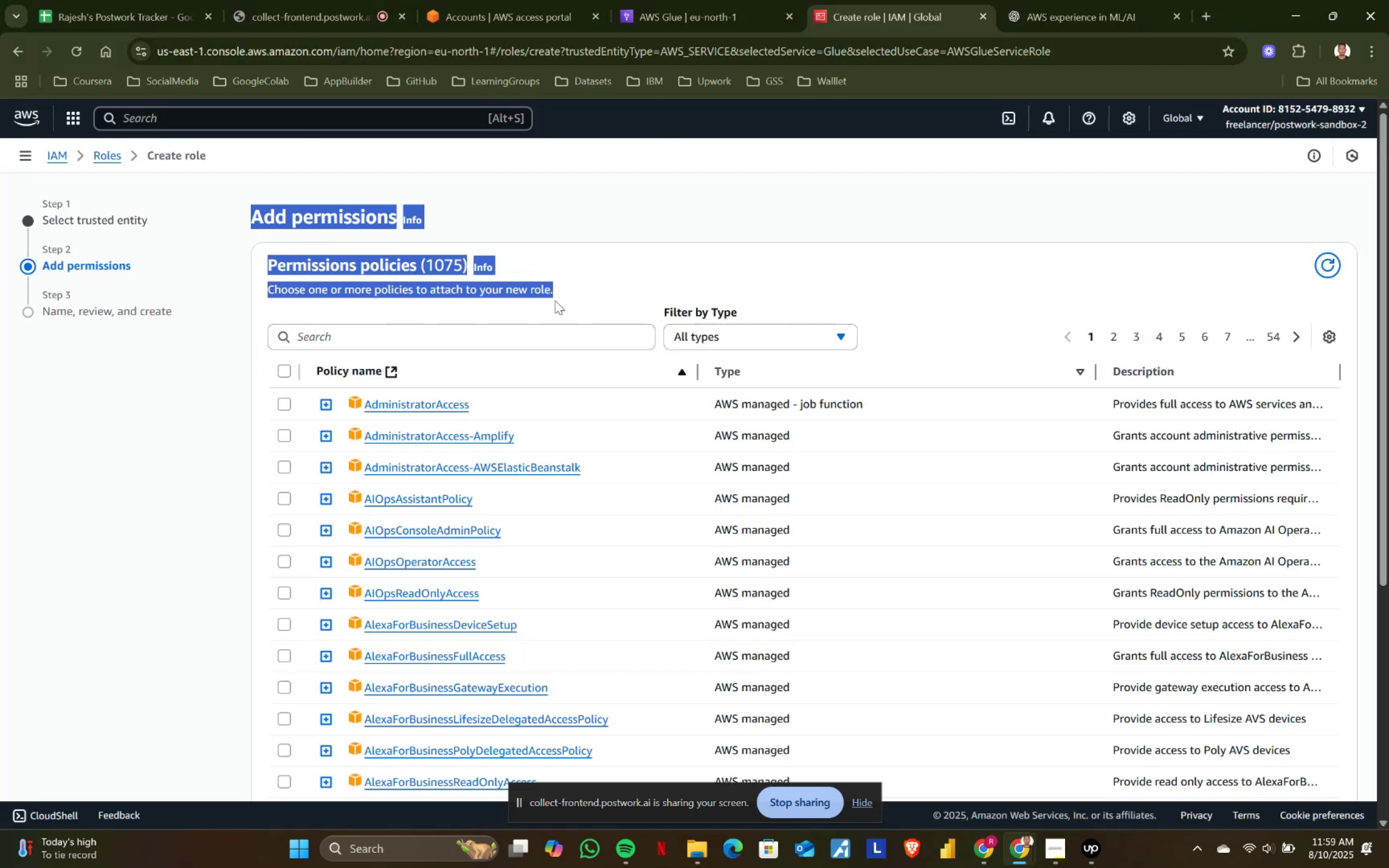 
key(Control+C)
 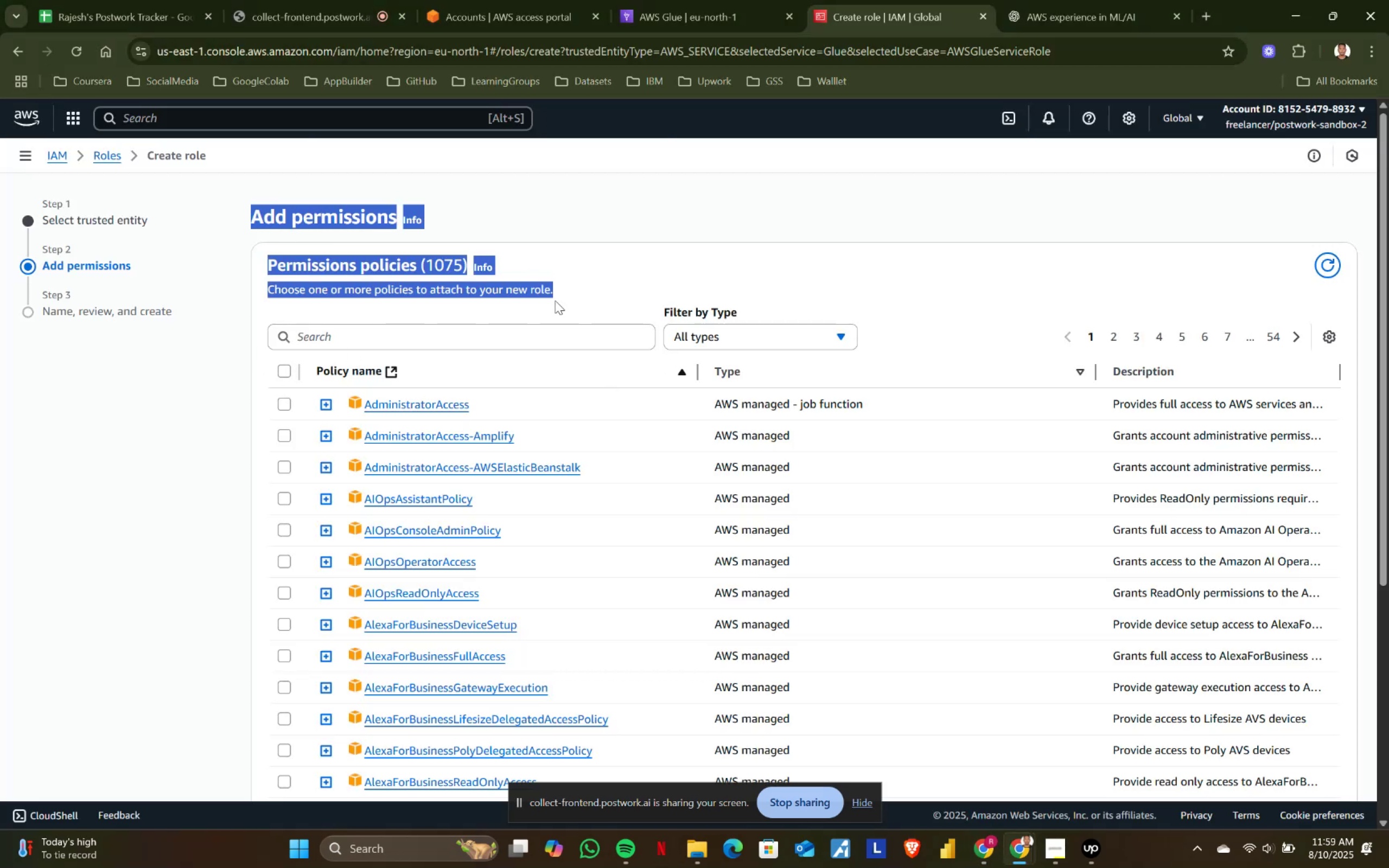 
key(Alt+AltLeft)
 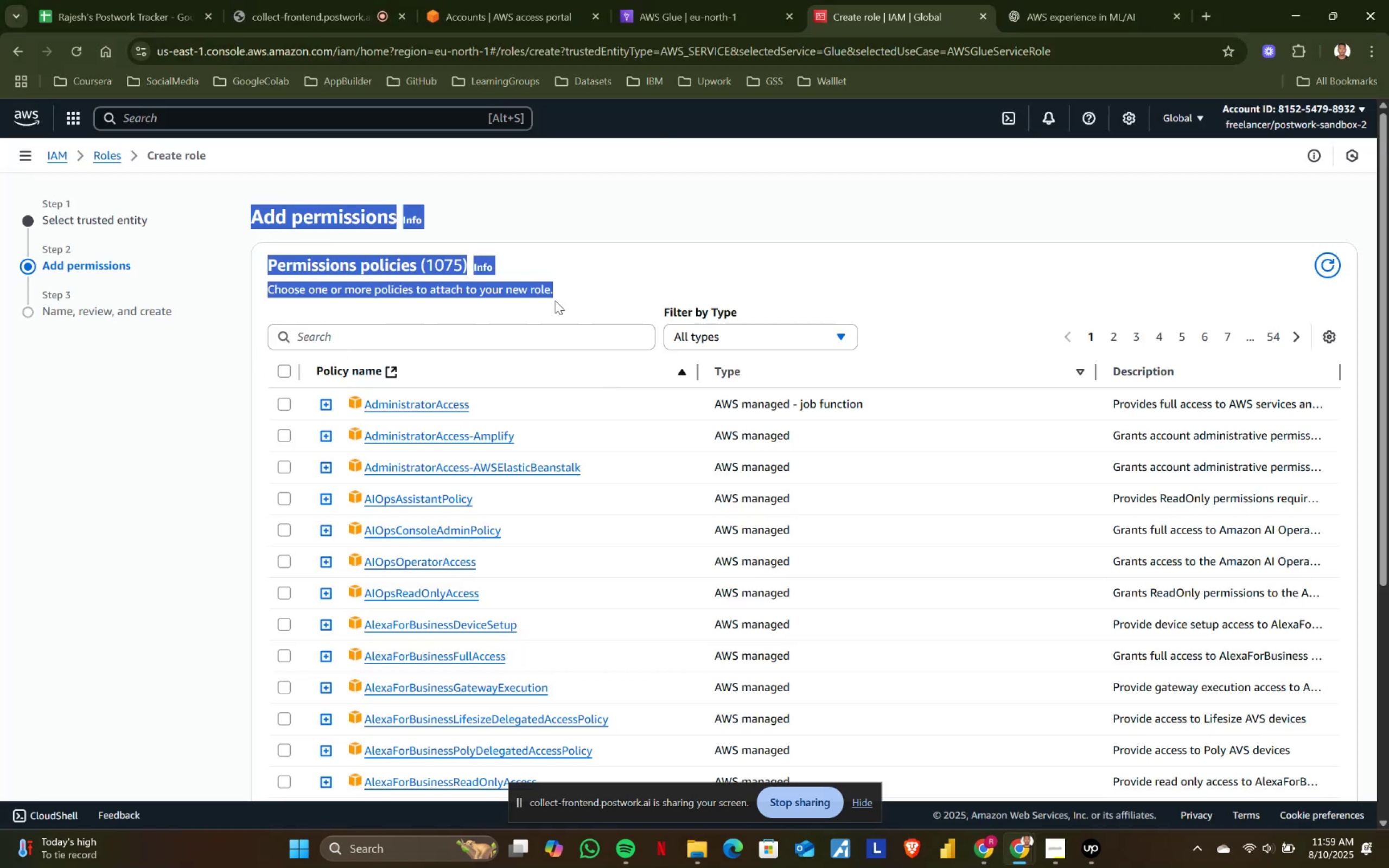 
key(Alt+Tab)
 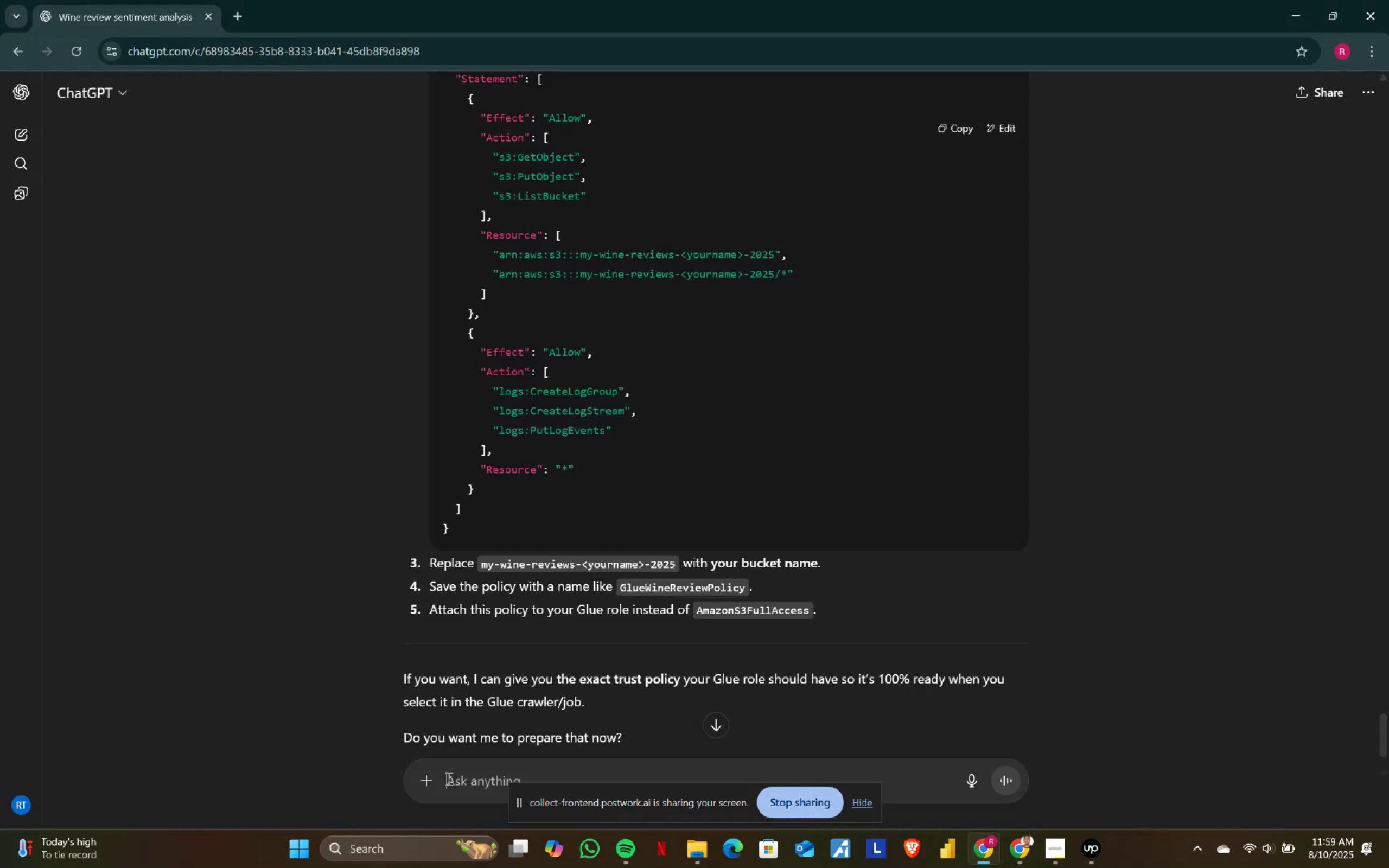 
left_click([448, 782])
 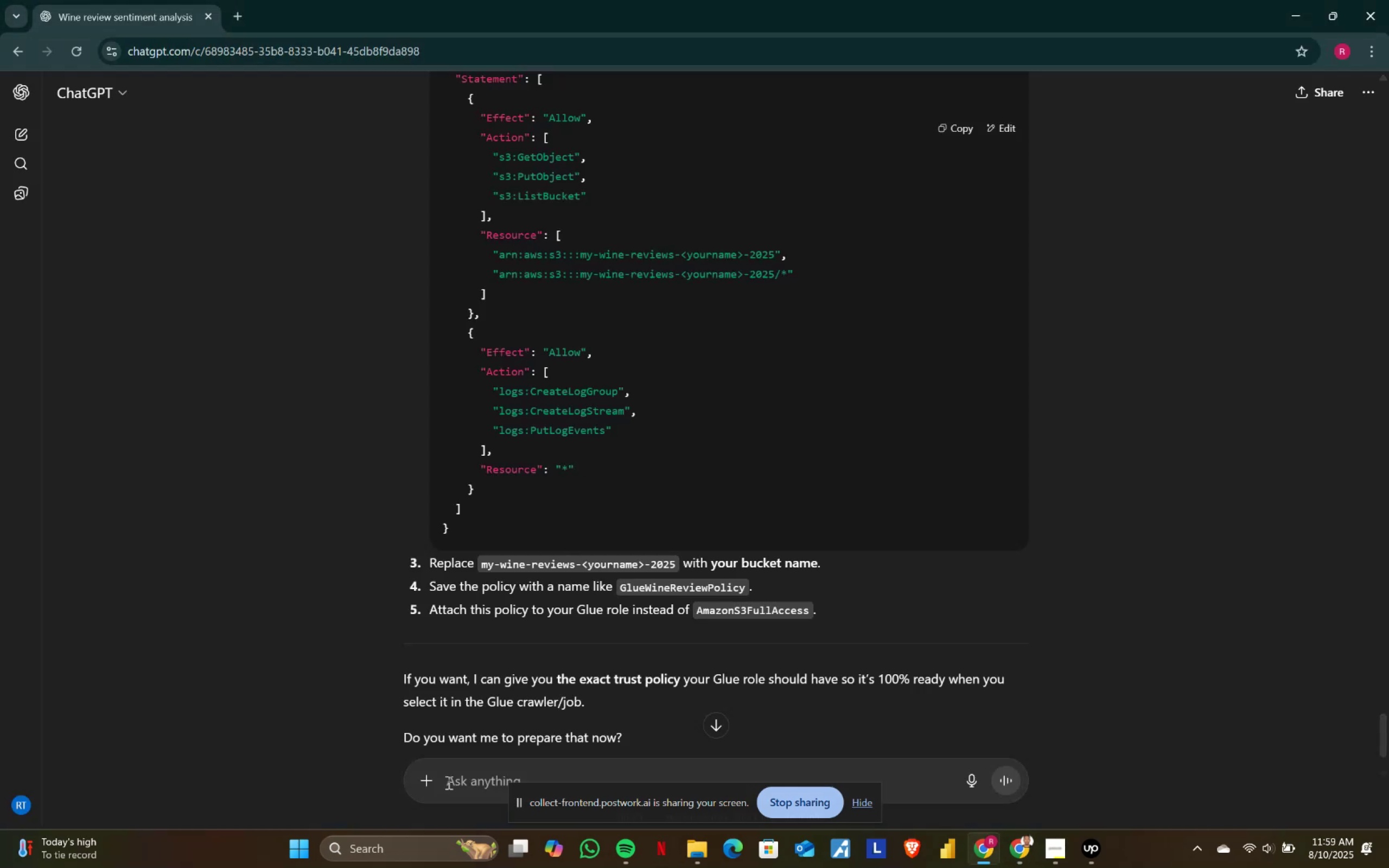 
key(Control+ControlLeft)
 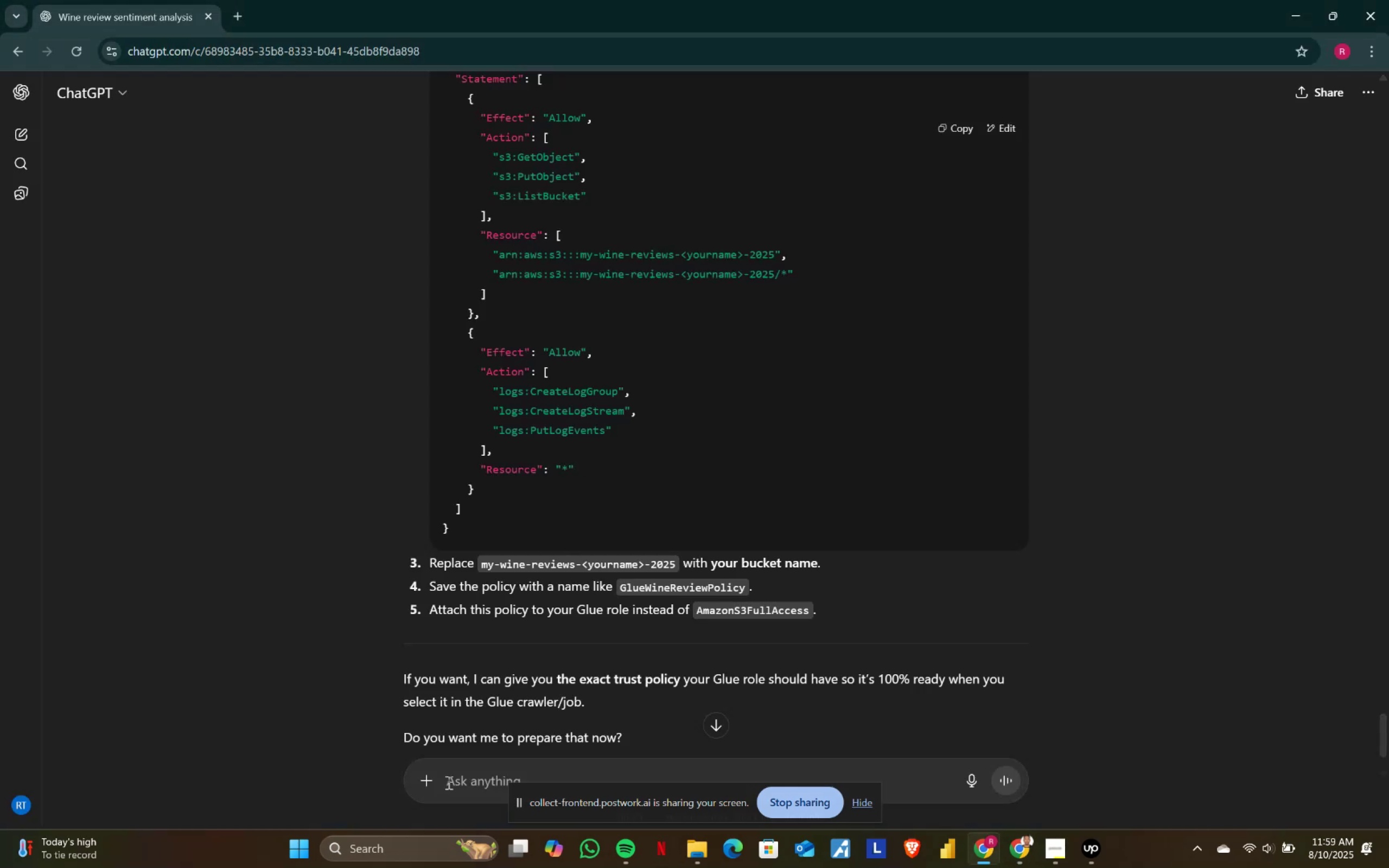 
key(Control+V)
 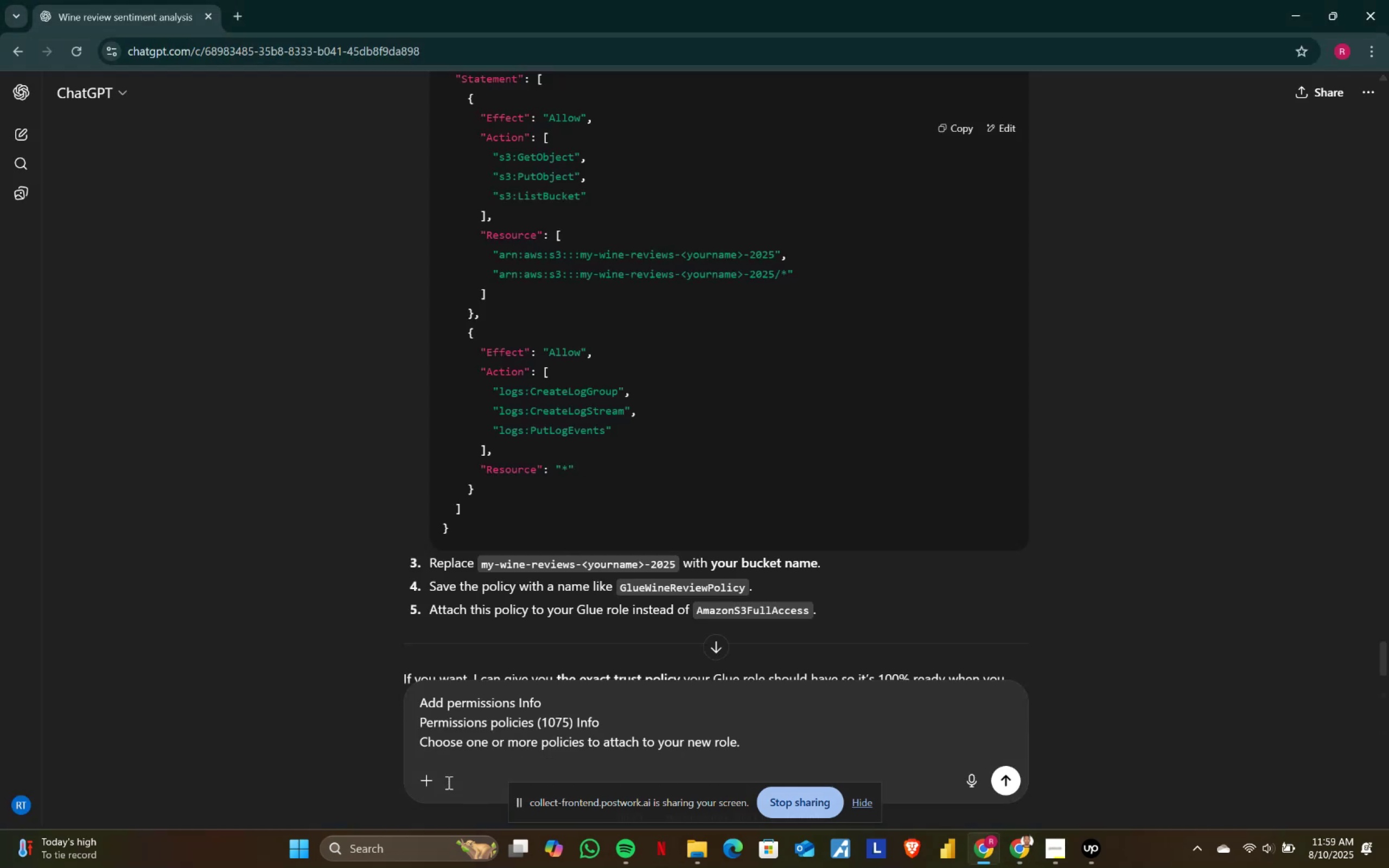 
key(Shift+Enter)
 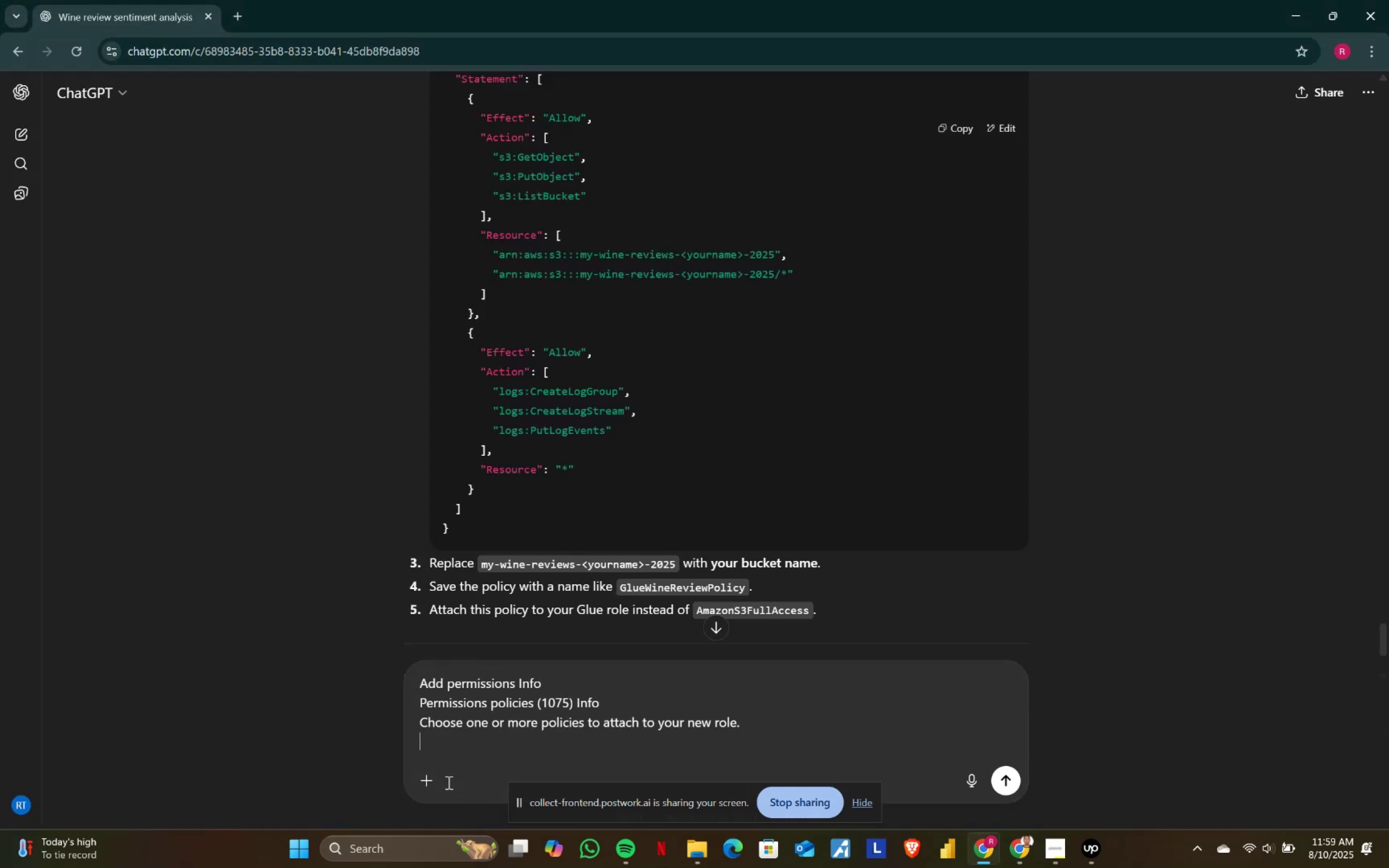 
key(Shift+Enter)
 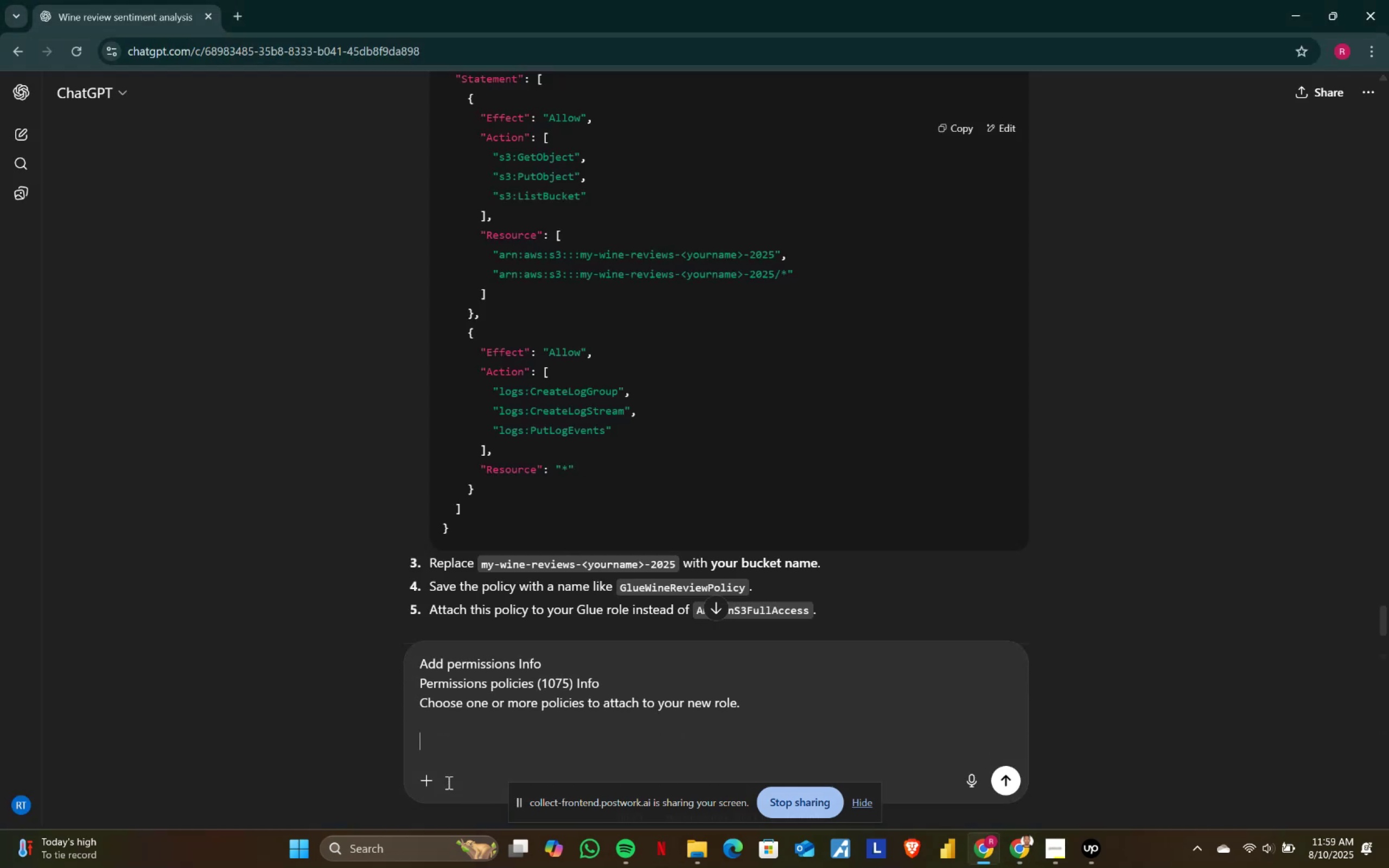 
type(while crrea)
key(Backspace)
key(Backspace)
key(Backspace)
type(eating glue ploicy)
 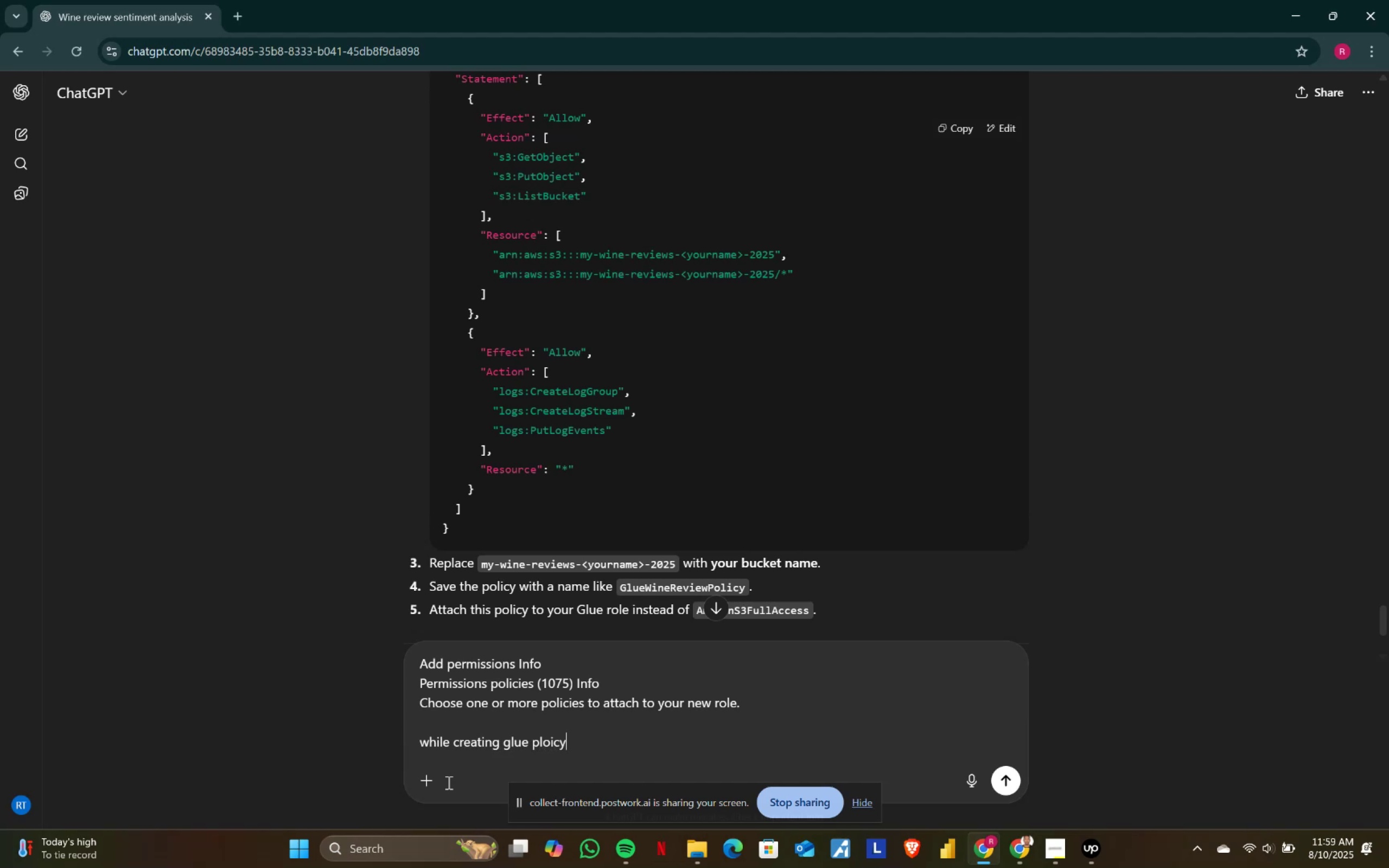 
key(Enter)
 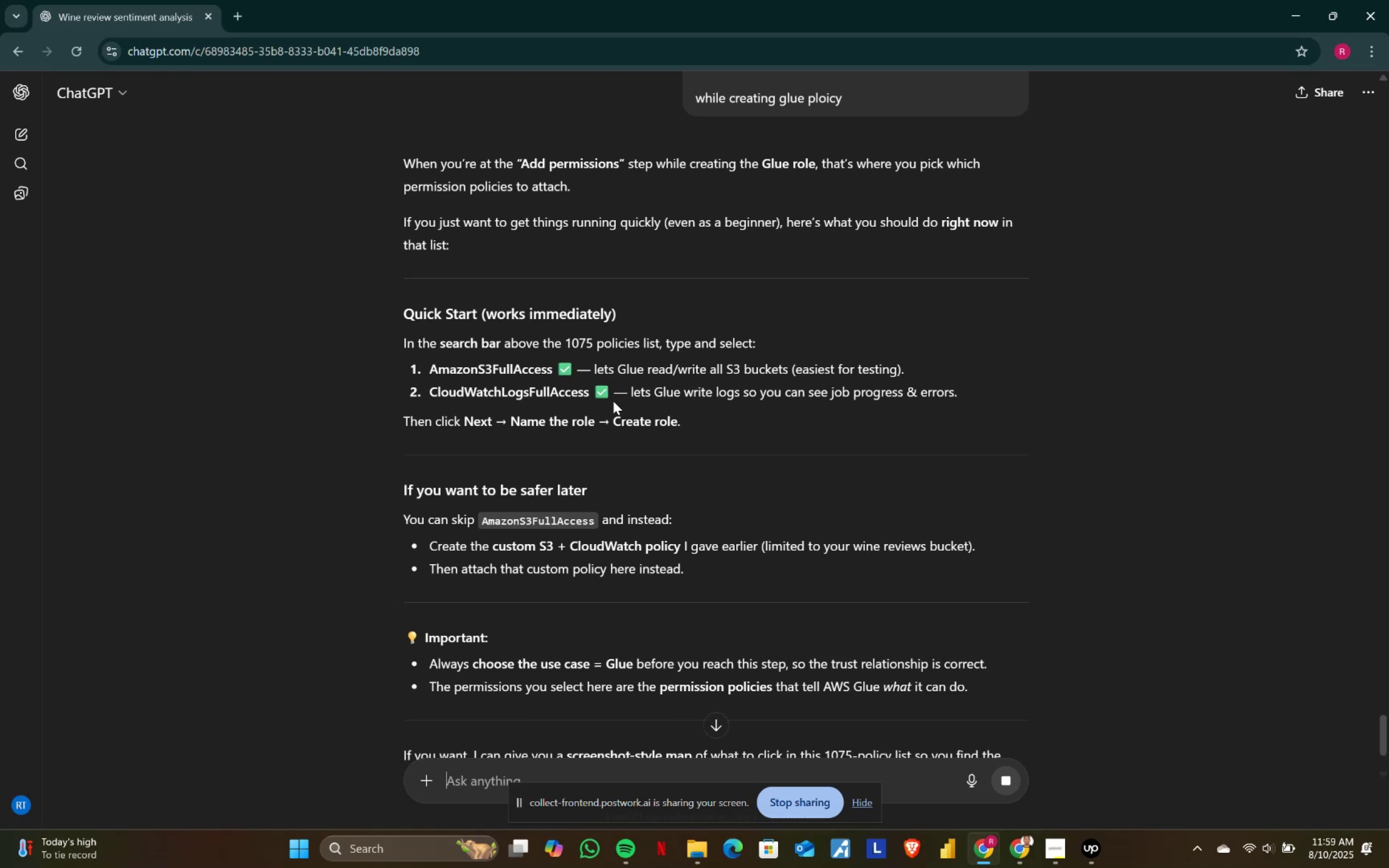 
wait(6.44)
 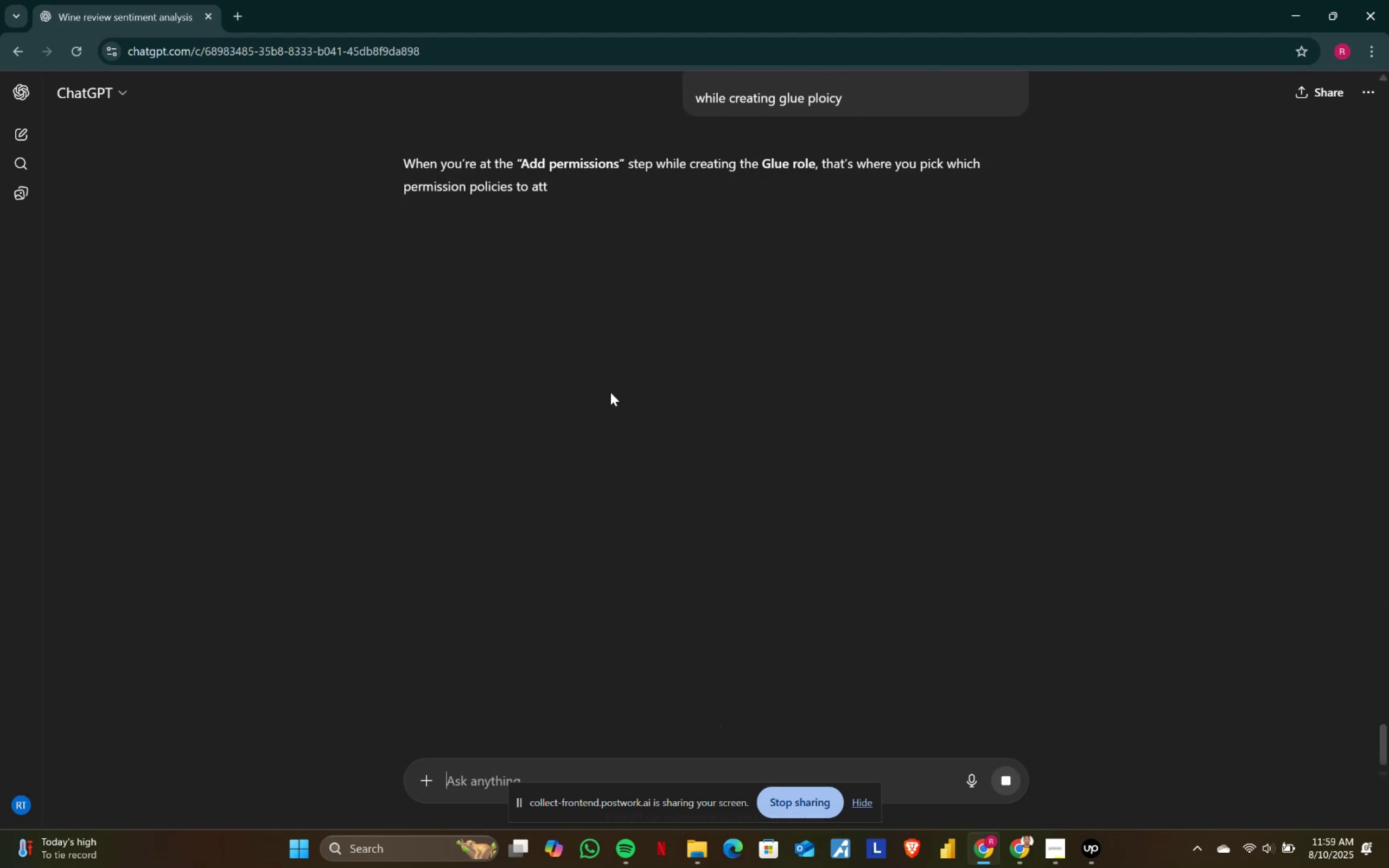 
left_click_drag(start_coordinate=[428, 361], to_coordinate=[553, 361])
 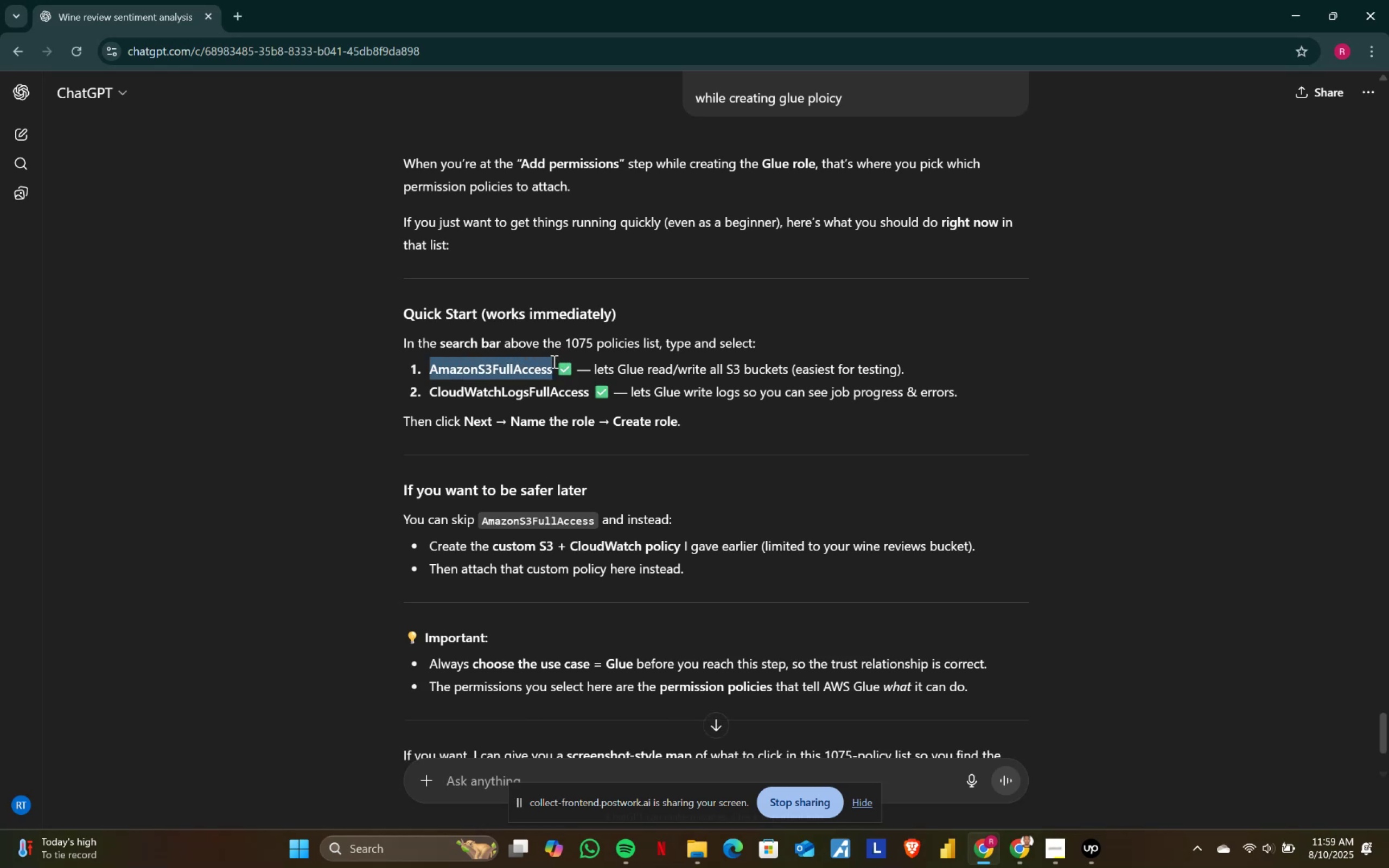 
key(Control+ControlLeft)
 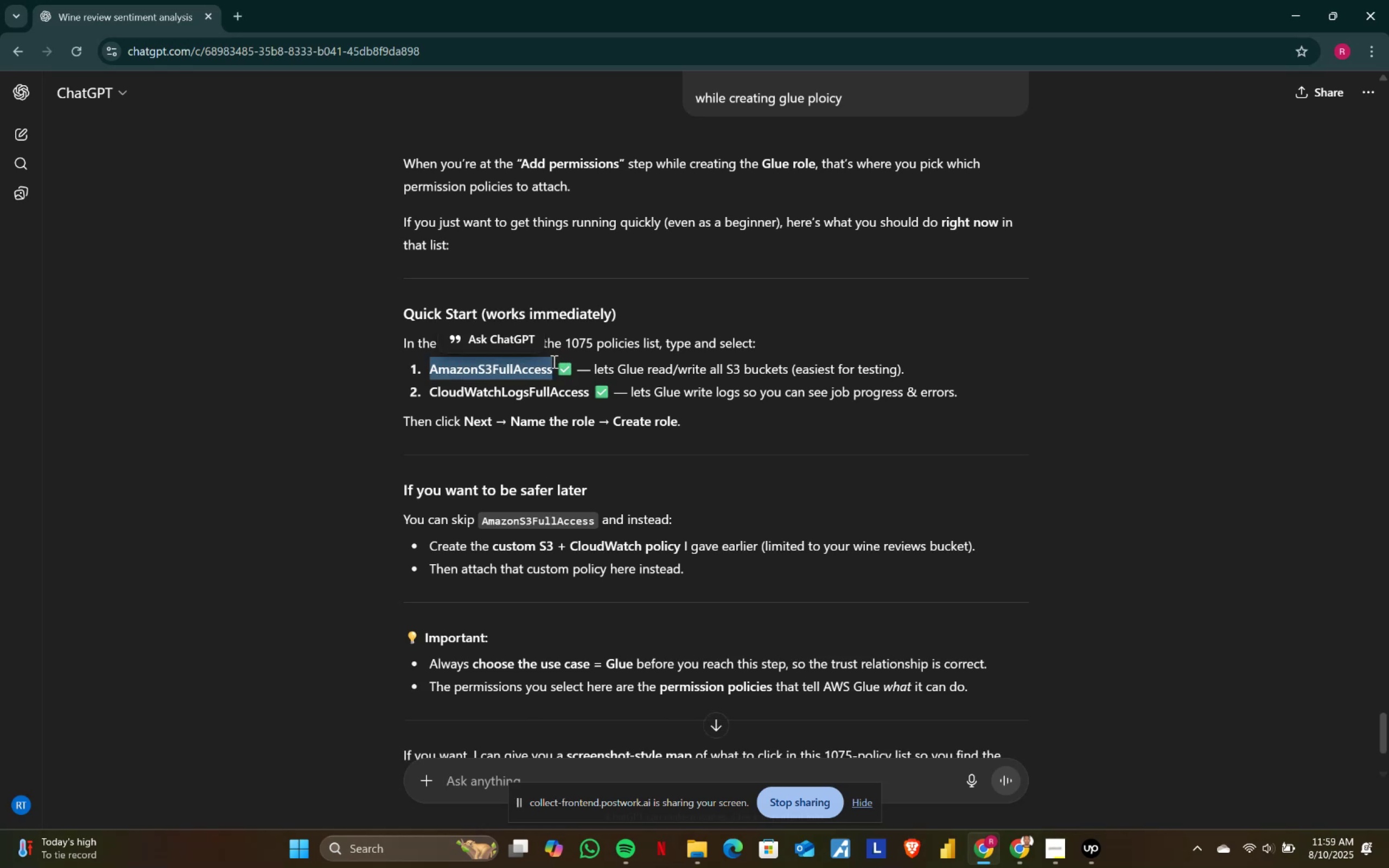 
key(Control+C)
 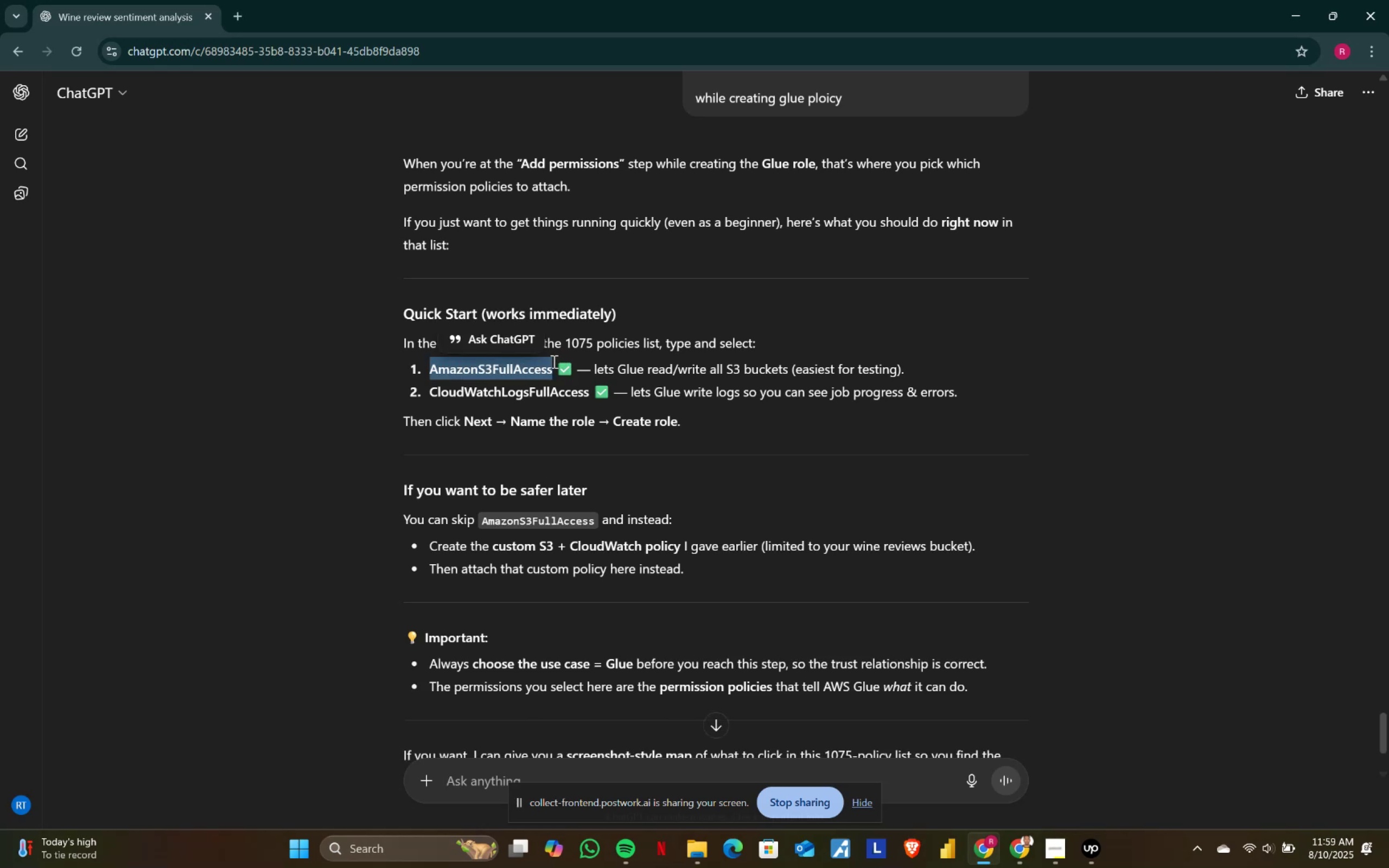 
key(Alt+AltLeft)
 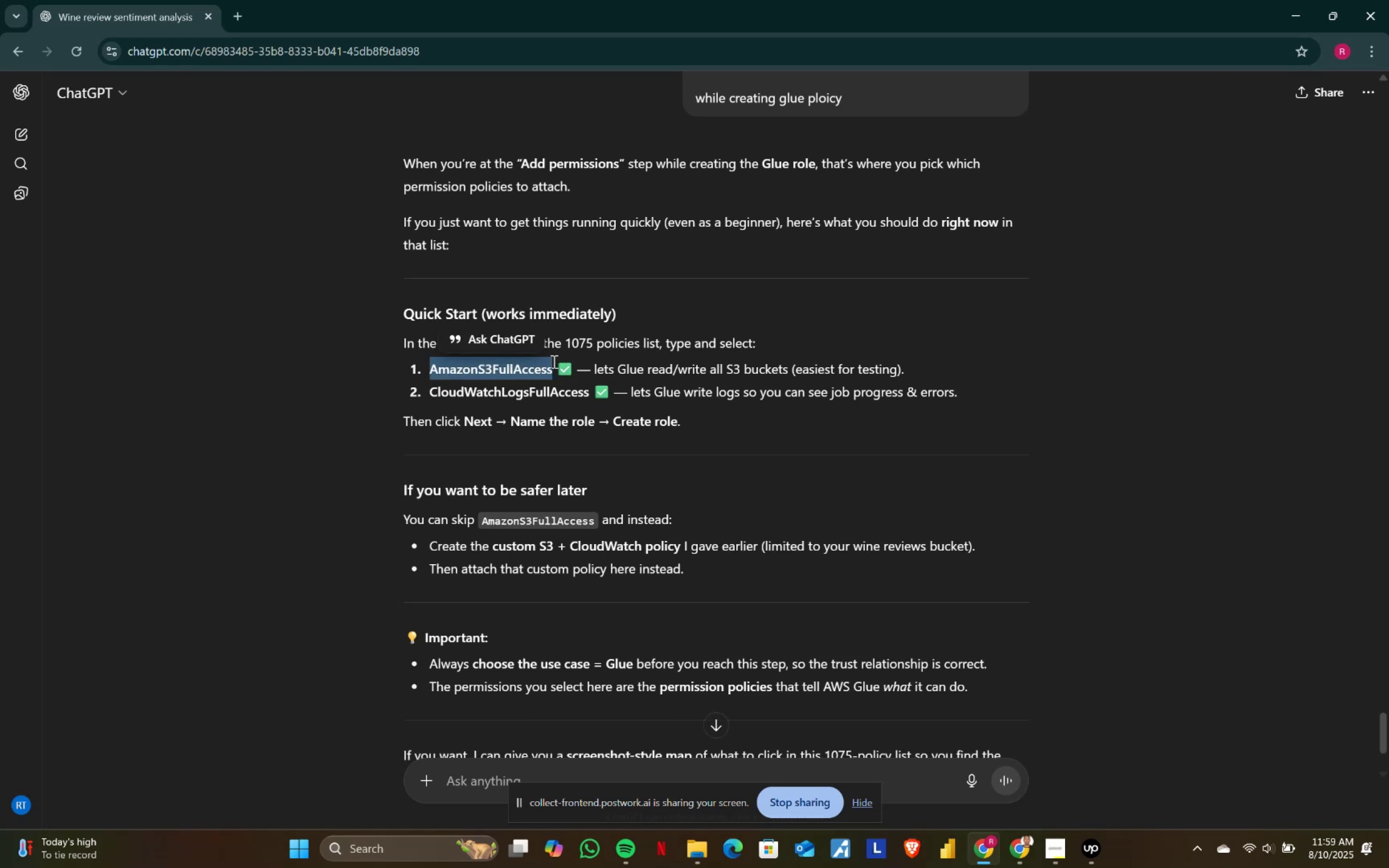 
key(Alt+Tab)
 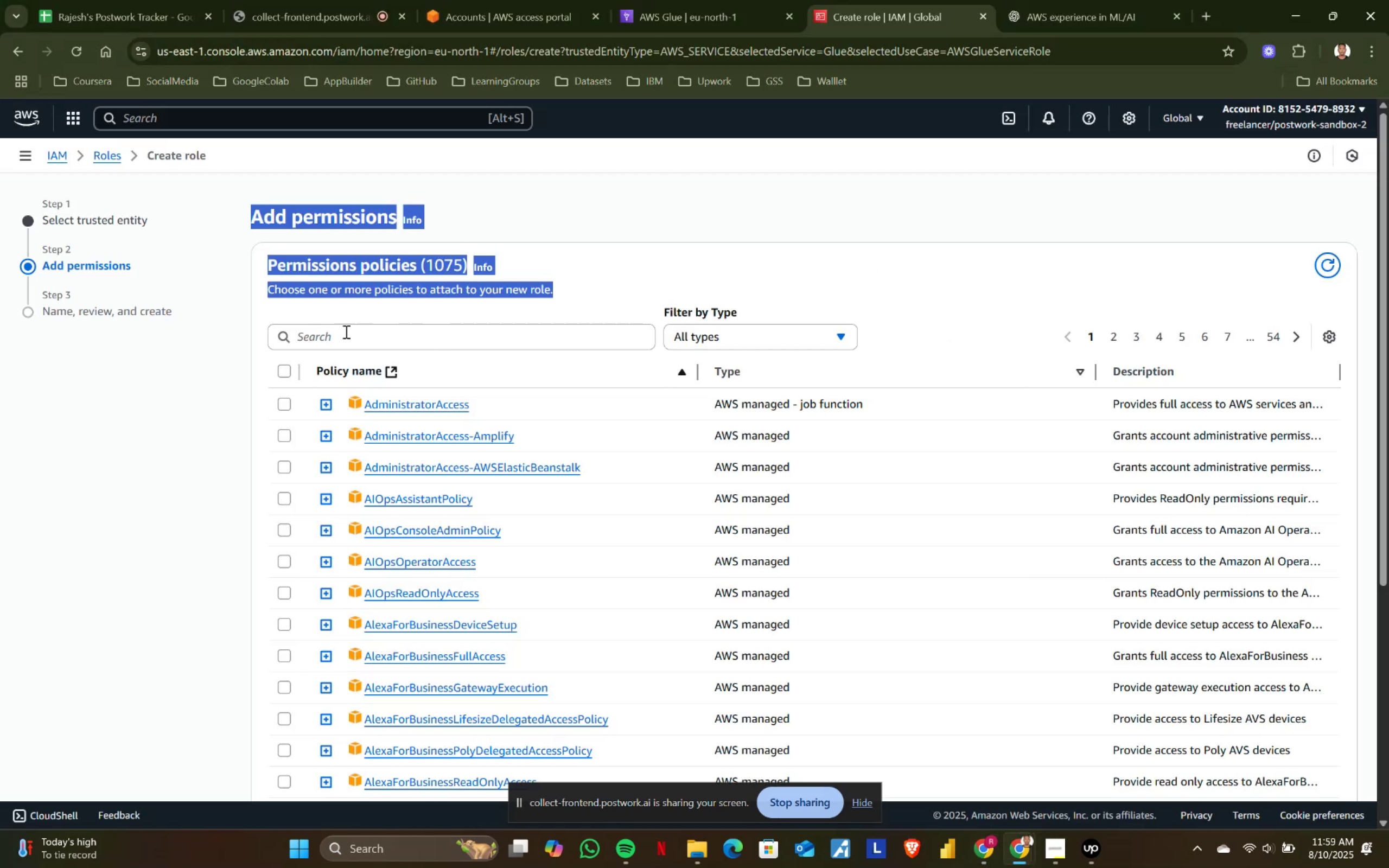 
left_click([345, 332])
 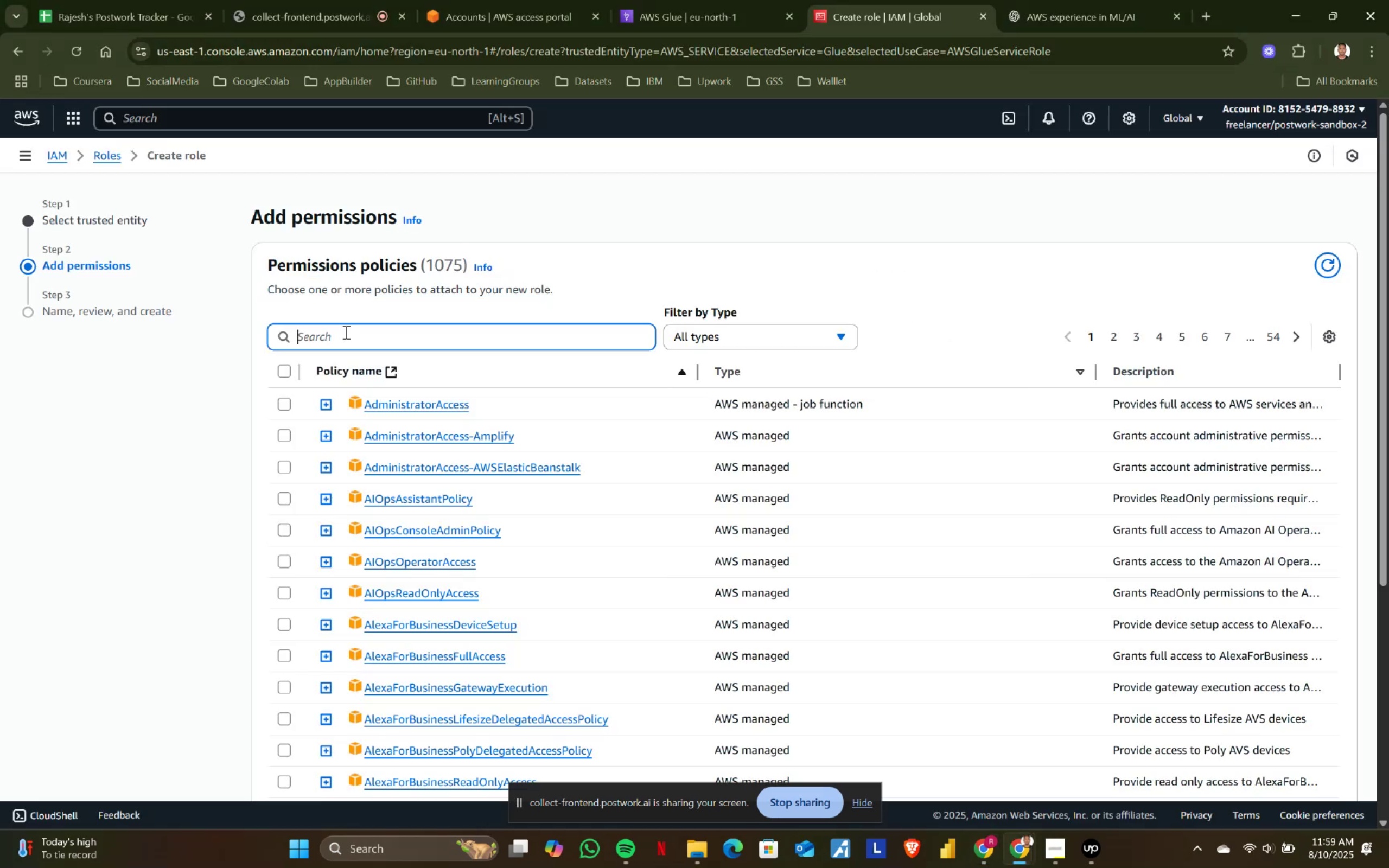 
key(Control+ControlLeft)
 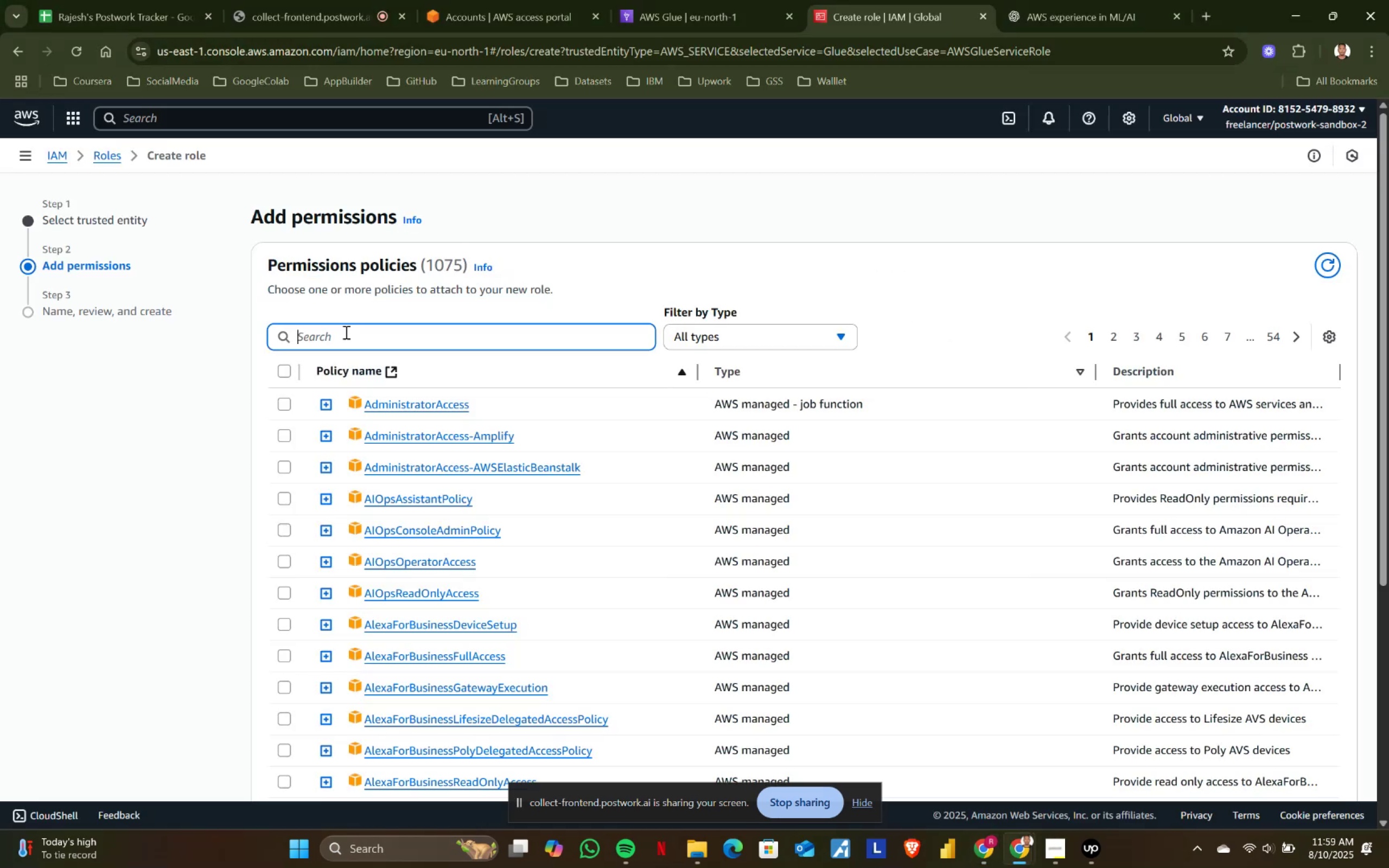 
key(Control+V)
 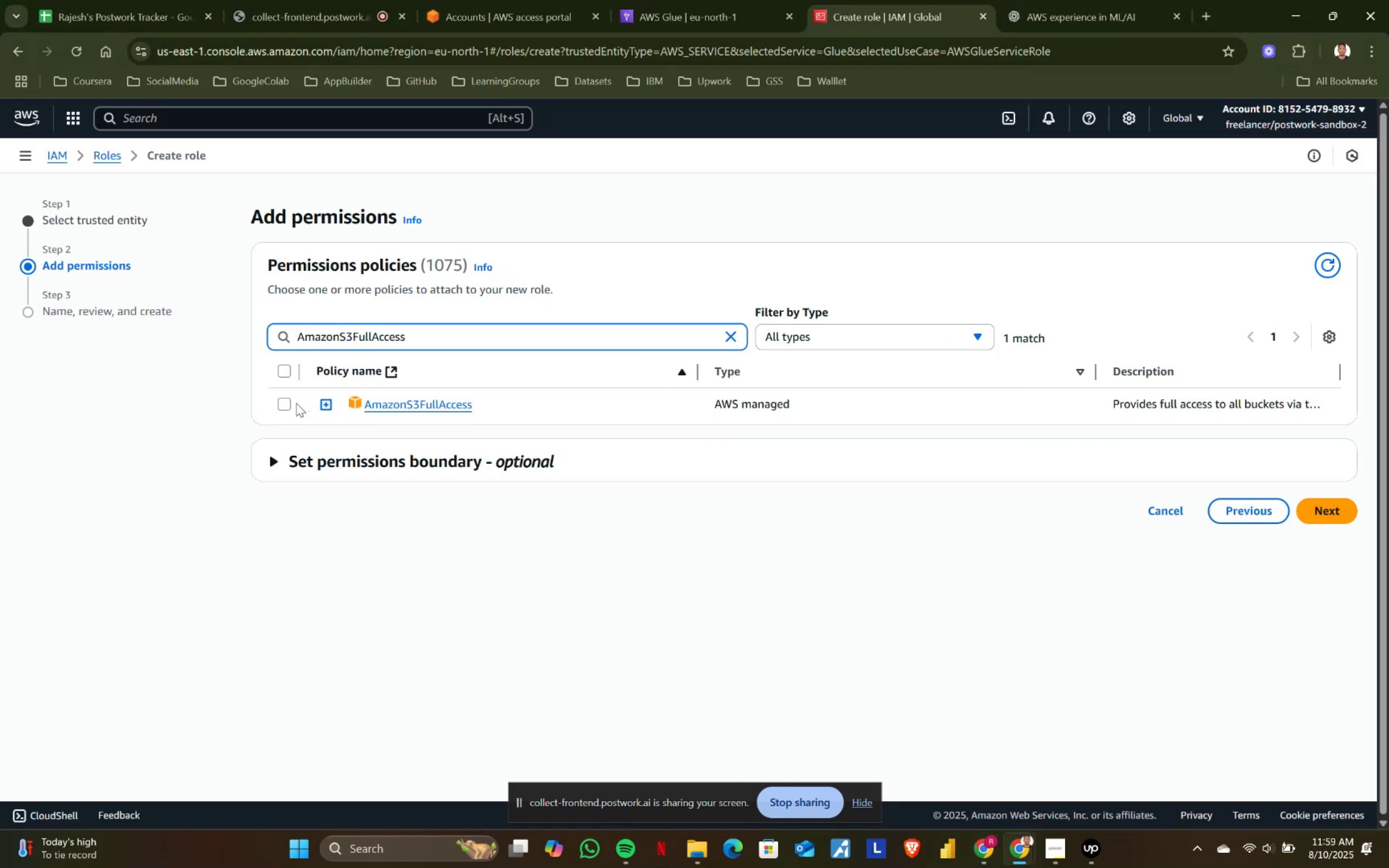 
left_click([282, 403])
 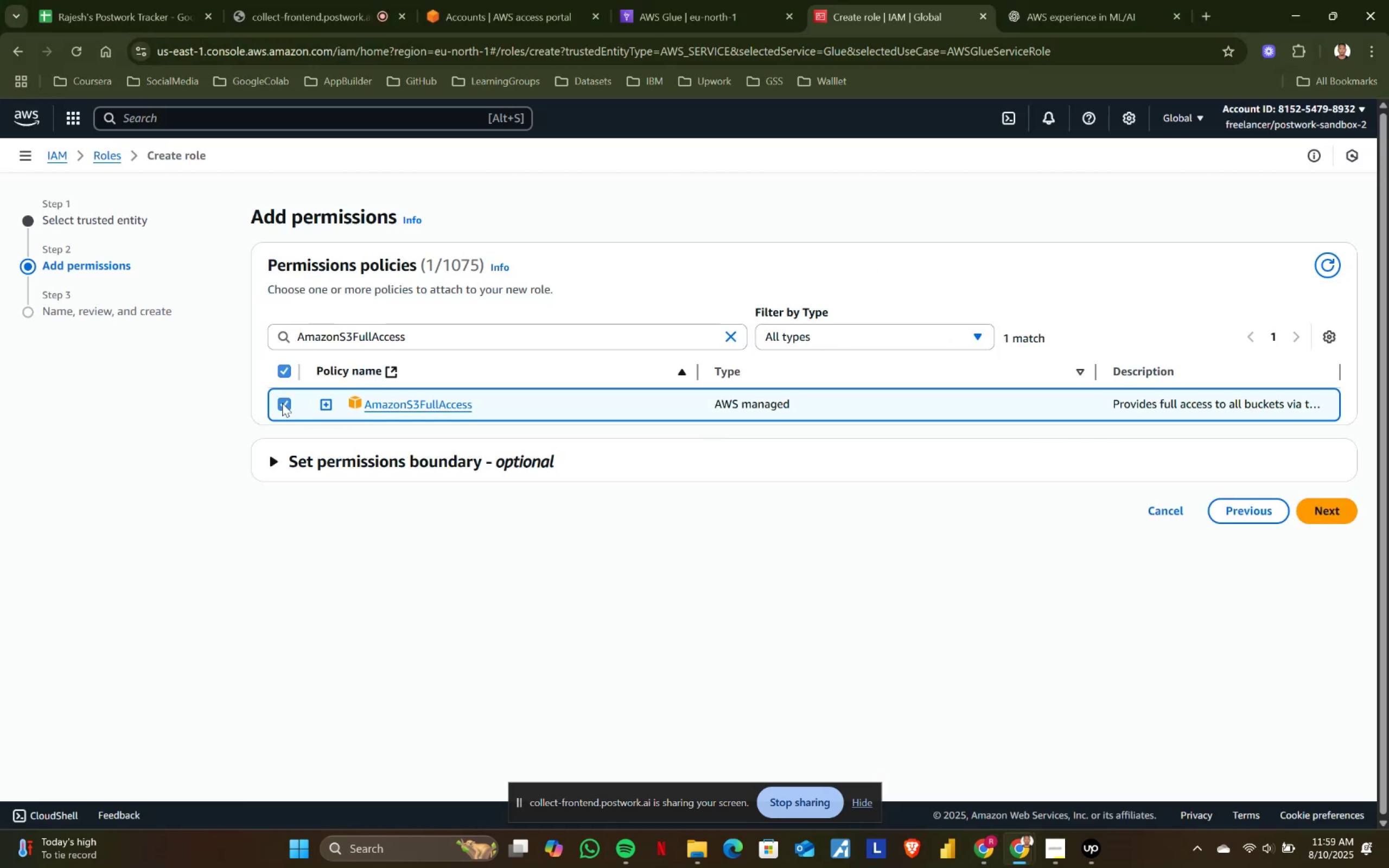 
key(Alt+AltLeft)
 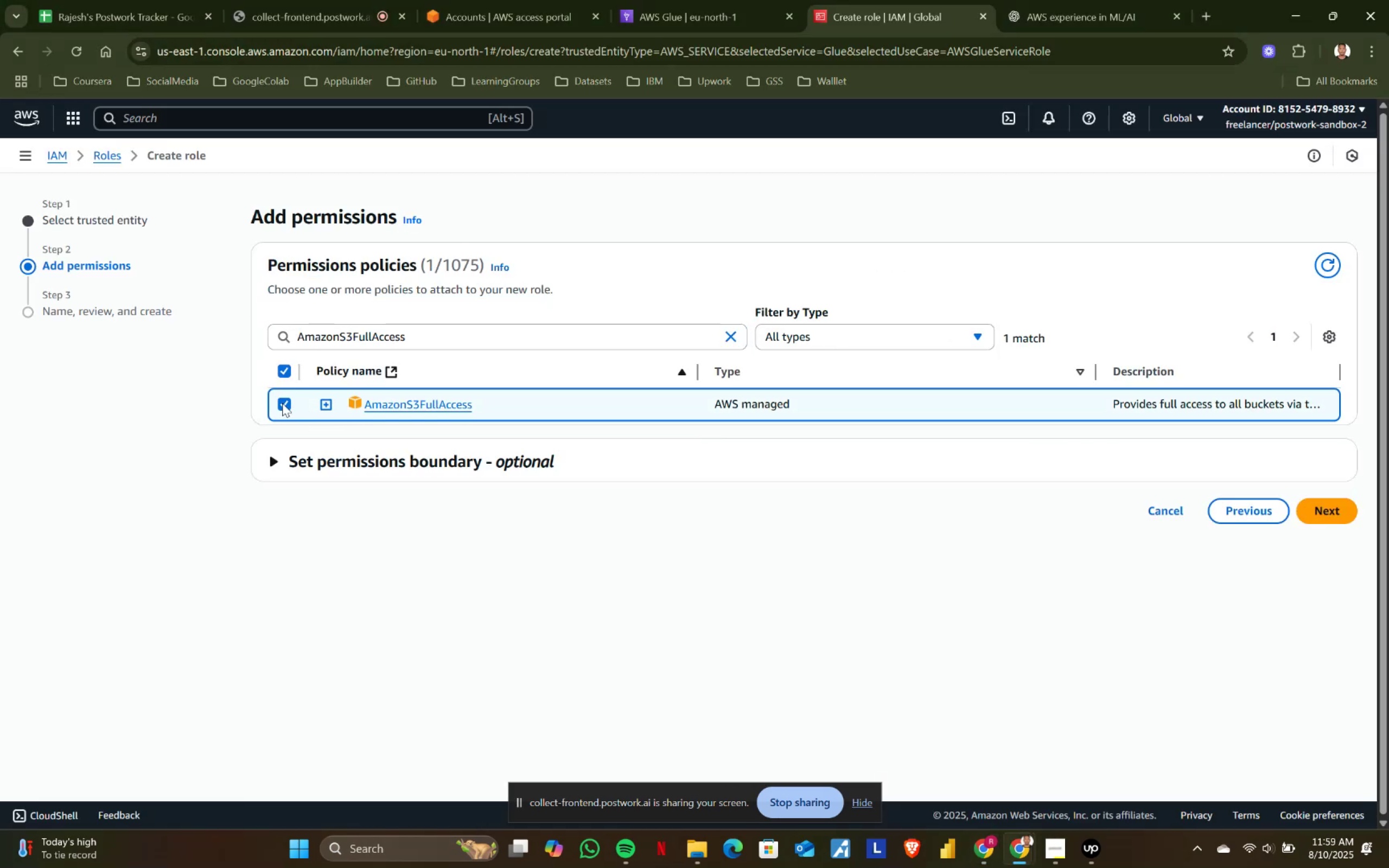 
key(Alt+Tab)
 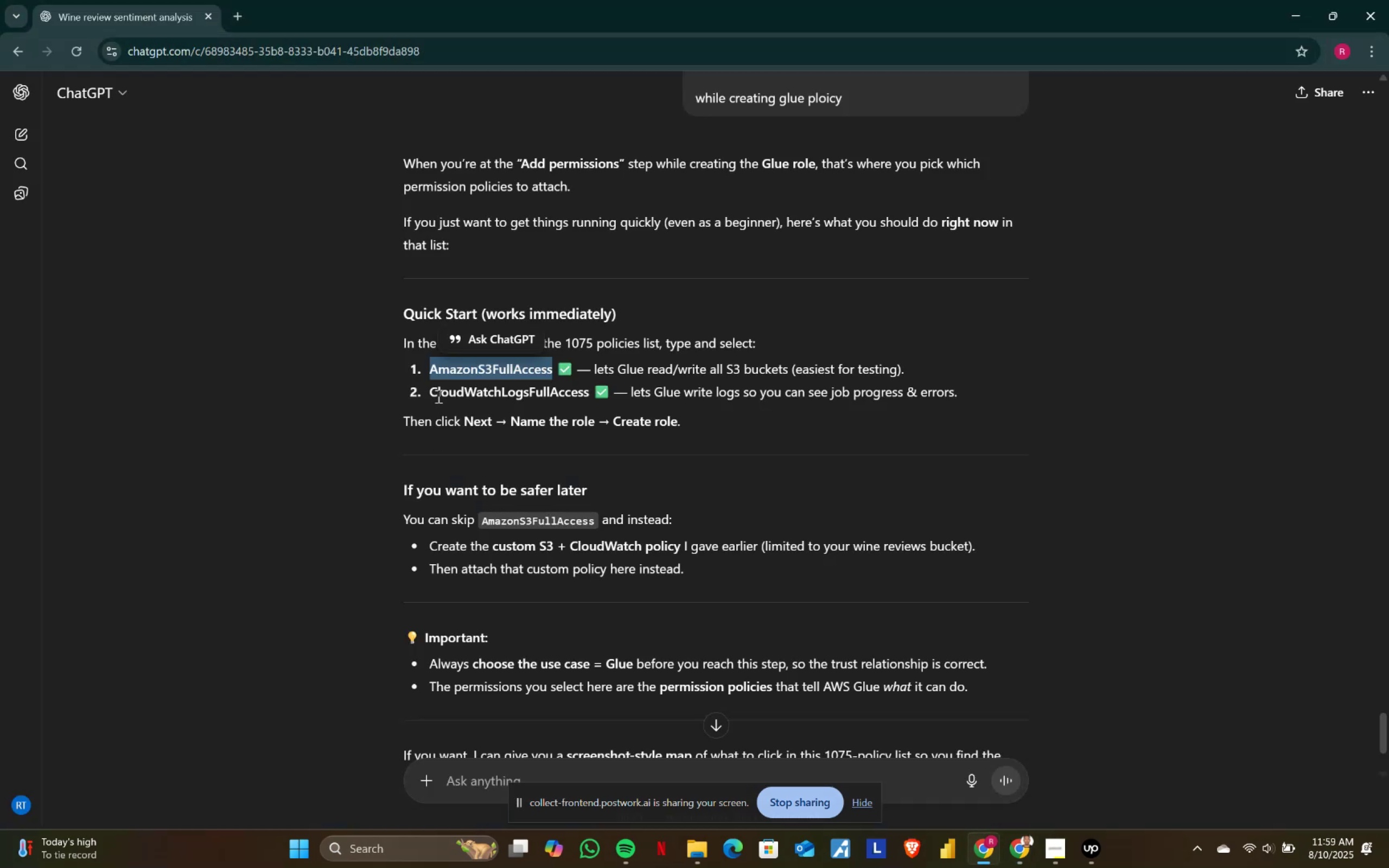 
left_click_drag(start_coordinate=[428, 388], to_coordinate=[590, 397])
 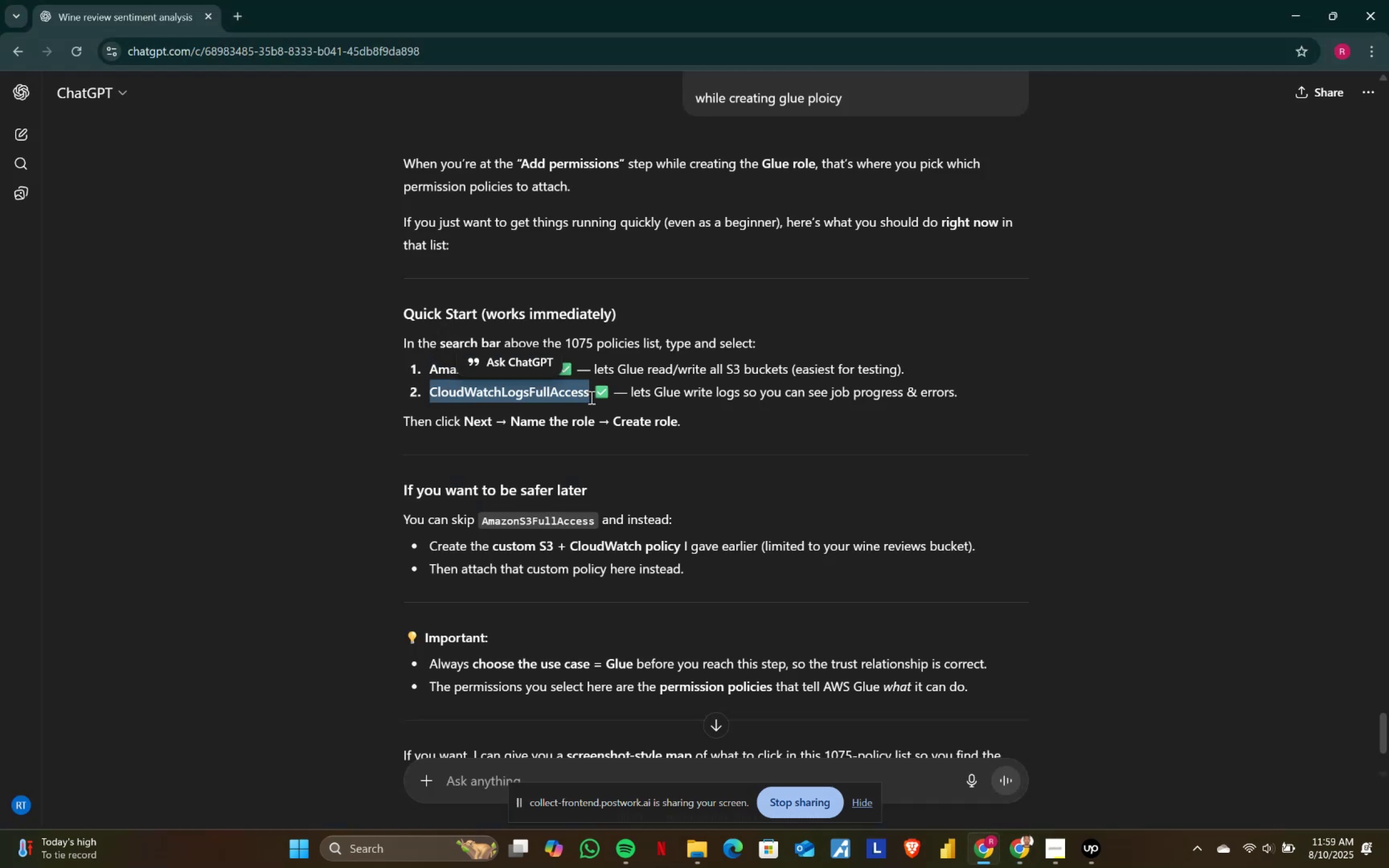 
key(Control+ControlLeft)
 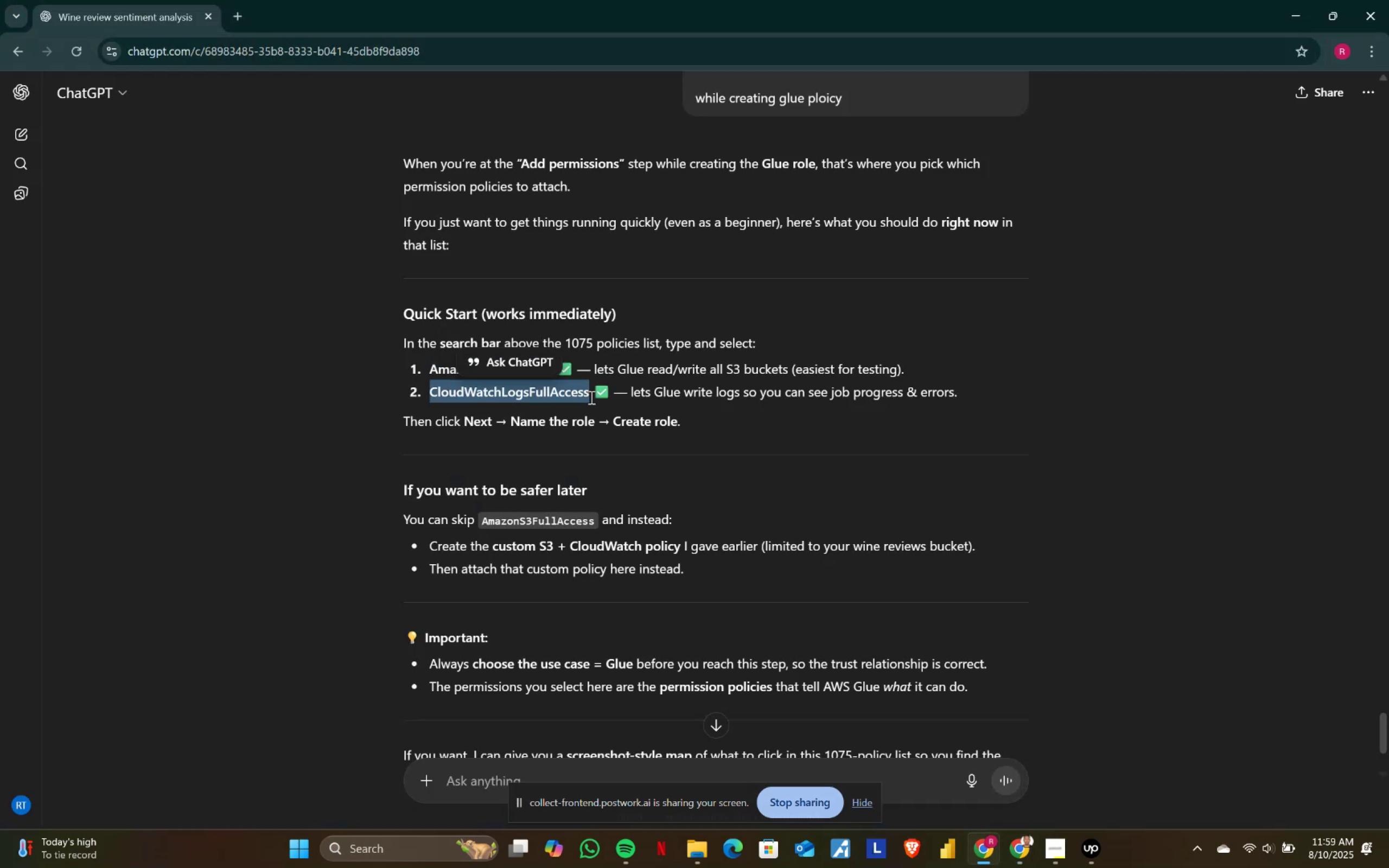 
key(Control+C)
 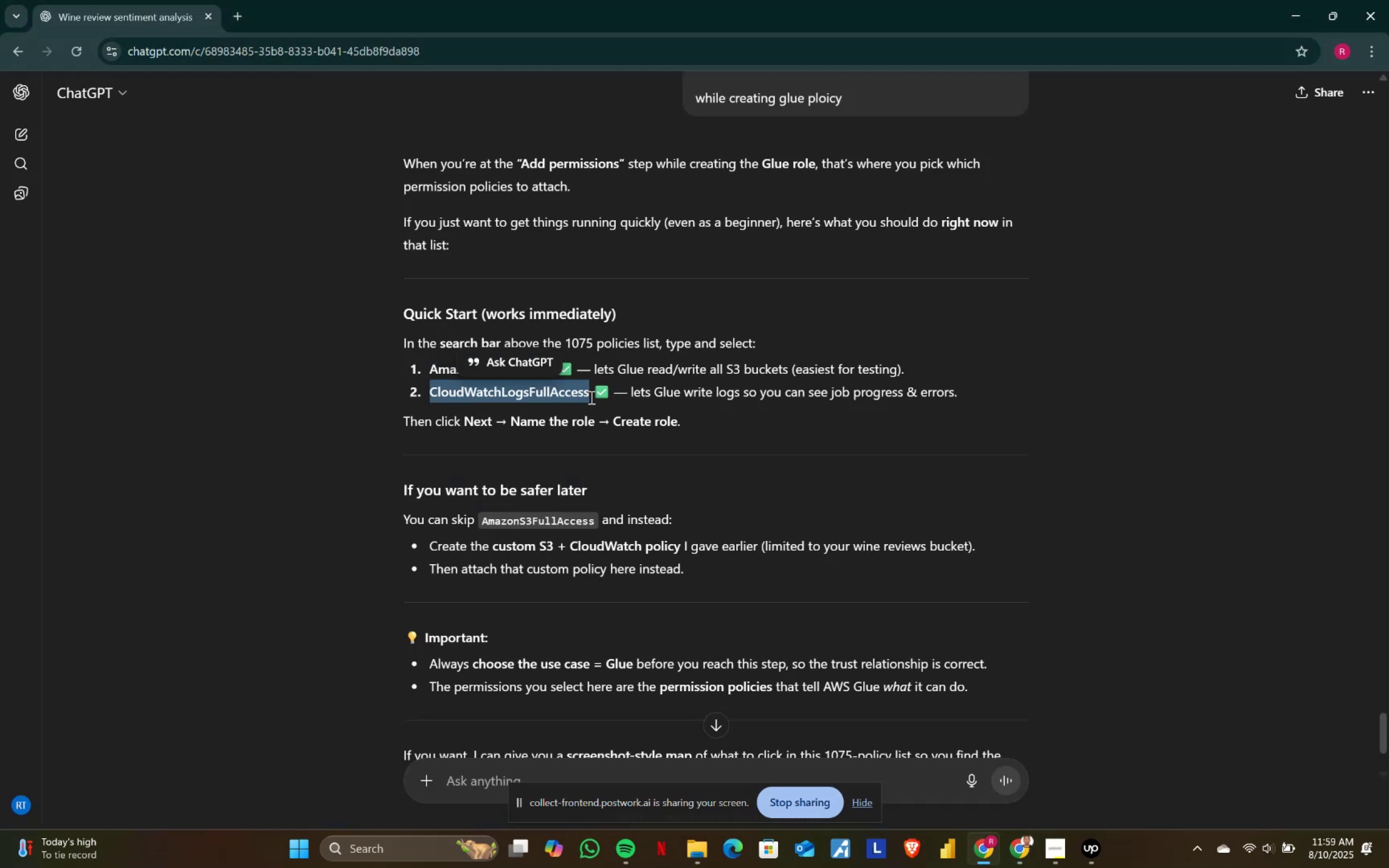 
key(Alt+AltLeft)
 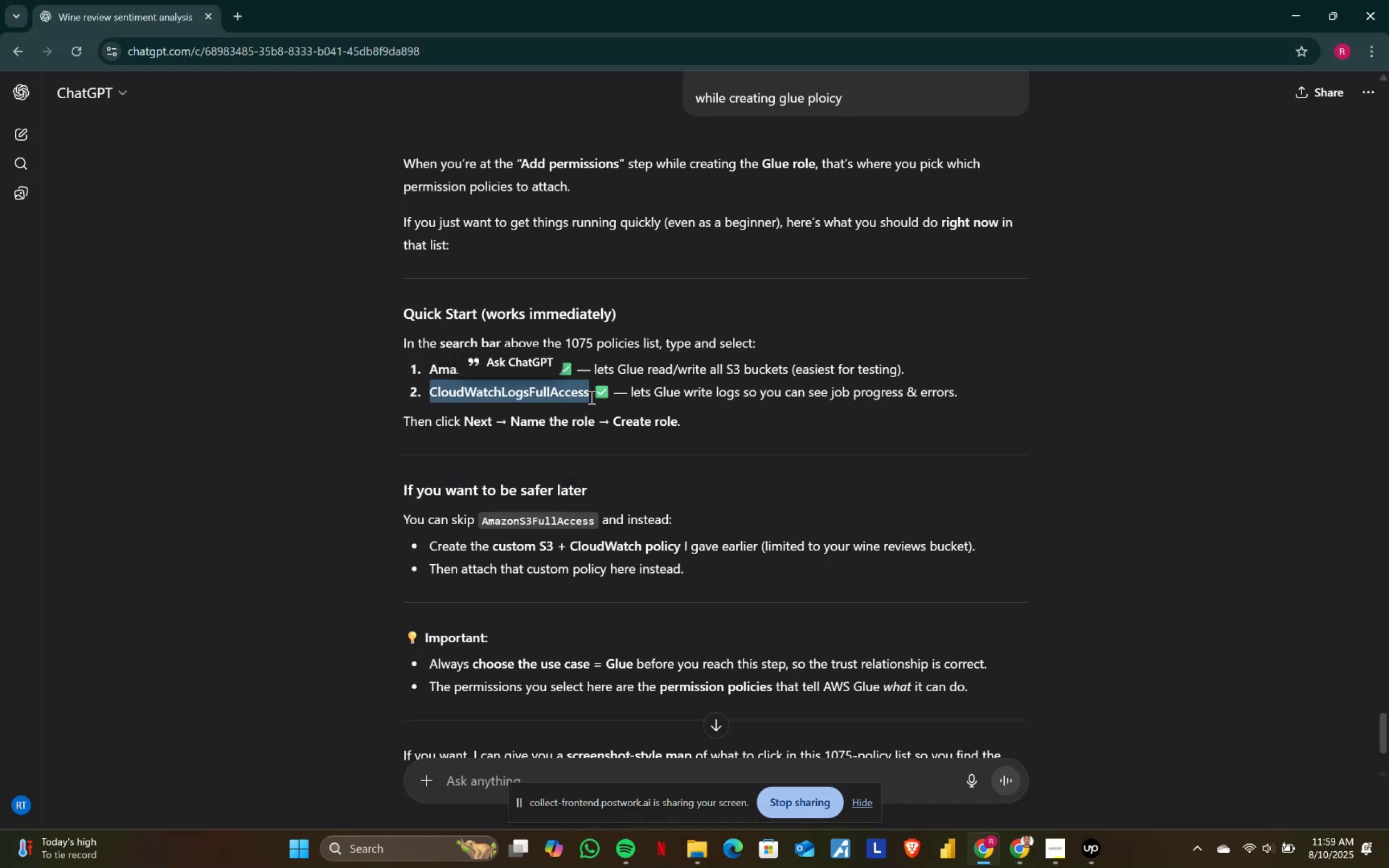 
key(Alt+Tab)
 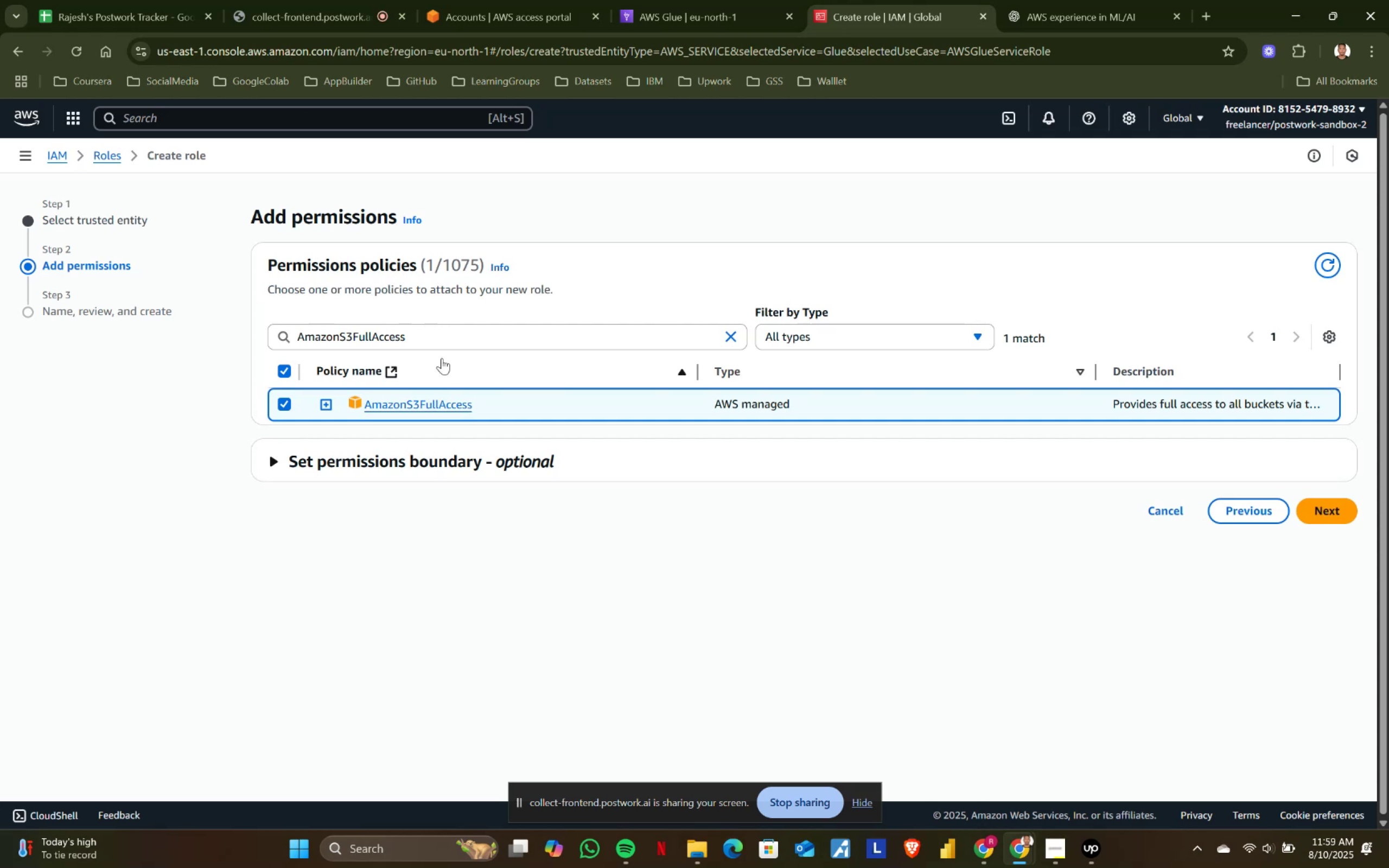 
key(Control+ControlLeft)
 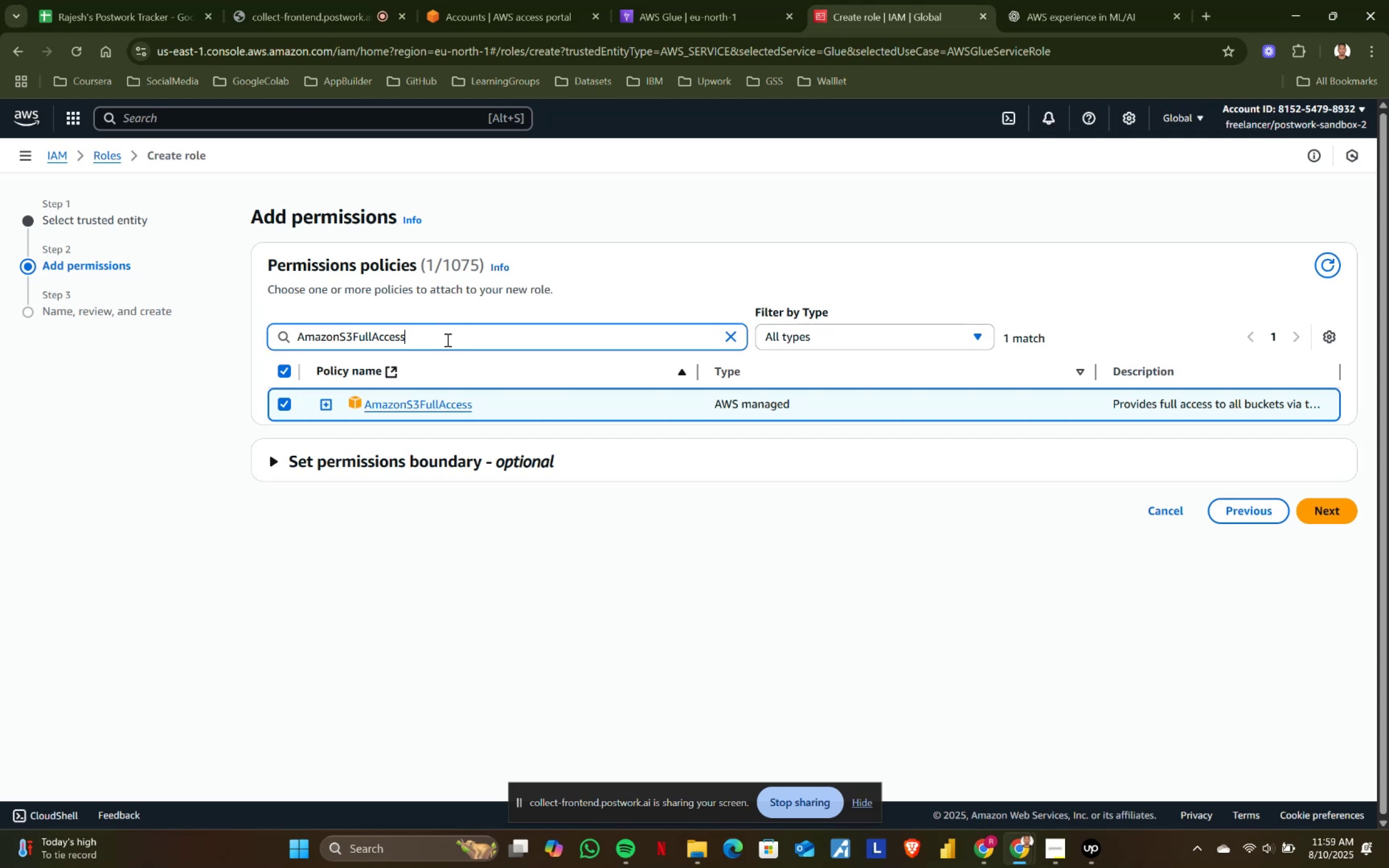 
left_click([447, 340])
 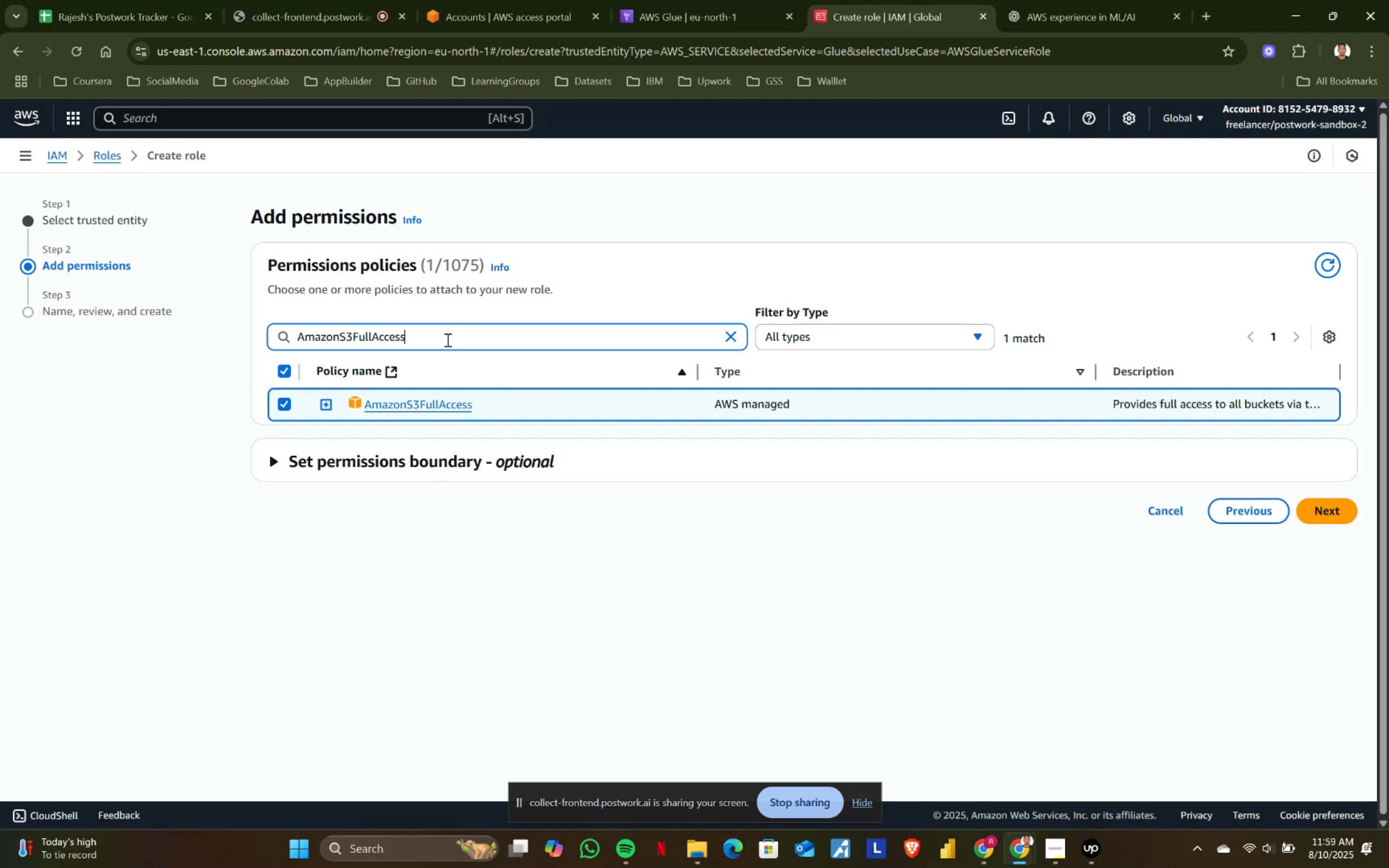 
key(Control+A)
 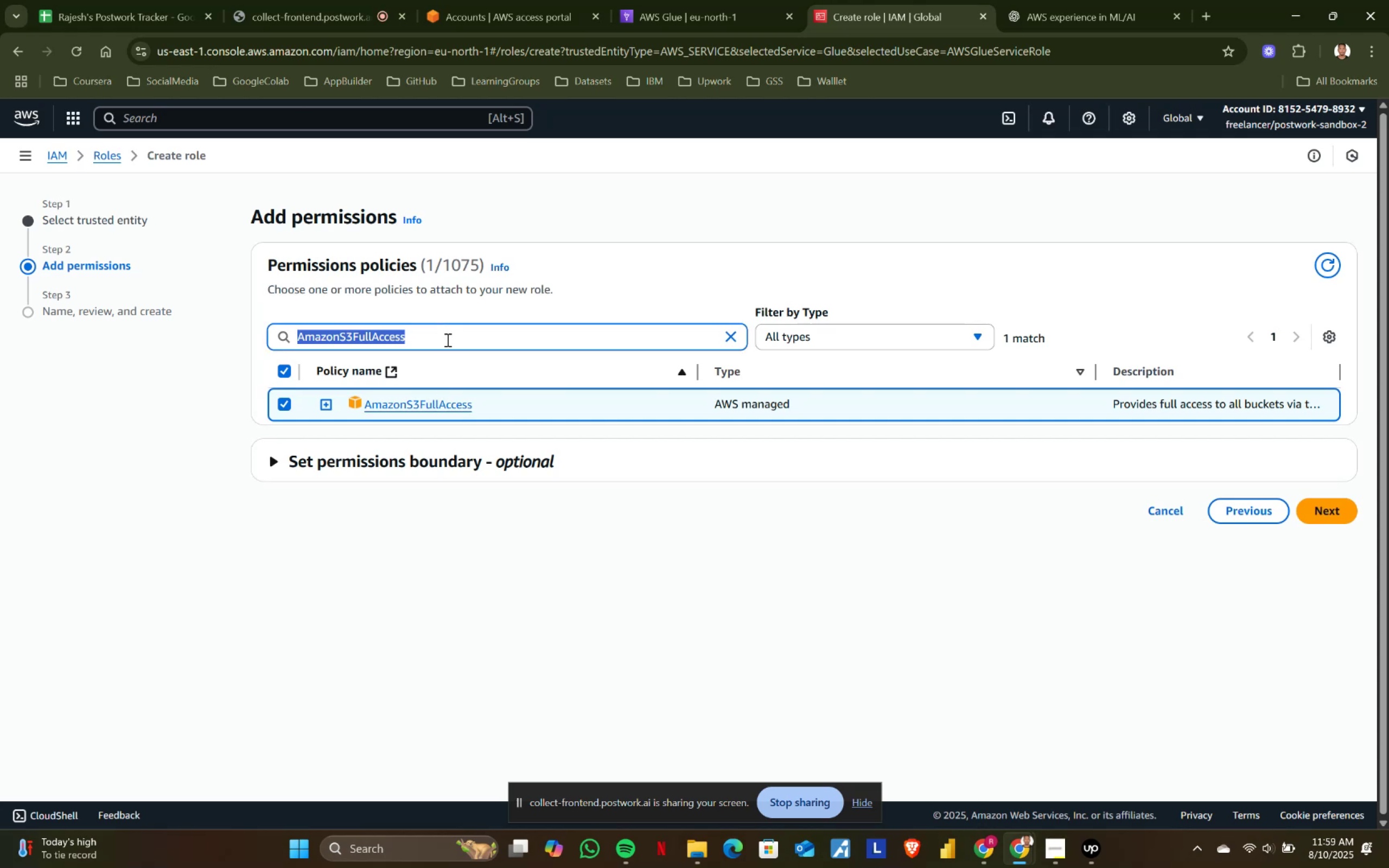 
key(Control+ControlLeft)
 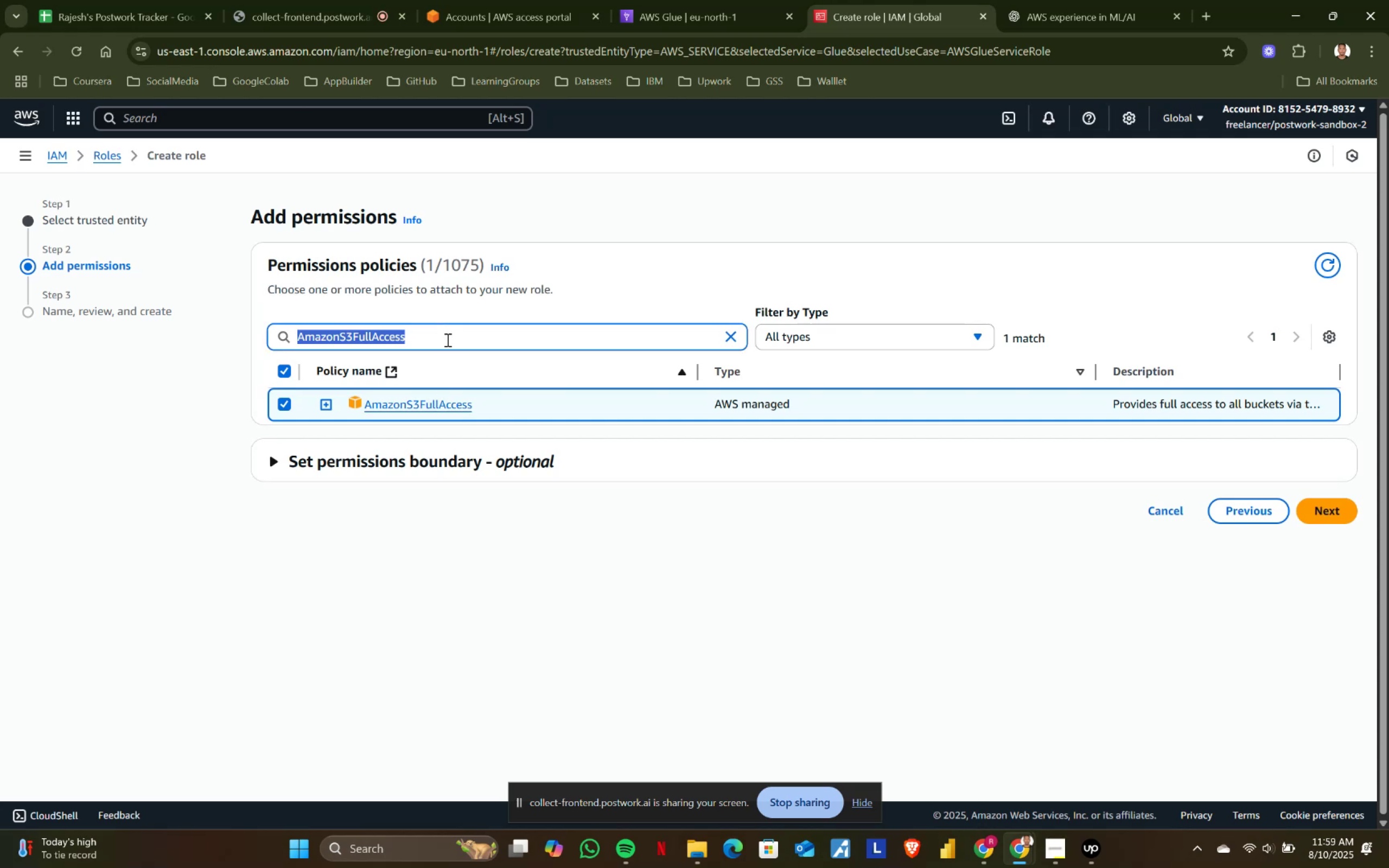 
key(Control+V)
 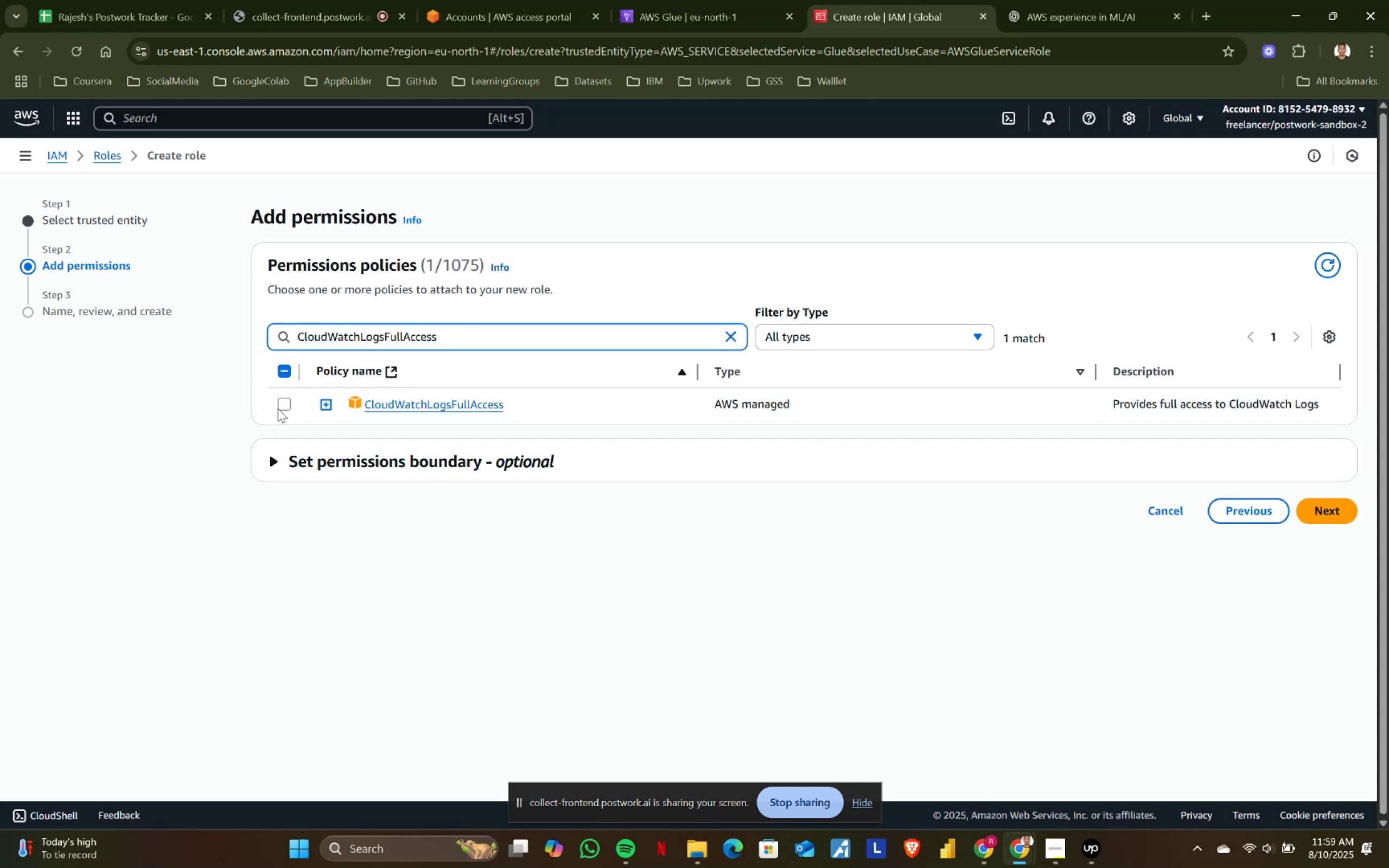 
left_click([281, 403])
 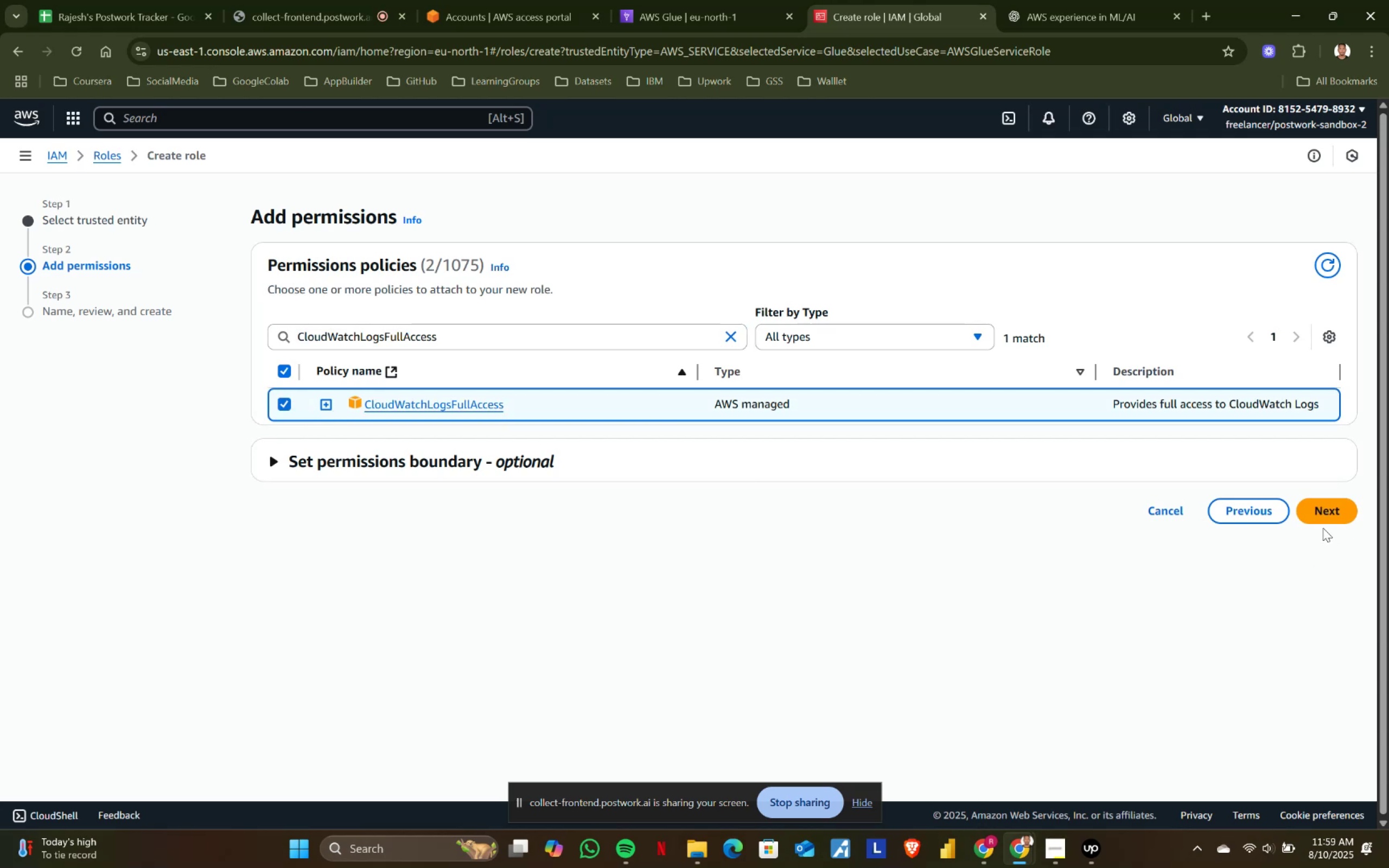 
left_click([1330, 513])
 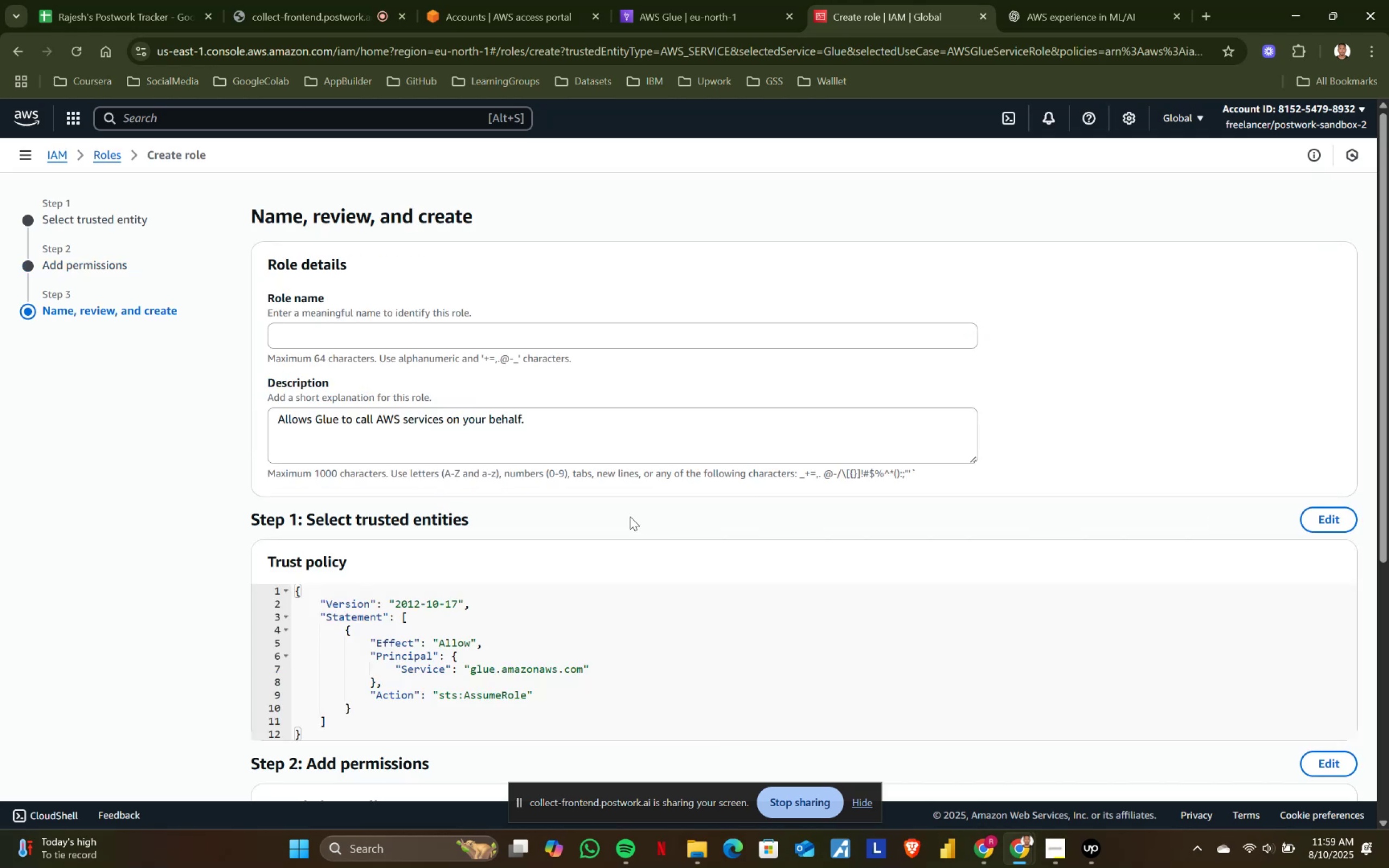 
scroll: coordinate [628, 534], scroll_direction: down, amount: 2.0
 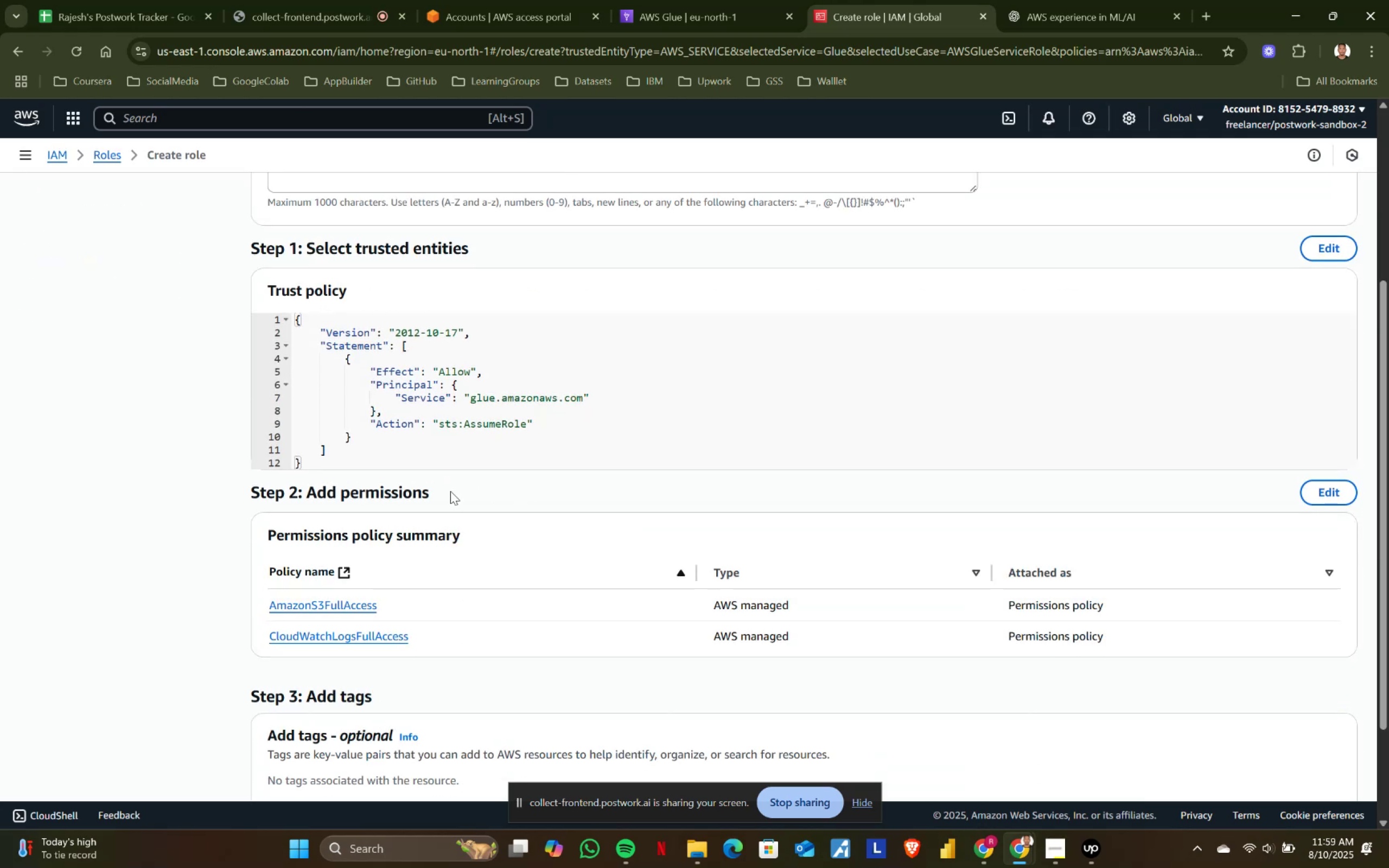 
scroll: coordinate [371, 439], scroll_direction: up, amount: 1.0
 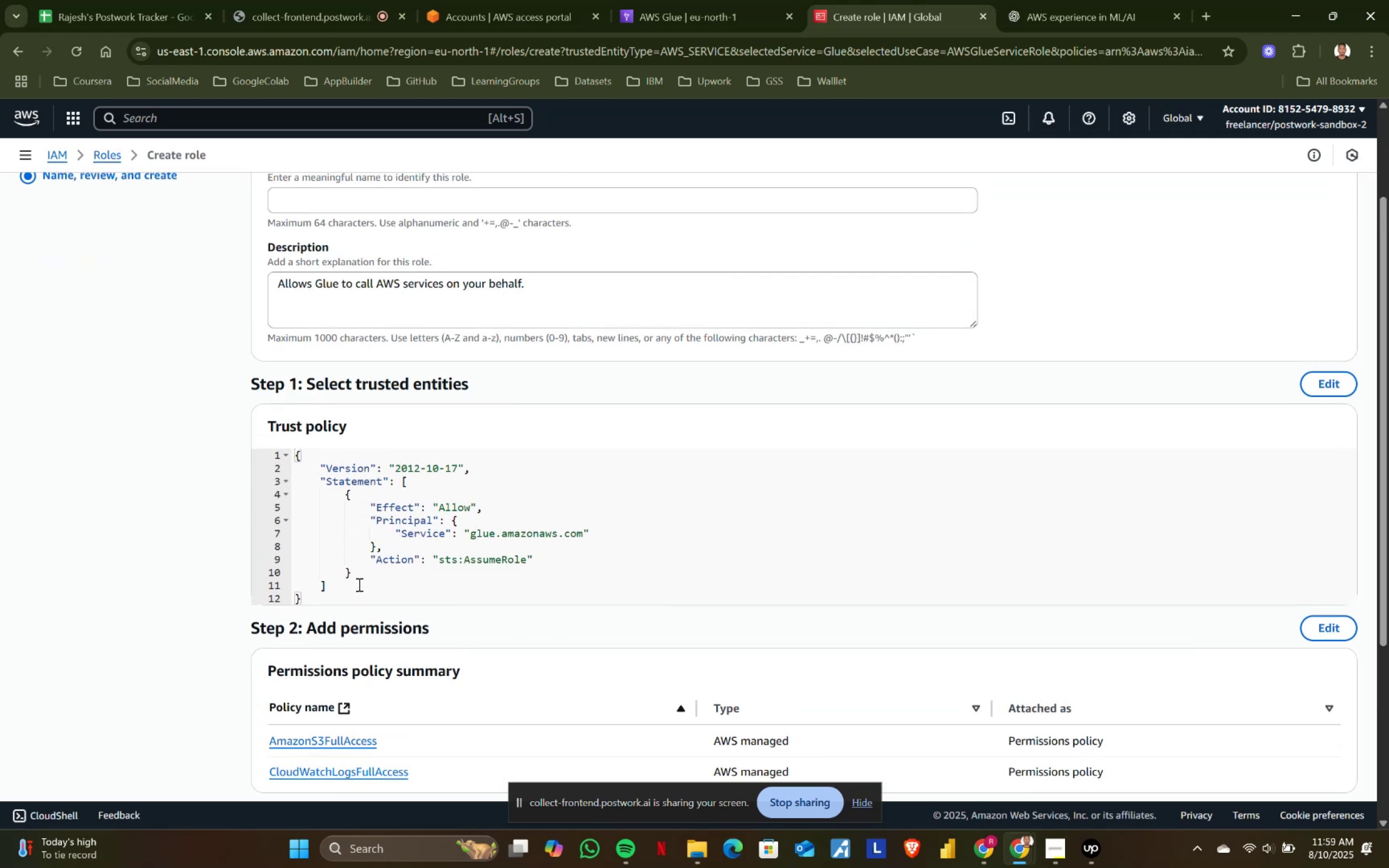 
scroll: coordinate [652, 577], scroll_direction: down, amount: 5.0
 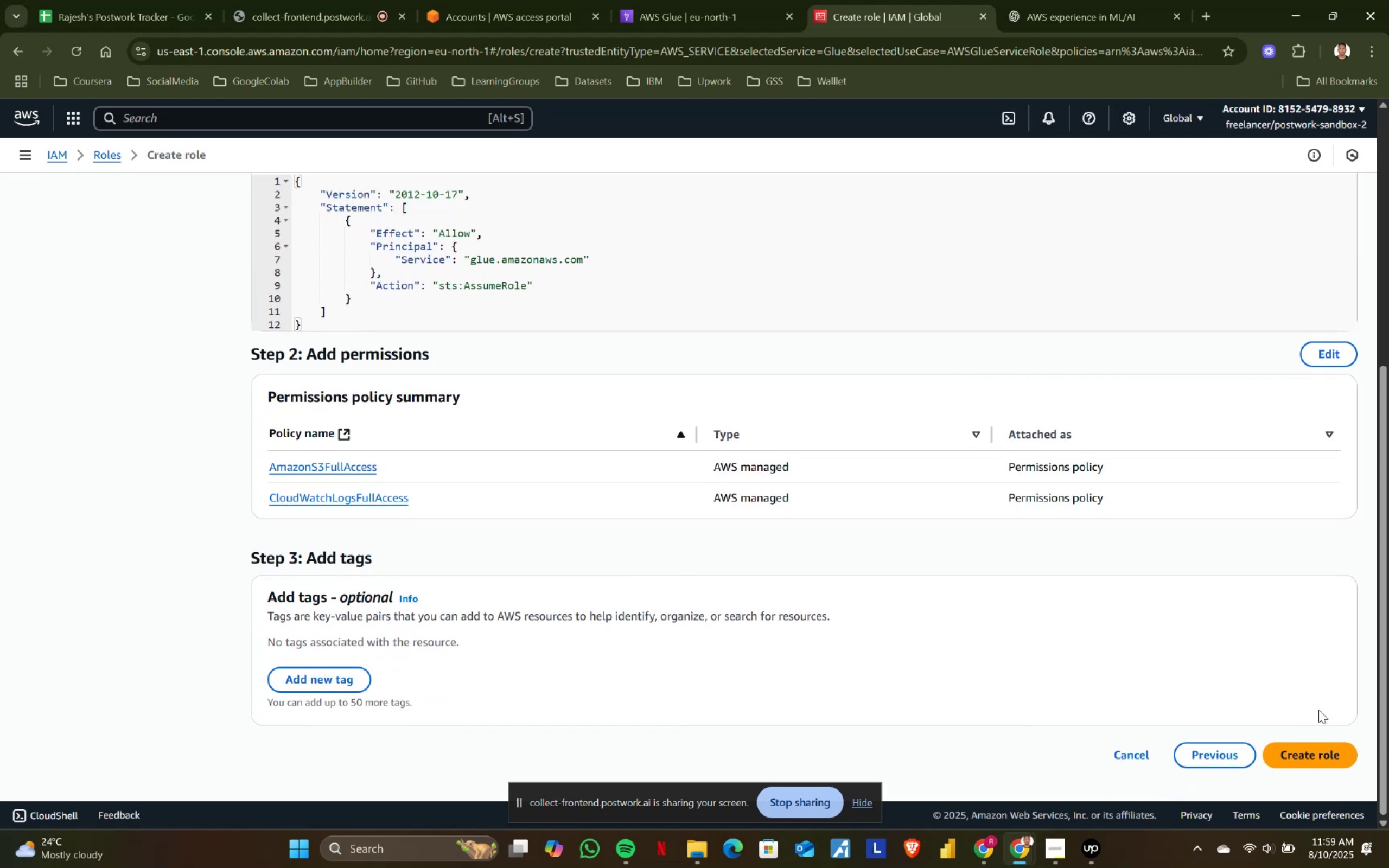 
left_click([1312, 748])
 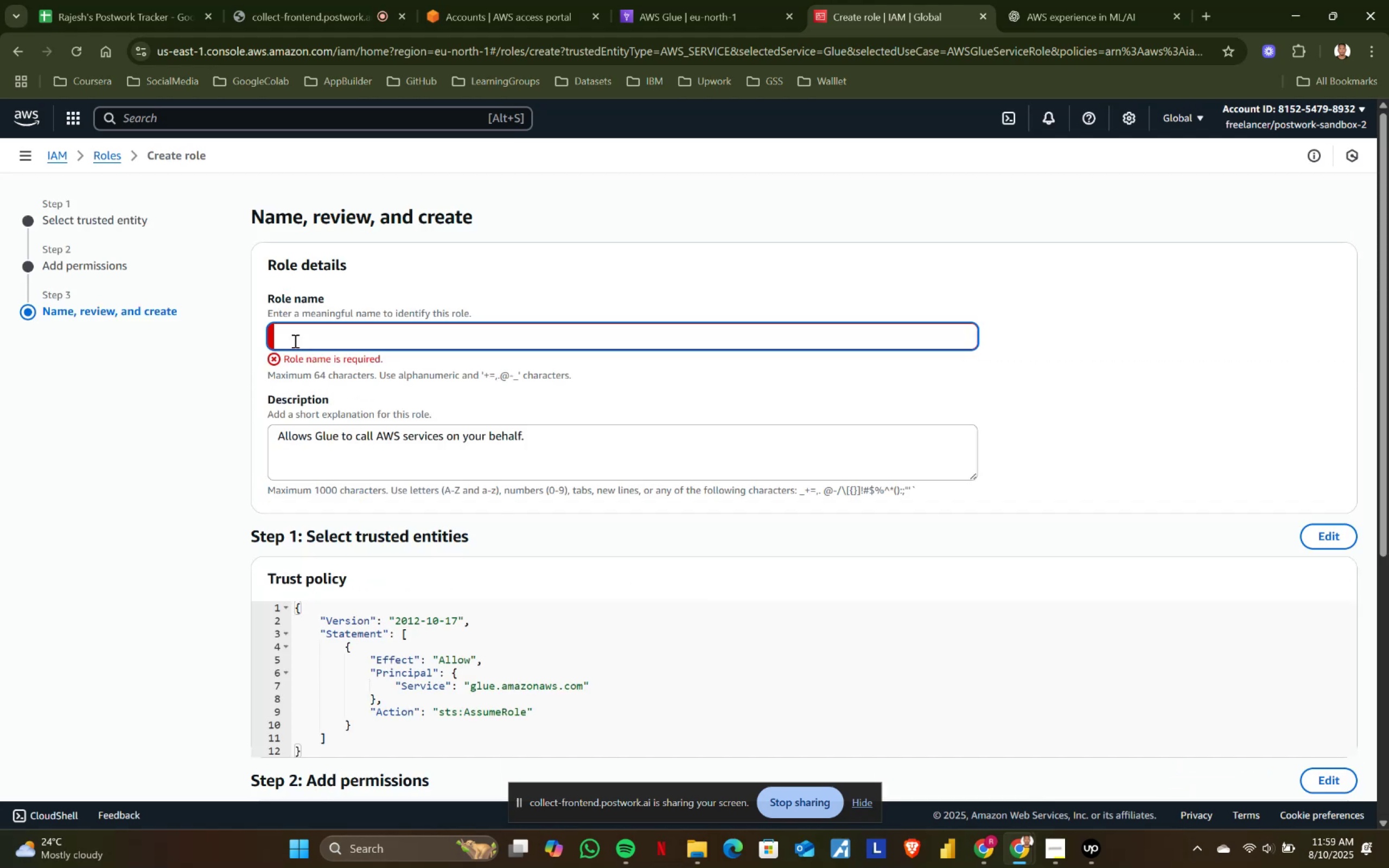 
left_click([294, 340])
 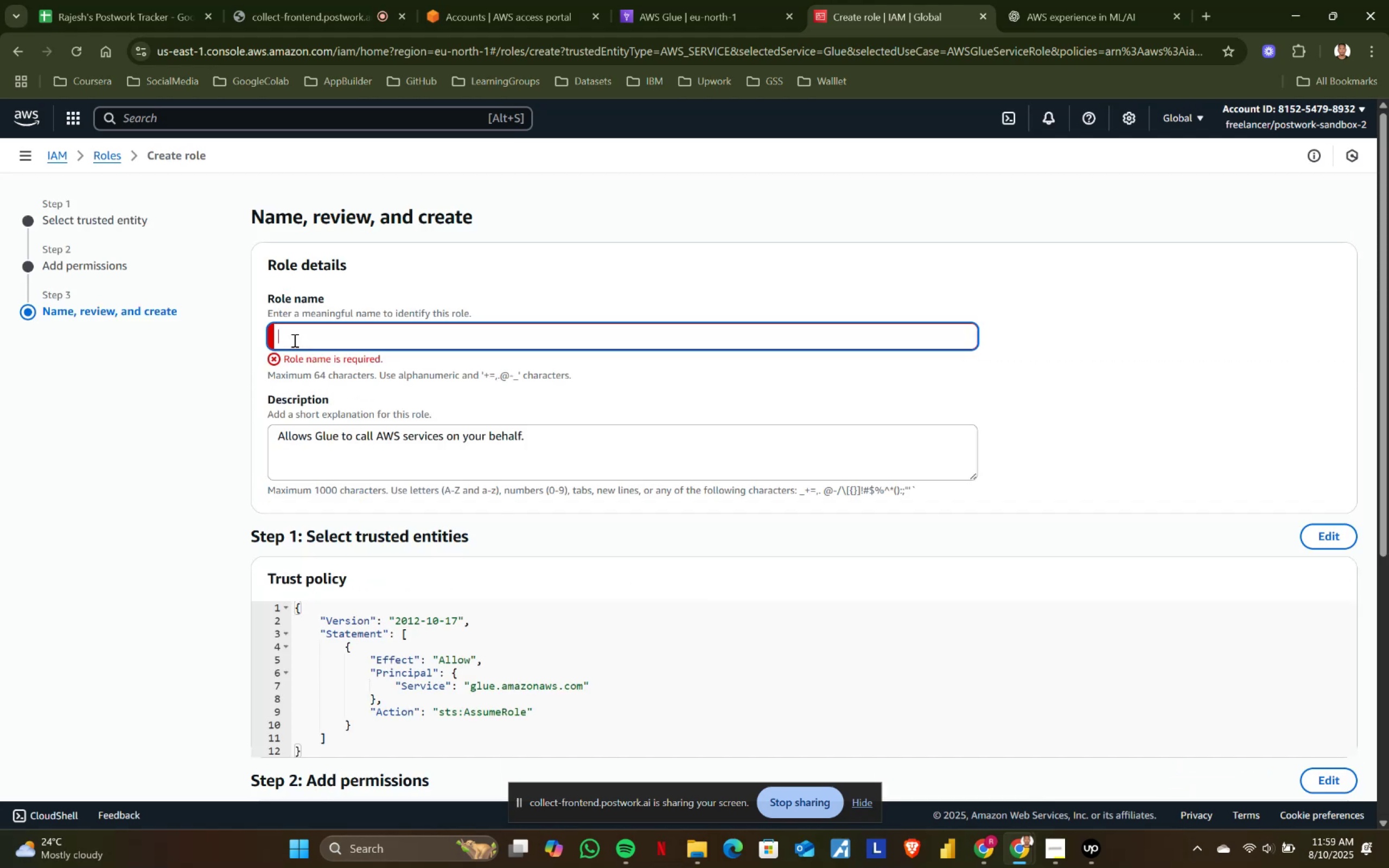 
type(wine-revies)
key(Backspace)
type(ws-role)
 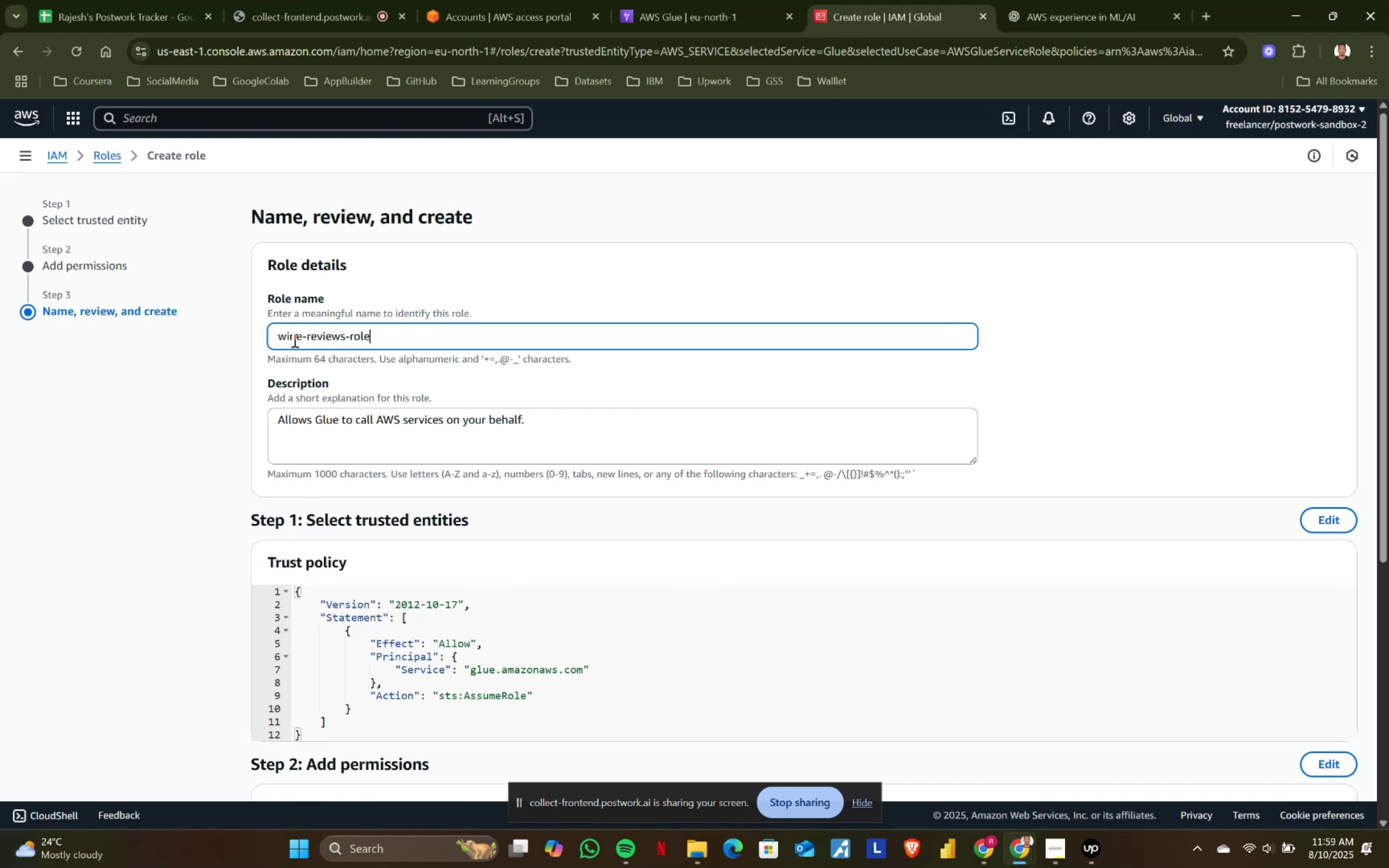 
scroll: coordinate [567, 371], scroll_direction: down, amount: 6.0
 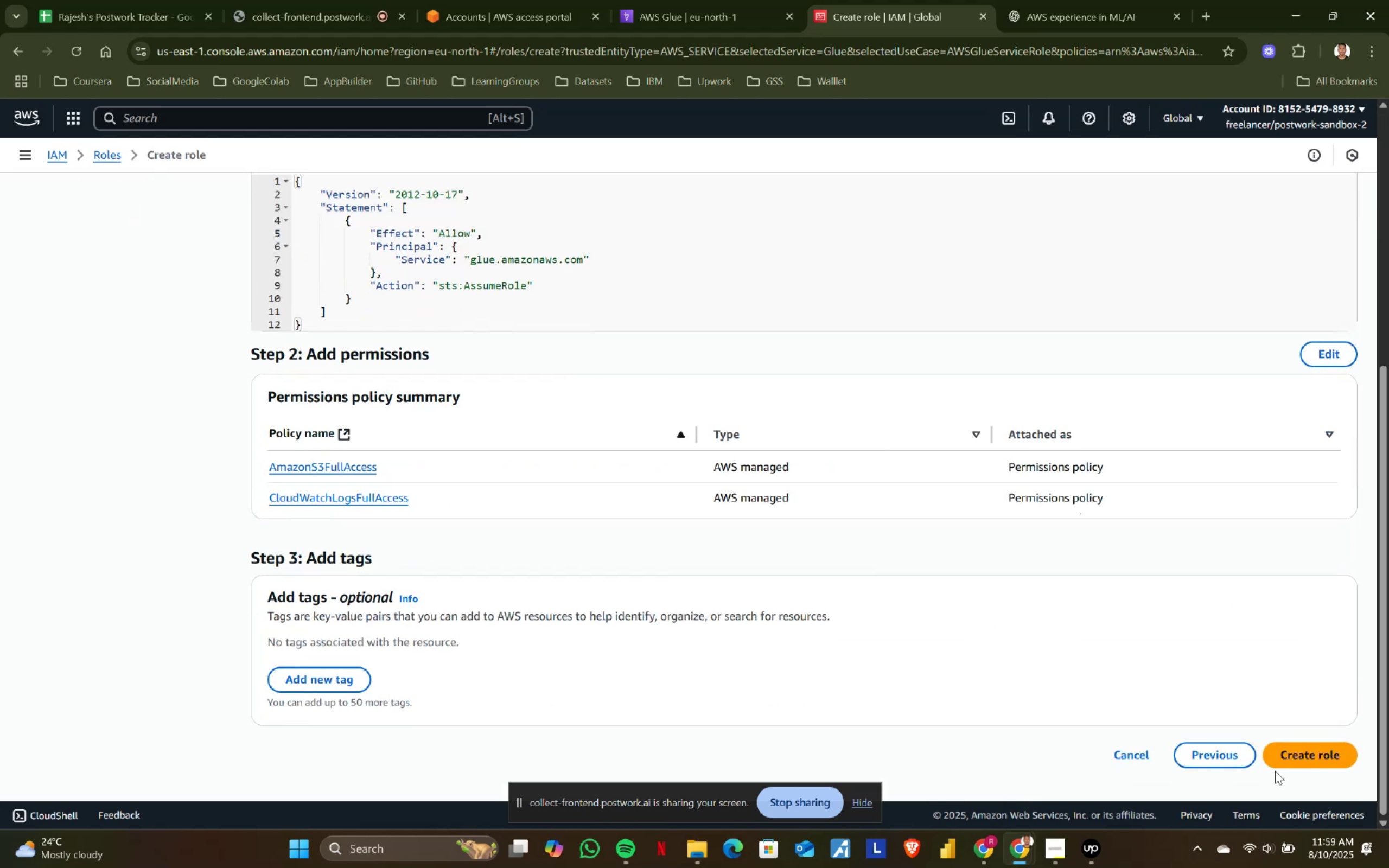 
left_click([1294, 762])
 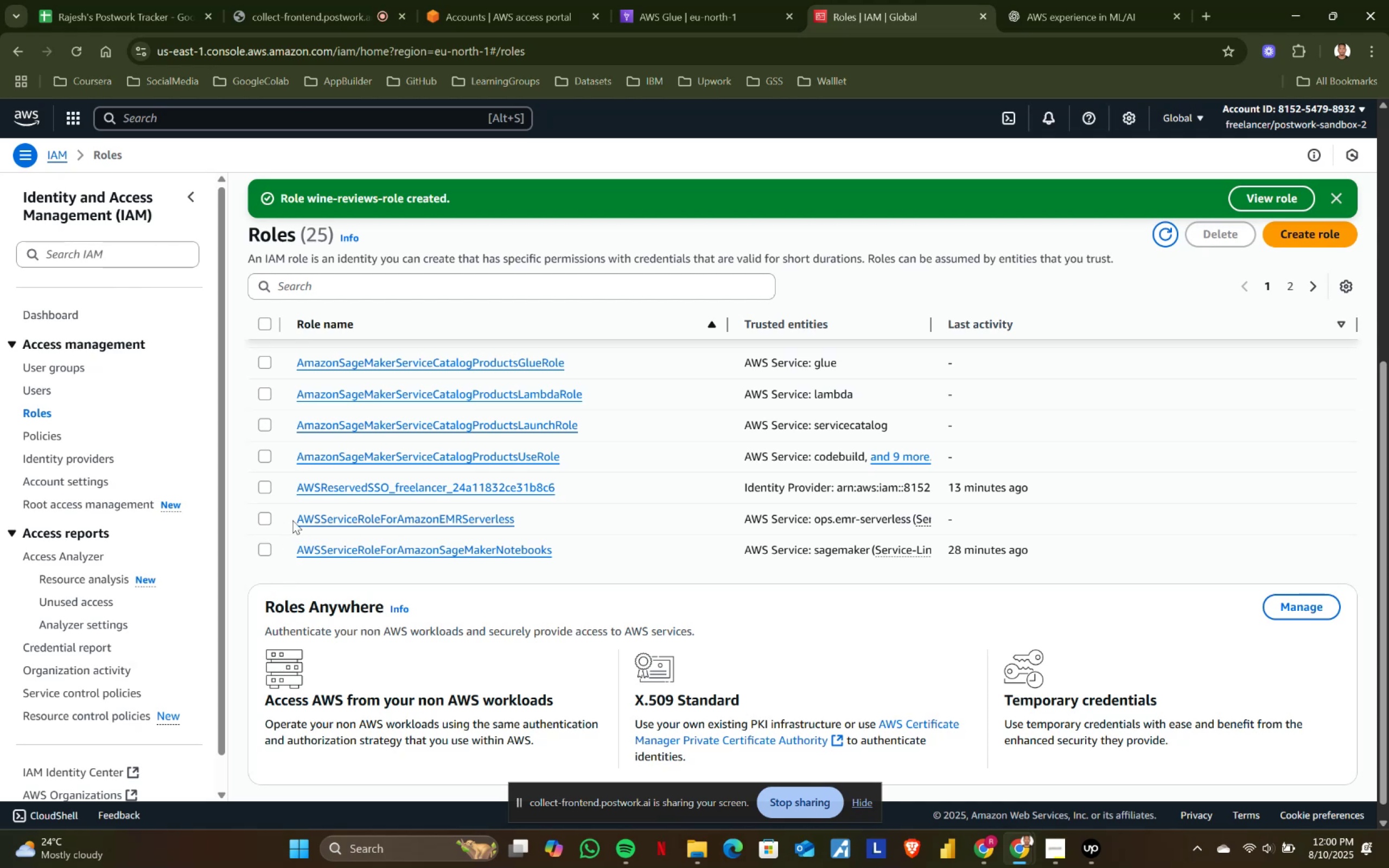 
wait(7.7)
 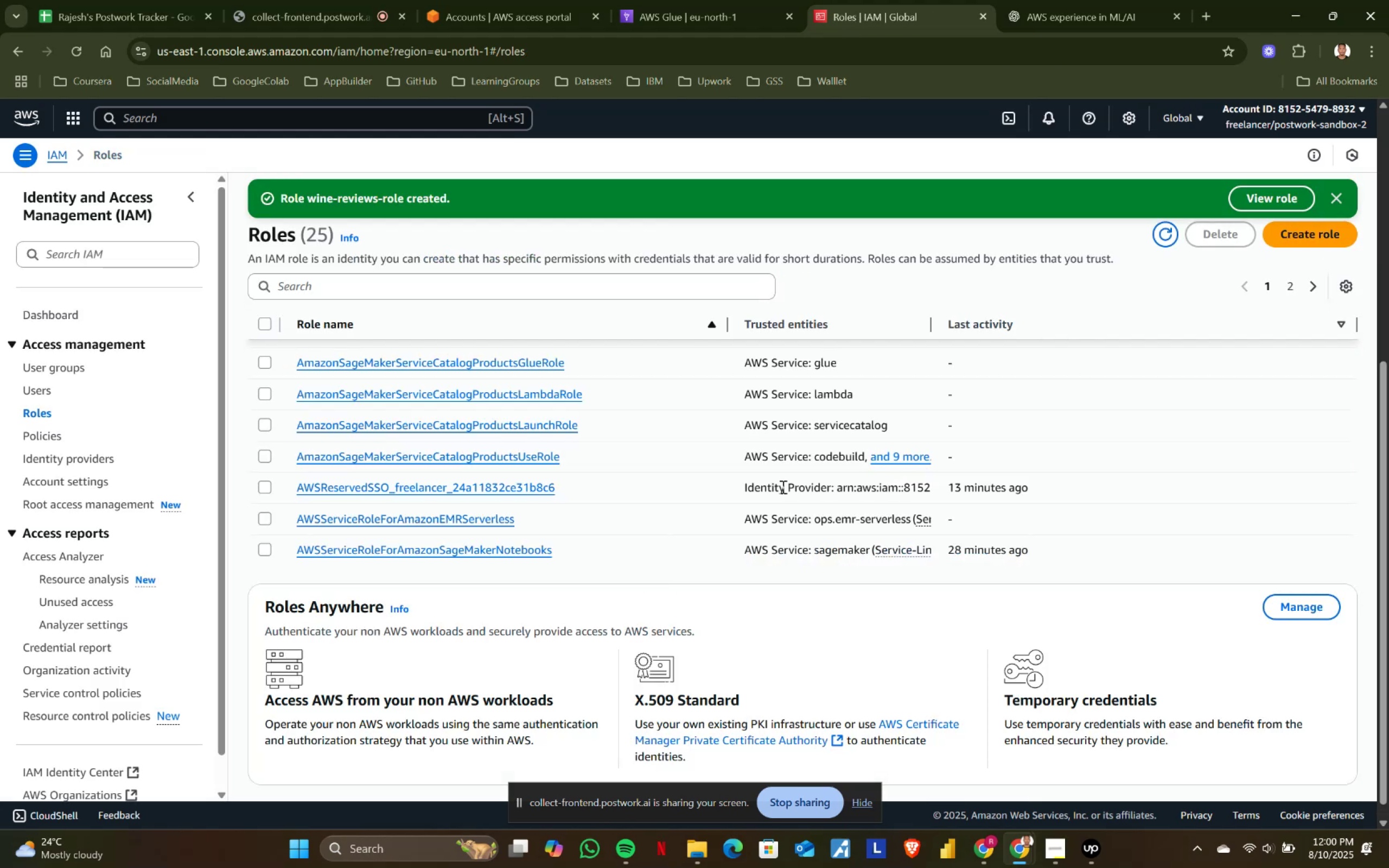 
left_click([38, 432])
 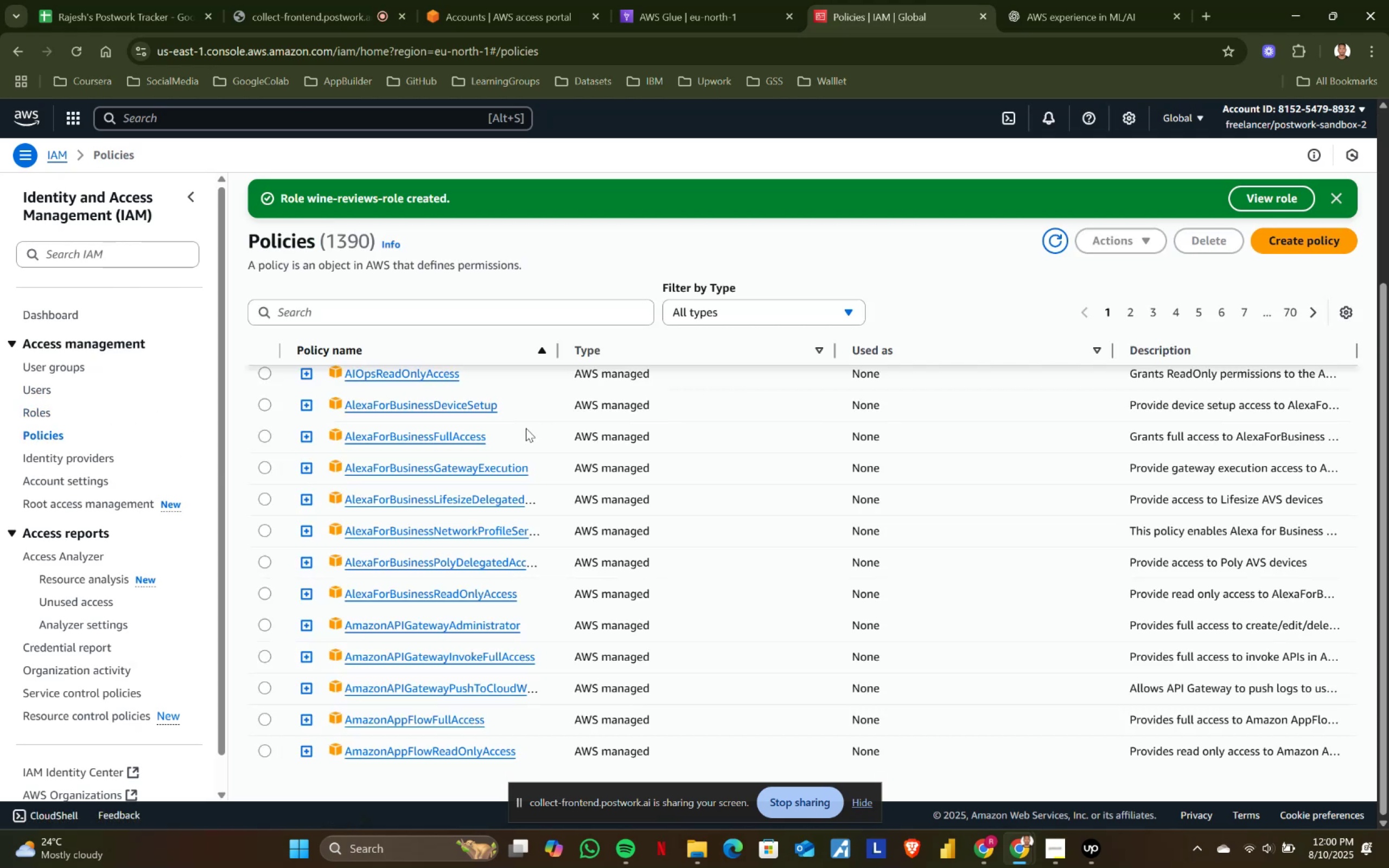 
left_click([41, 413])
 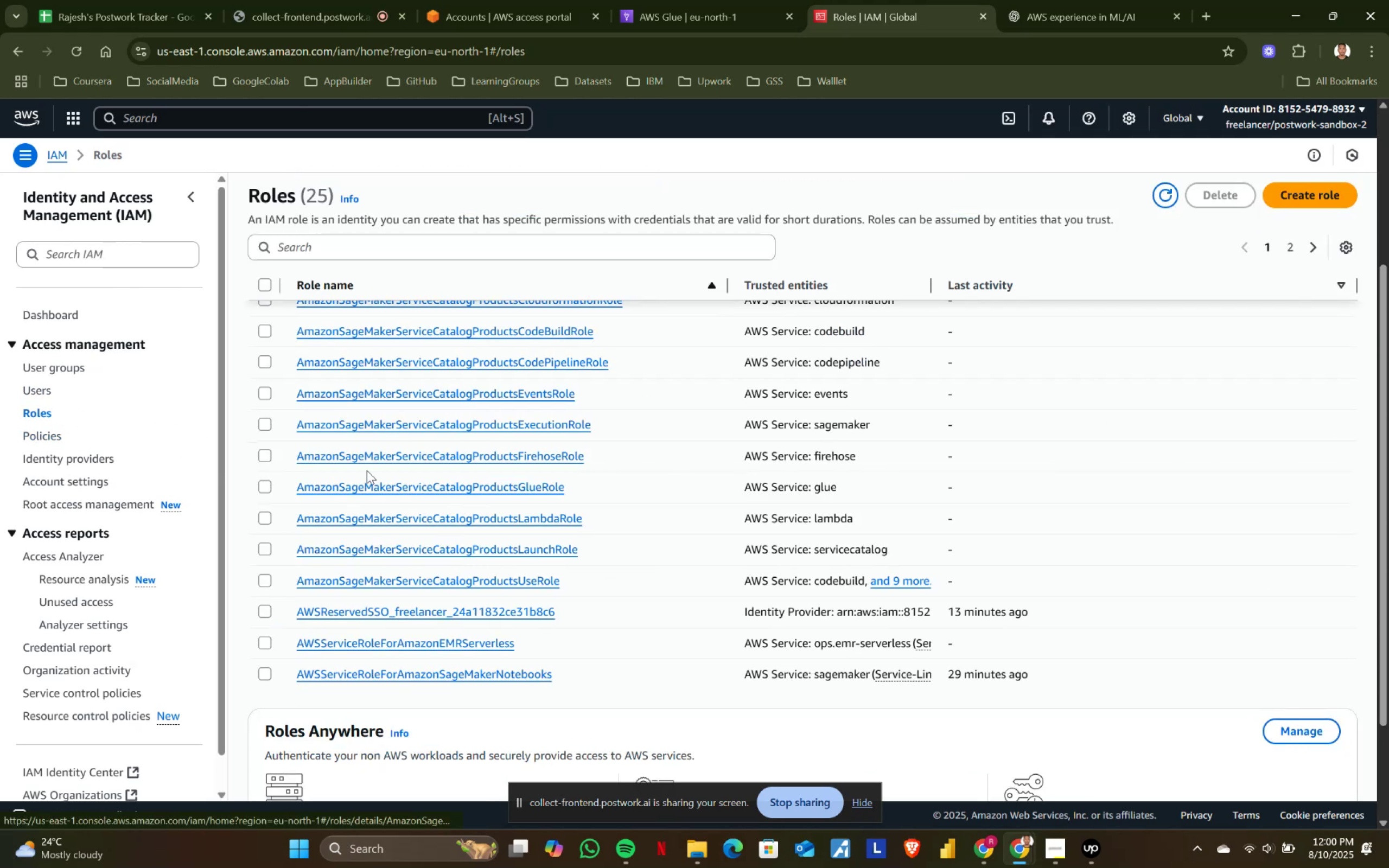 
scroll: coordinate [467, 513], scroll_direction: up, amount: 4.0
 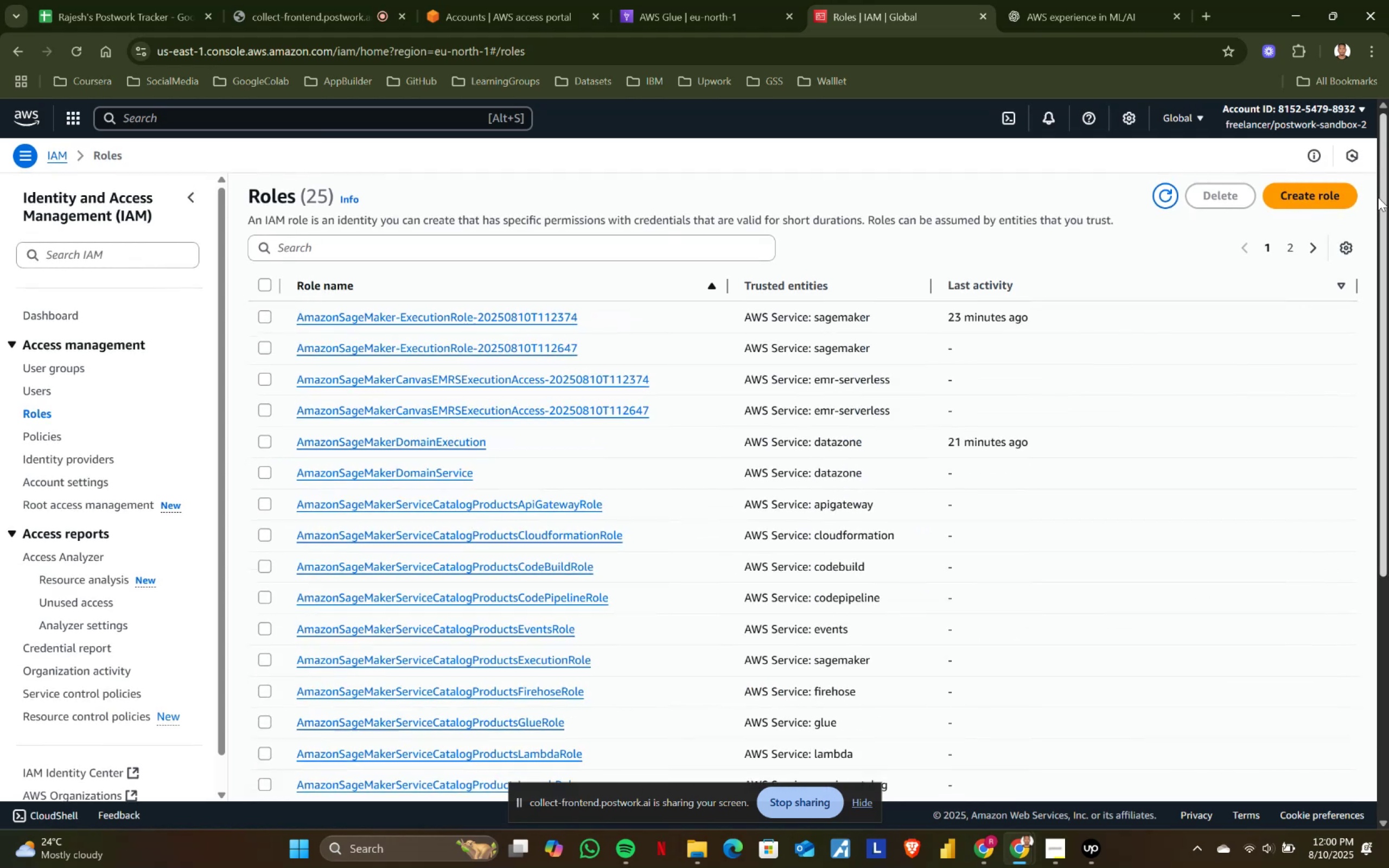 
left_click([1296, 201])
 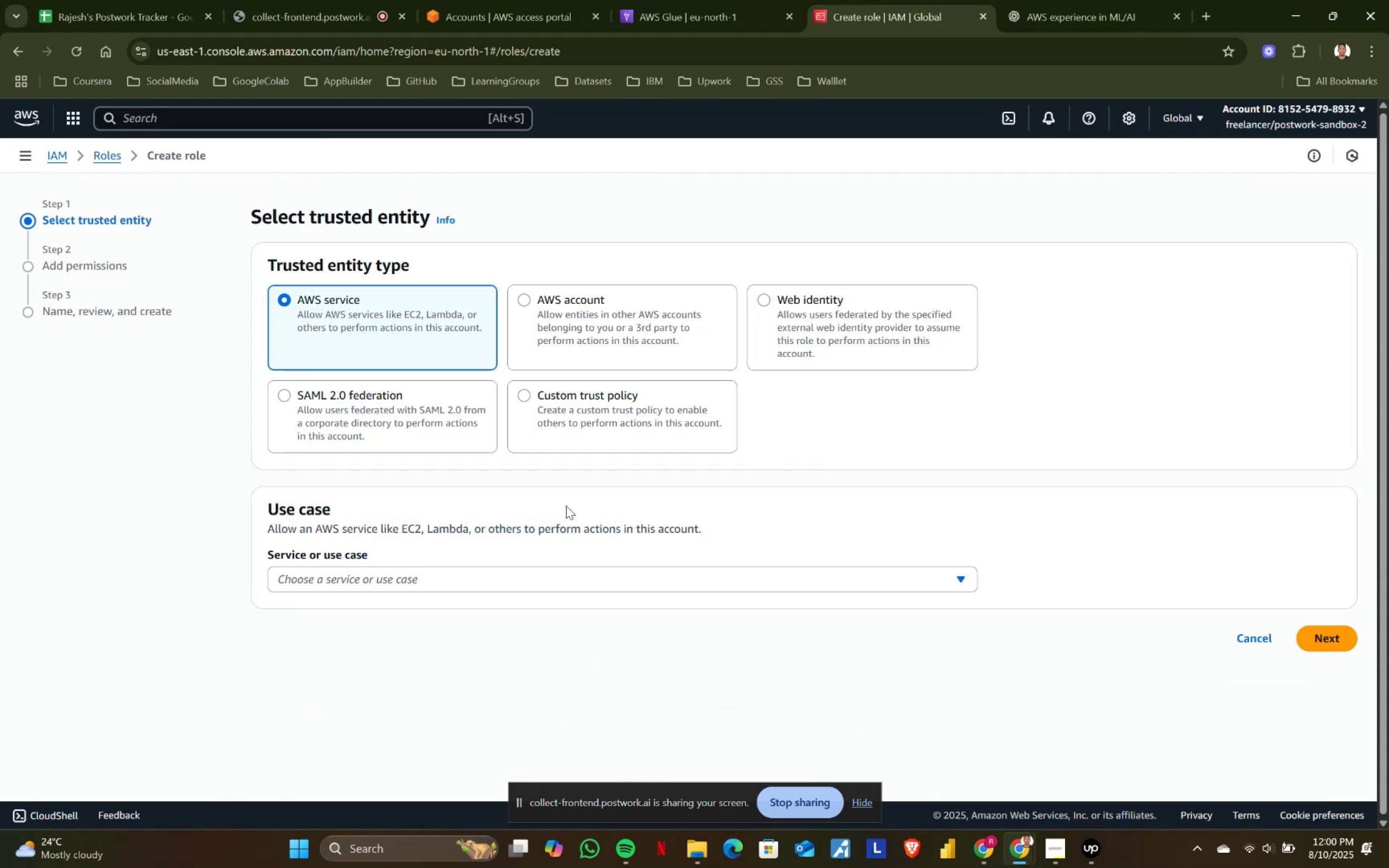 
left_click([413, 578])
 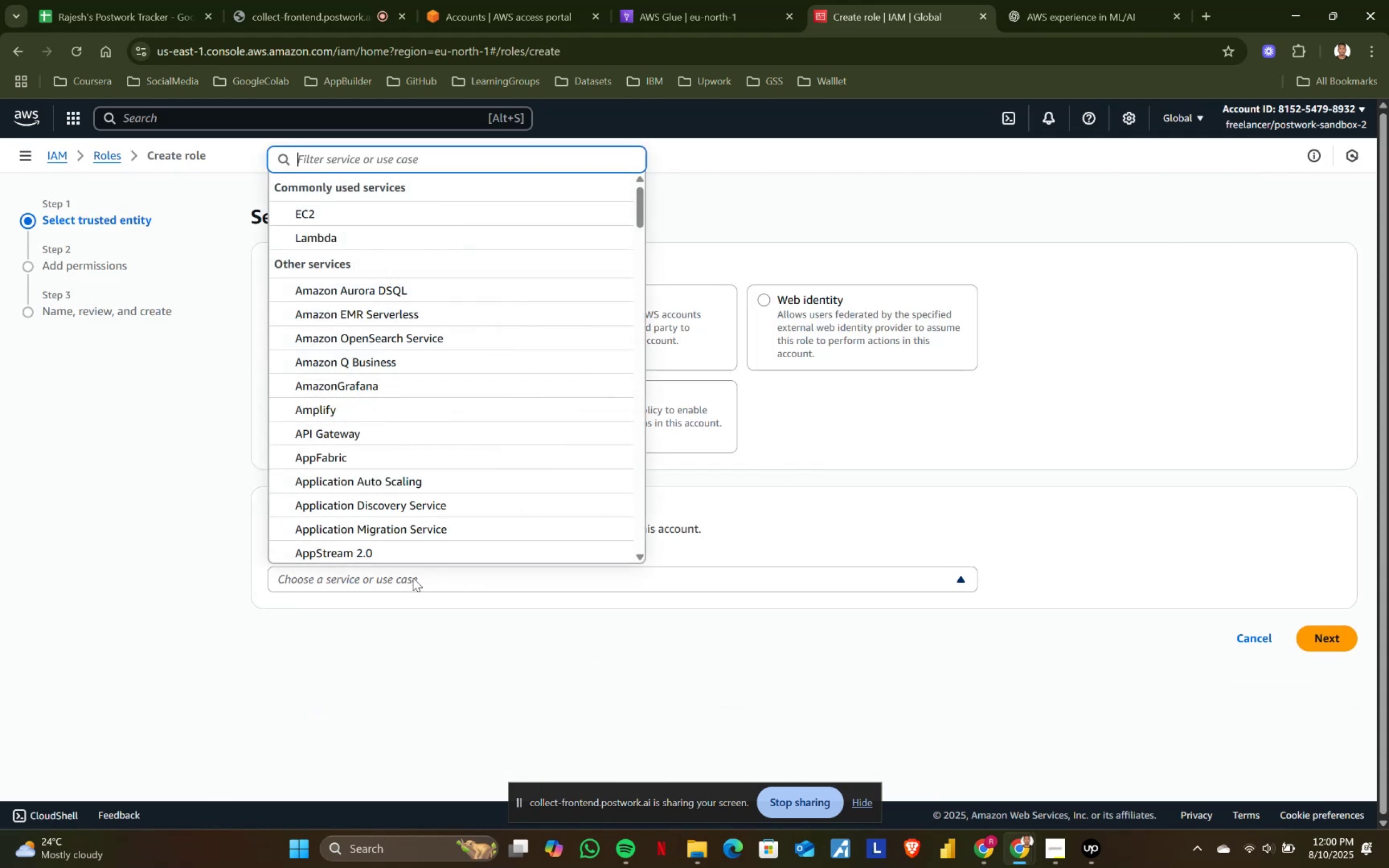 
left_click([413, 578])
 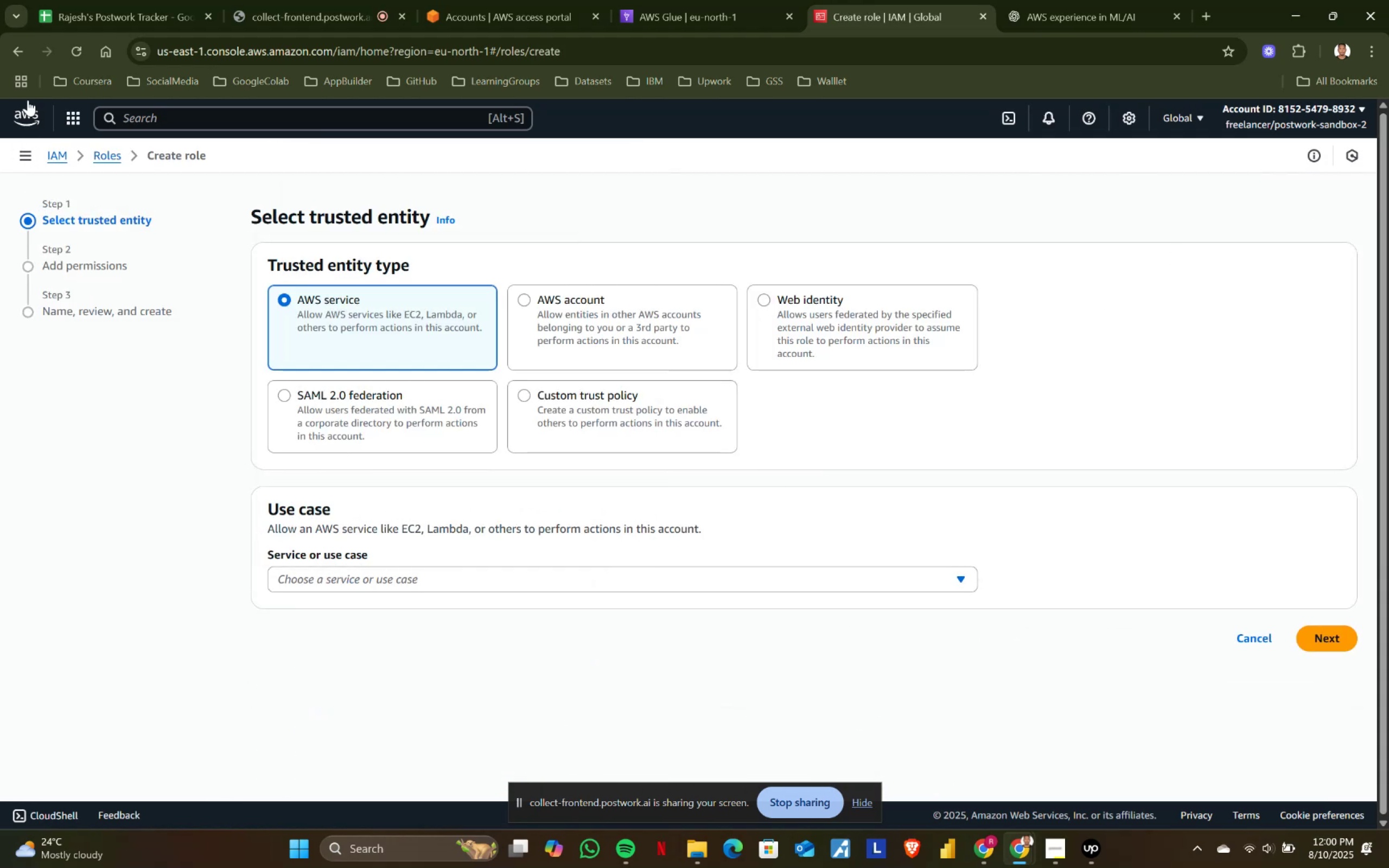 
left_click([16, 55])
 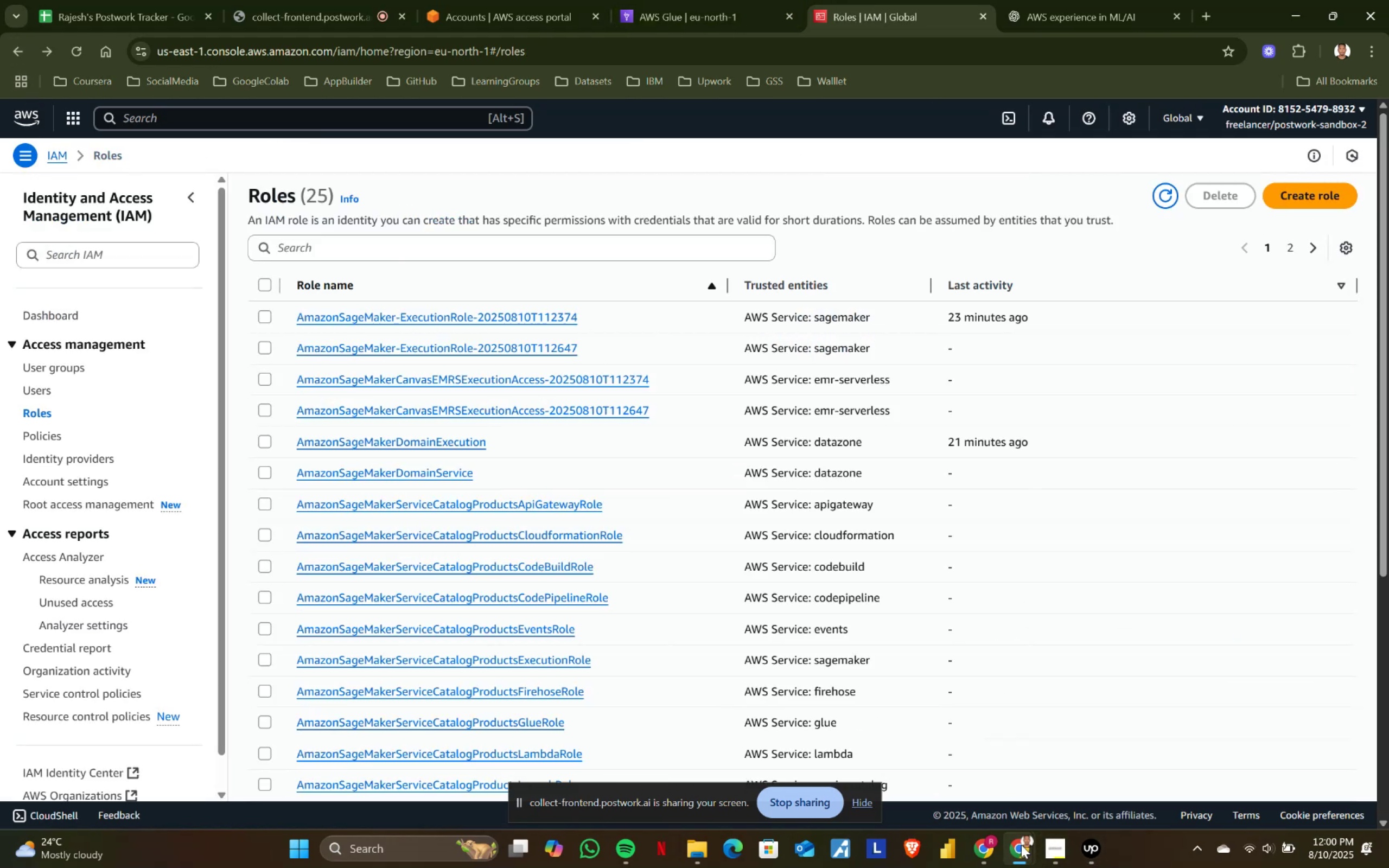 
left_click([986, 845])
 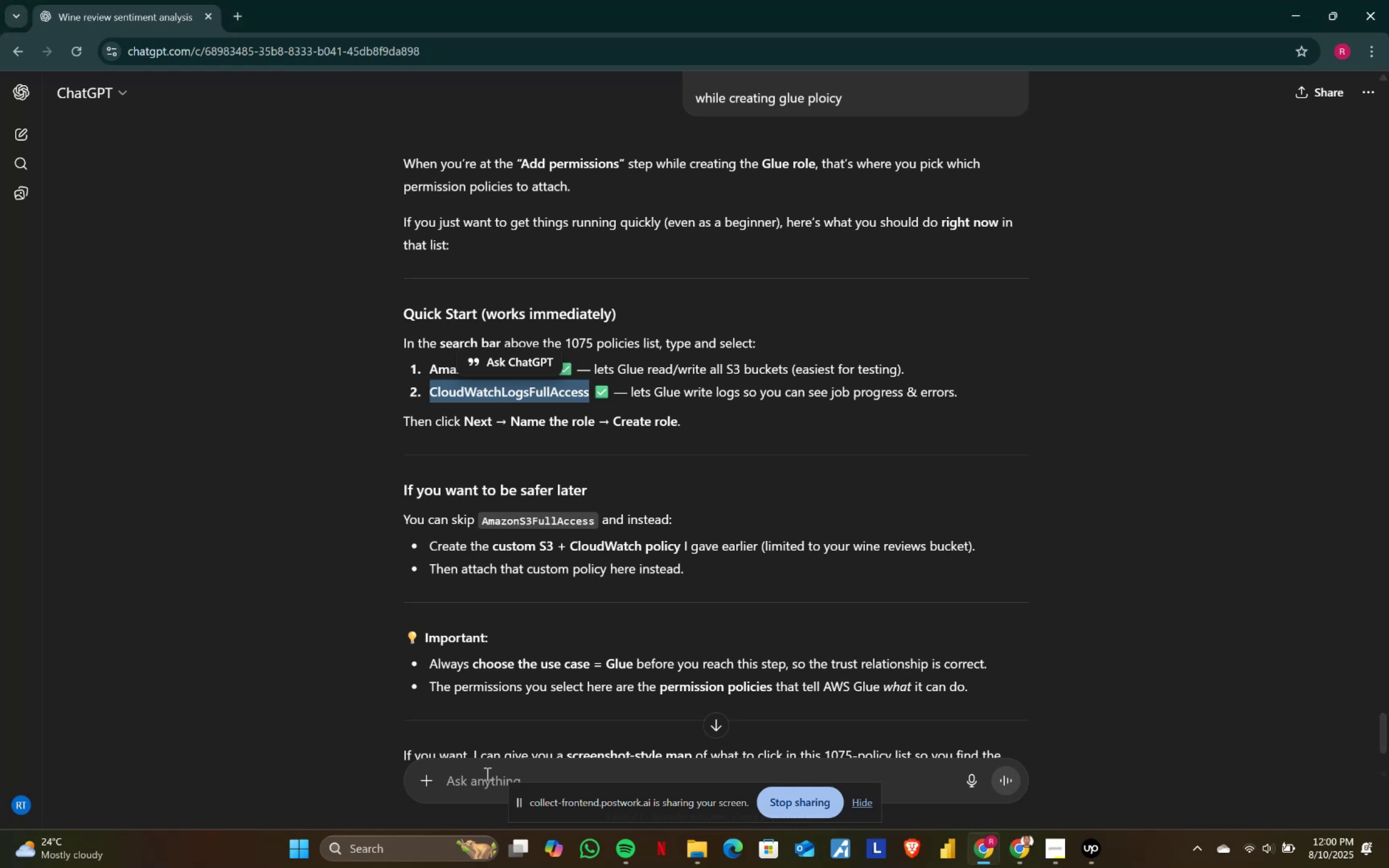 
left_click([464, 783])
 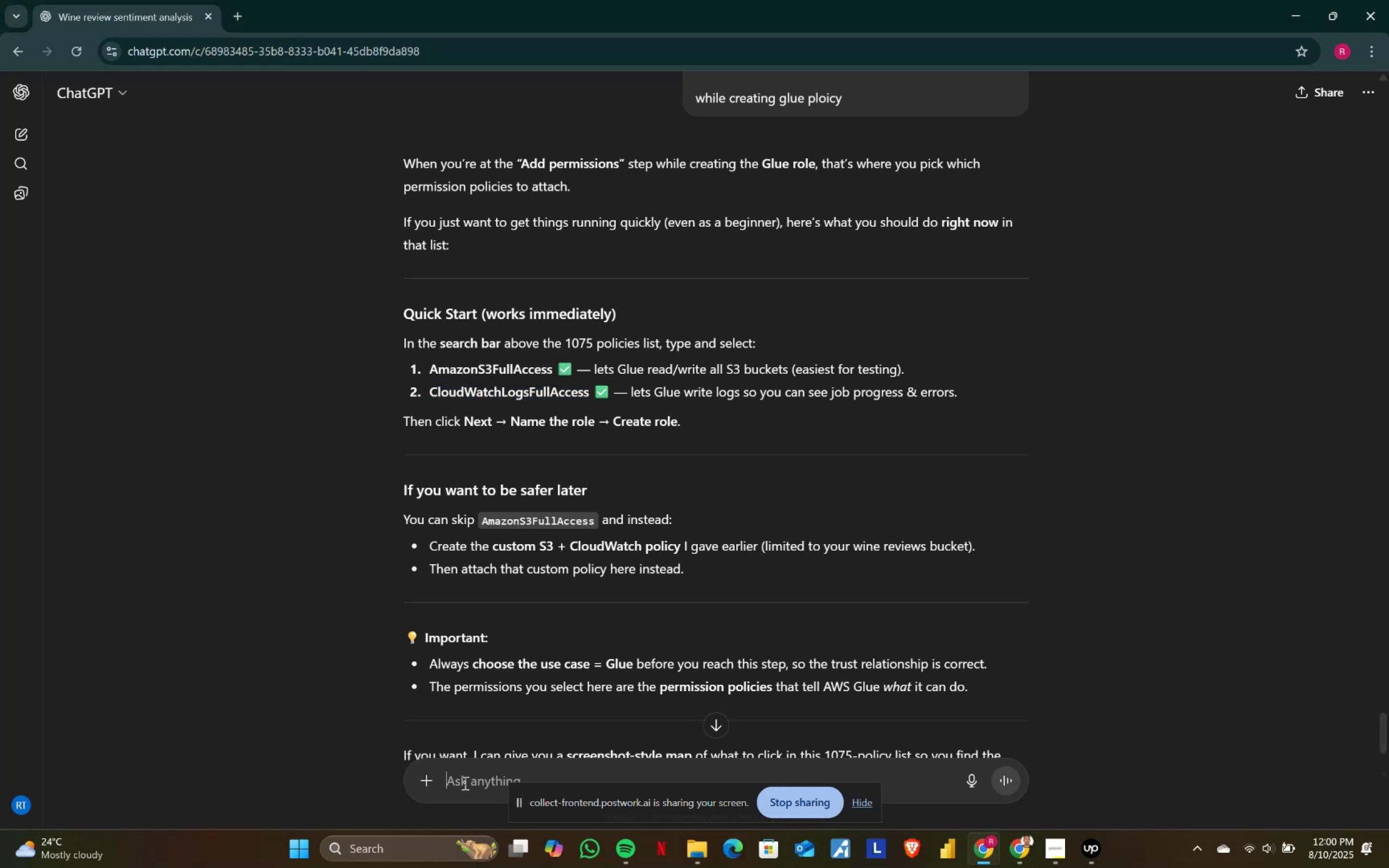 
type(now provide the code after creatng )
key(Backspace)
key(Backspace)
key(Backspace)
type(ing glues which is crawe)
key(Backspace)
type(ler i tha=)
key(Backspace)
key(Backspace)
type(ink )
key(Backspace)
type(, providea ll )
key(Backspace)
key(Backspace)
key(Backspace)
key(Backspace)
key(Backspace)
key(Backspace)
key(Backspace)
key(Backspace)
key(Backspace)
 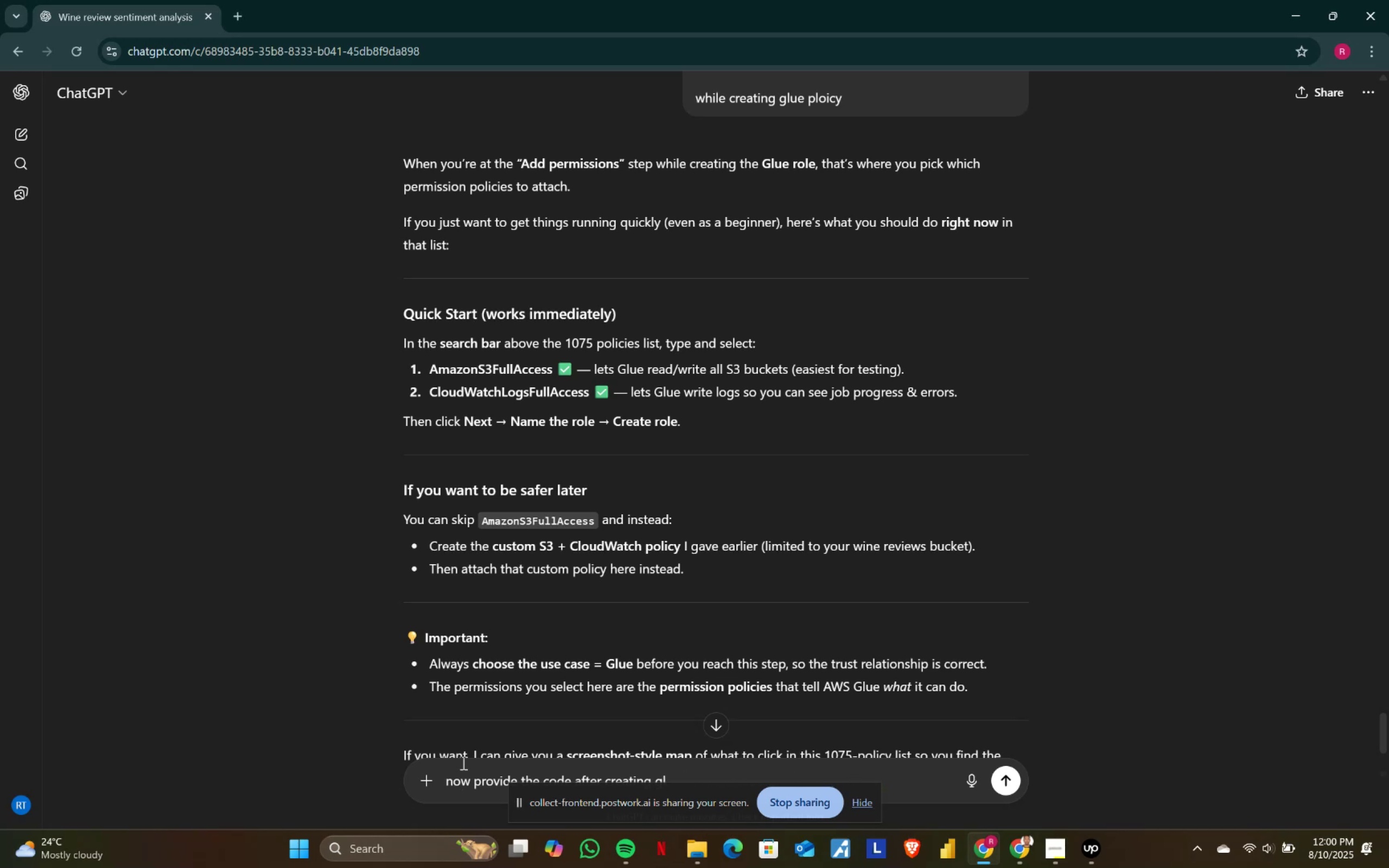 
key(Control+A)
 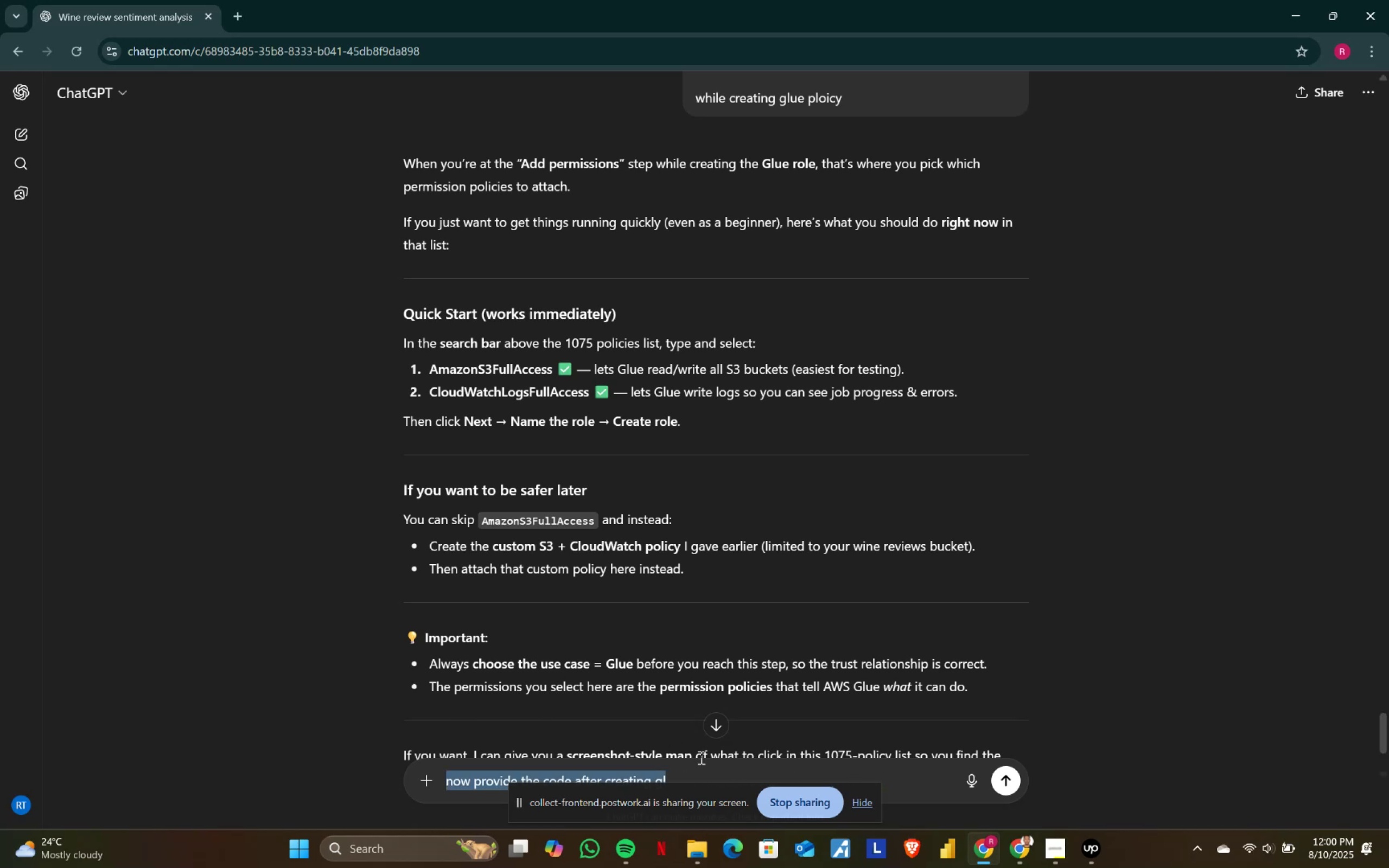 
key(Backspace)
 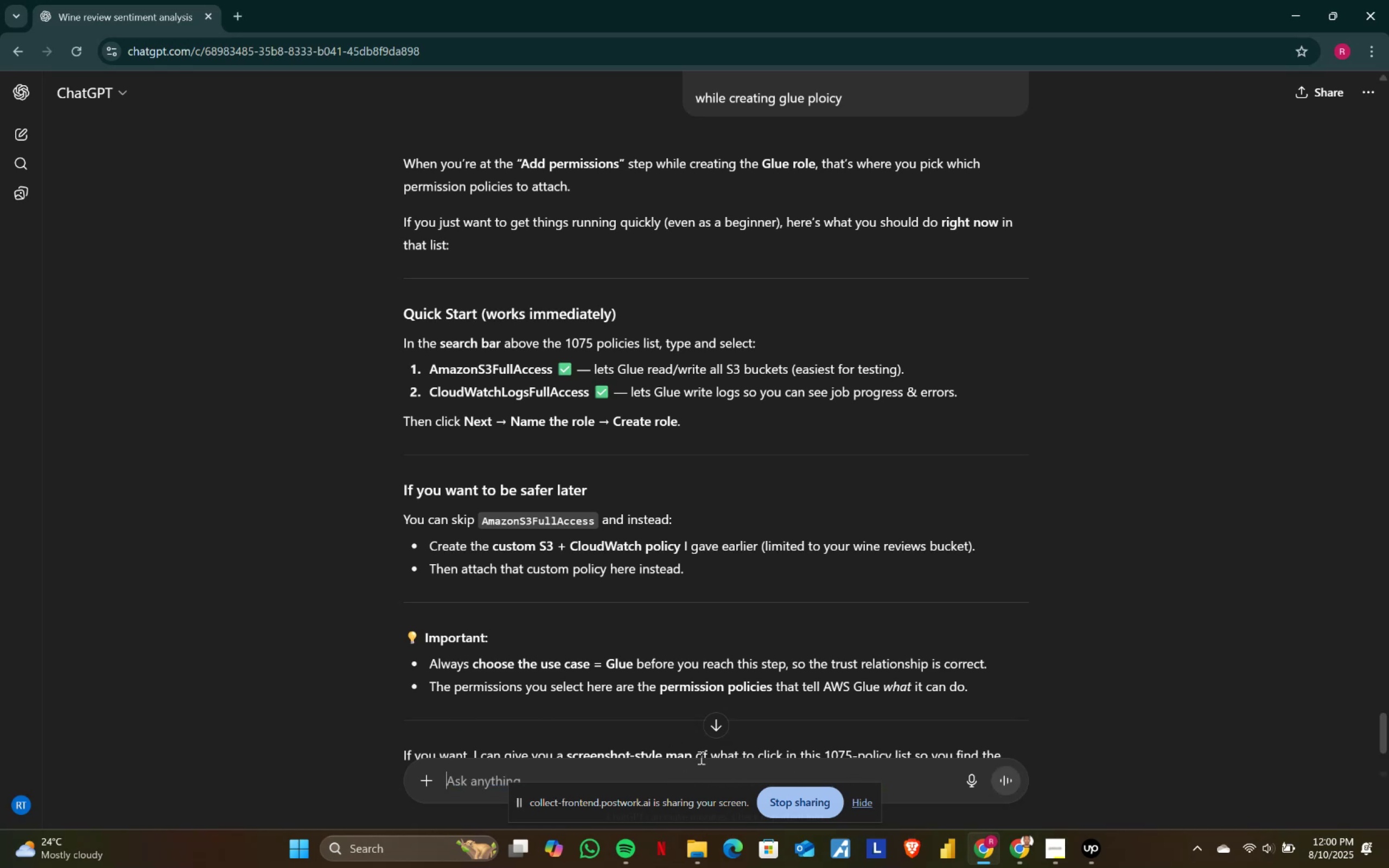 
scroll: coordinate [853, 367], scroll_direction: up, amount: 63.0
 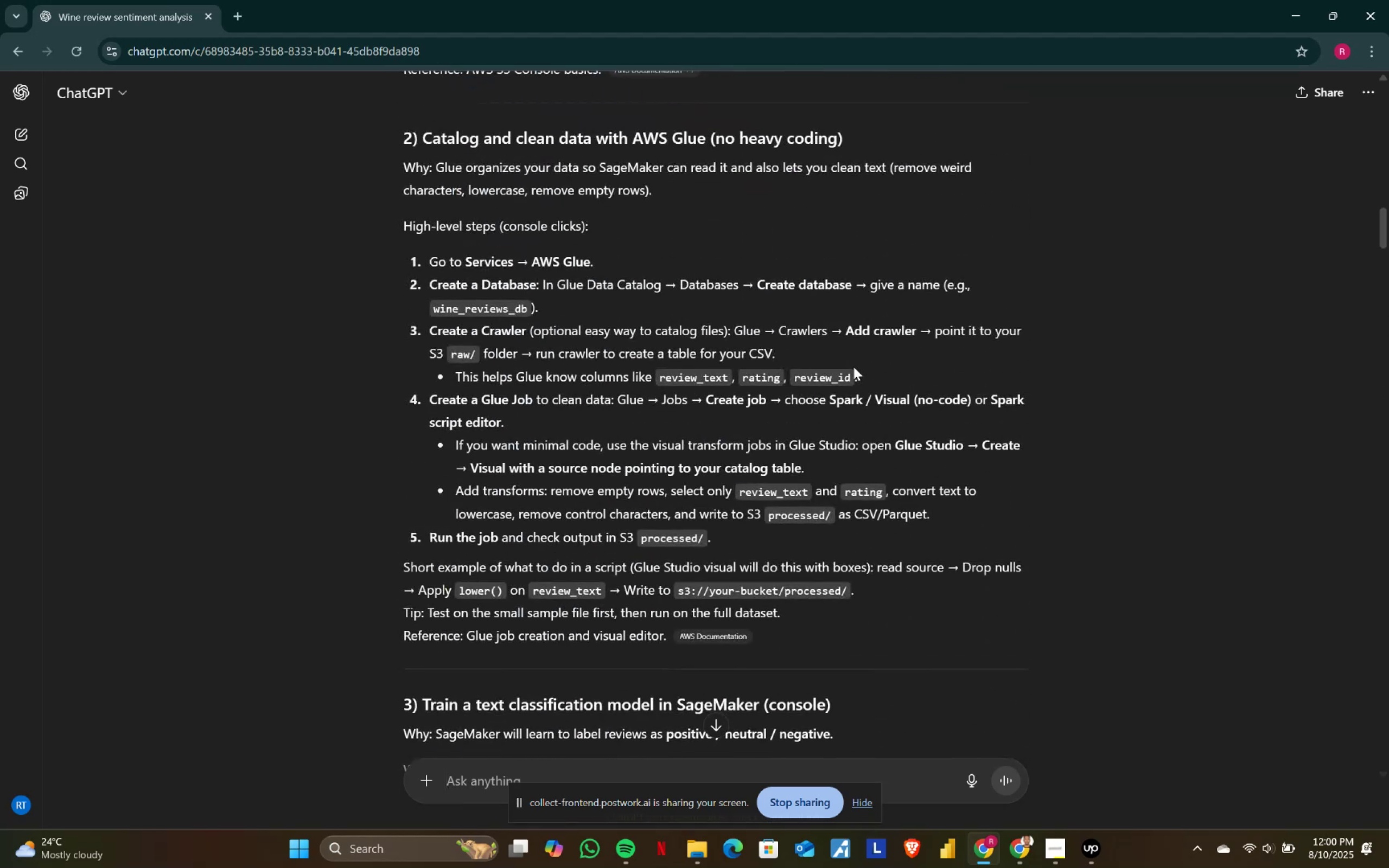 
scroll: coordinate [853, 367], scroll_direction: down, amount: 1.0
 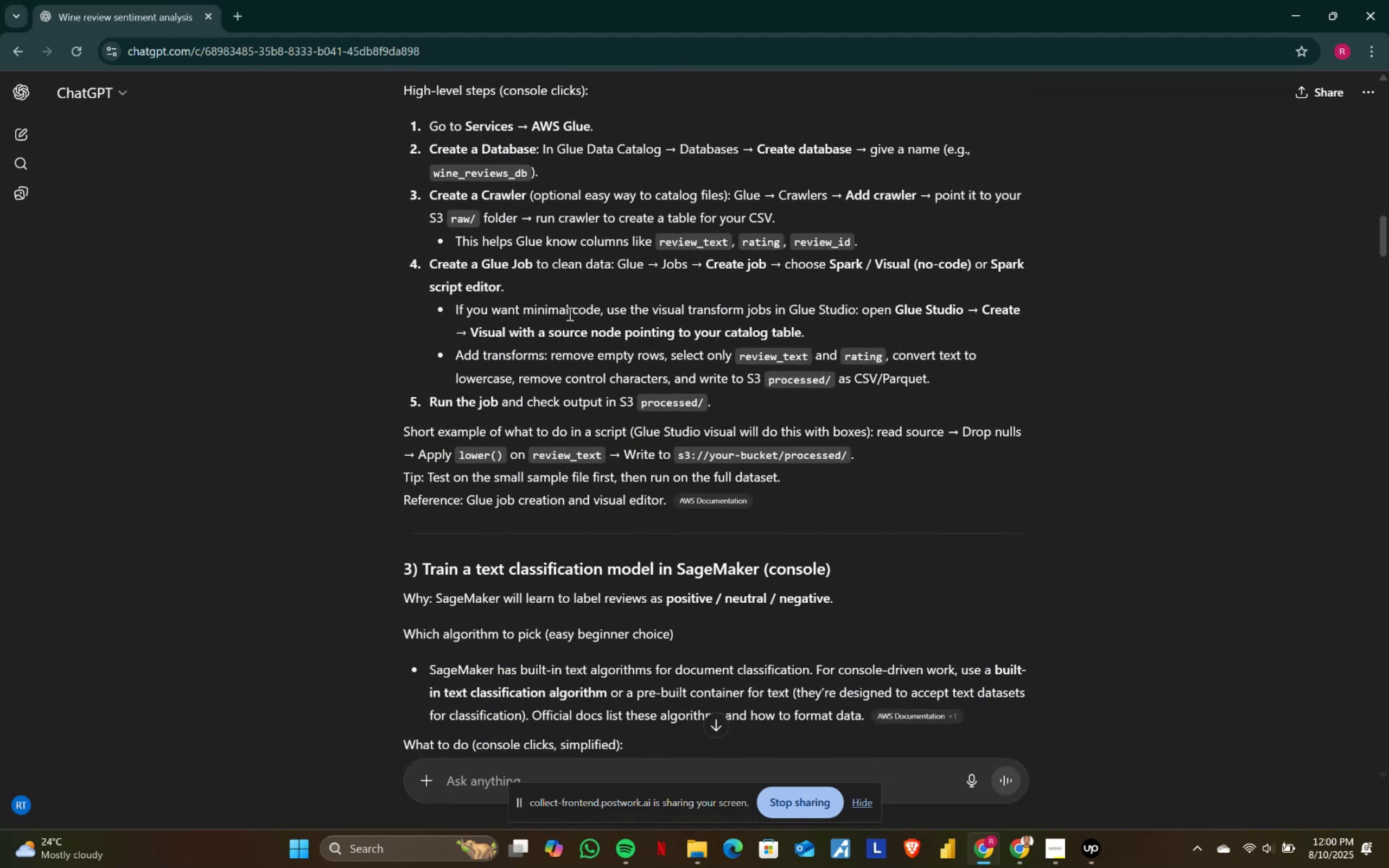 
scroll: coordinate [702, 323], scroll_direction: up, amount: 4.0
 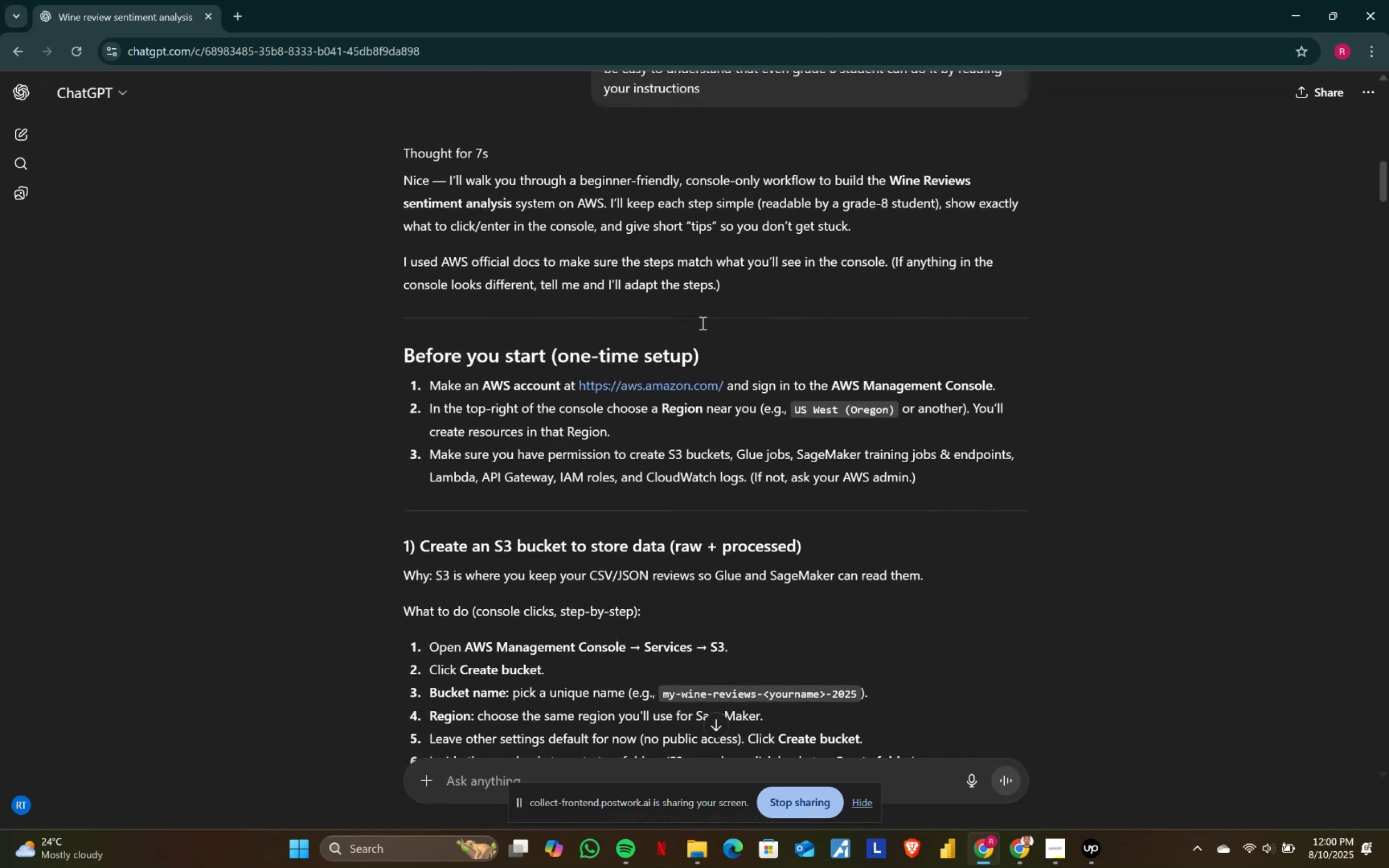 
scroll: coordinate [702, 323], scroll_direction: down, amount: 7.0
 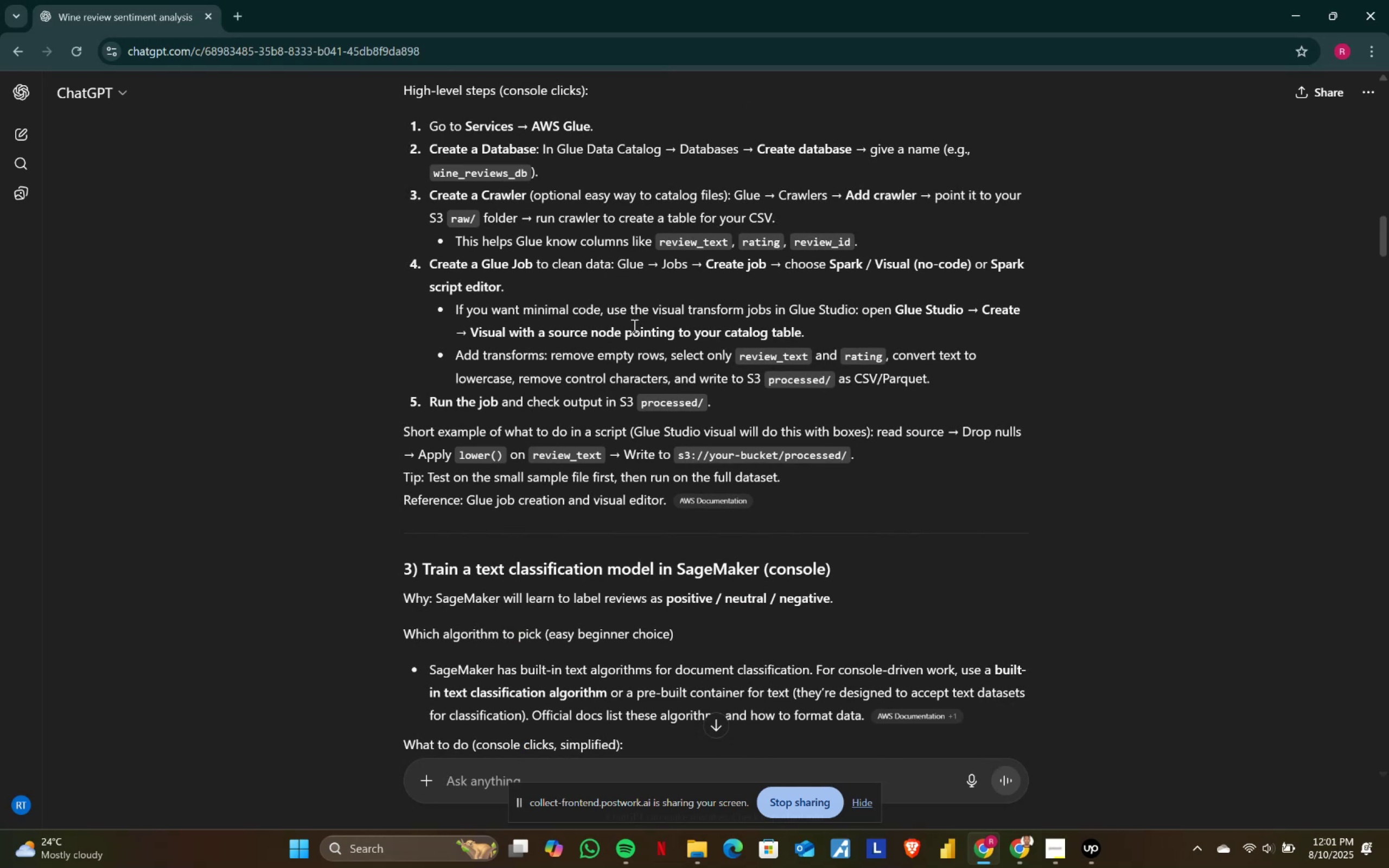 
wait(13.33)
 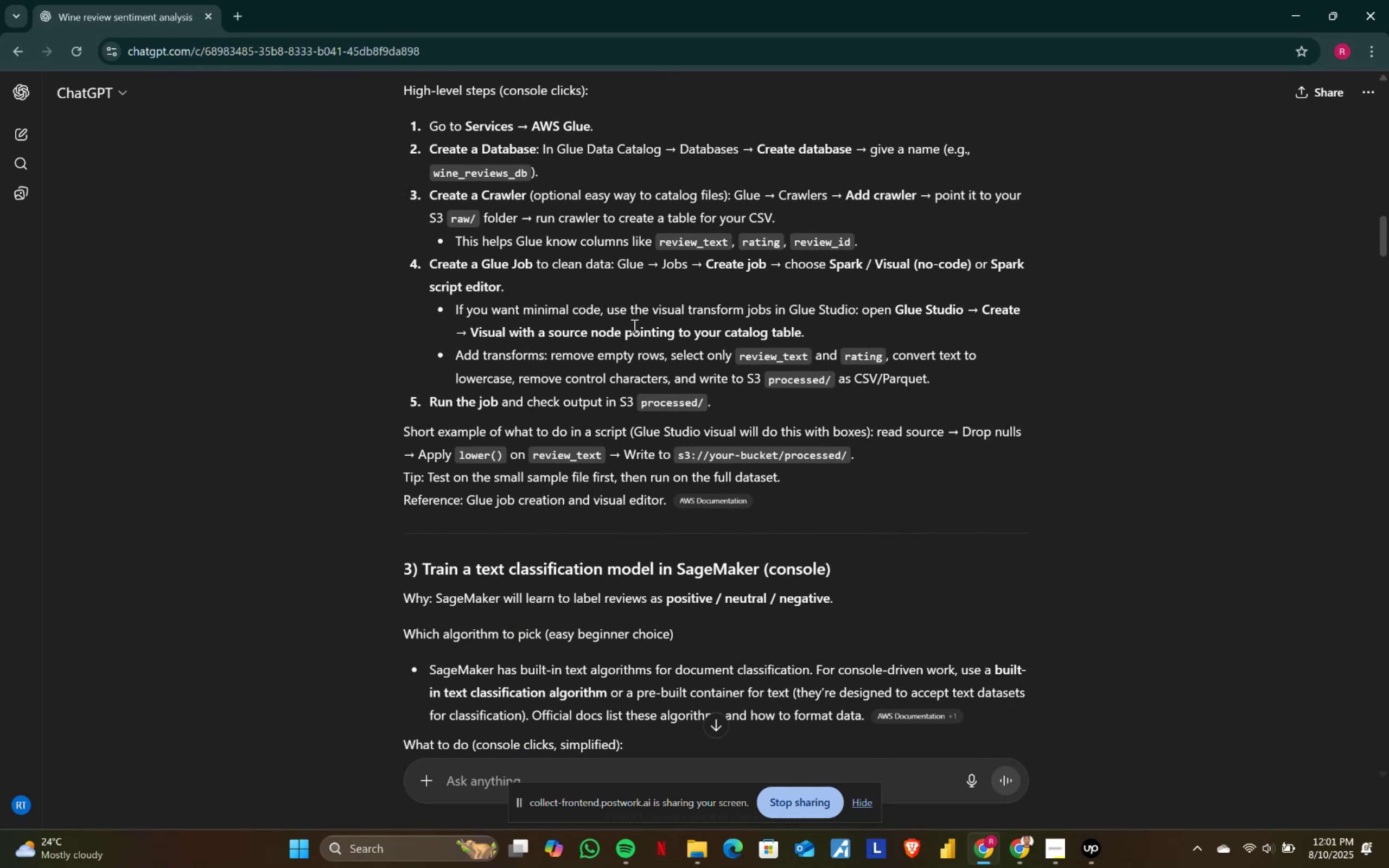 
key(Alt+AltLeft)
 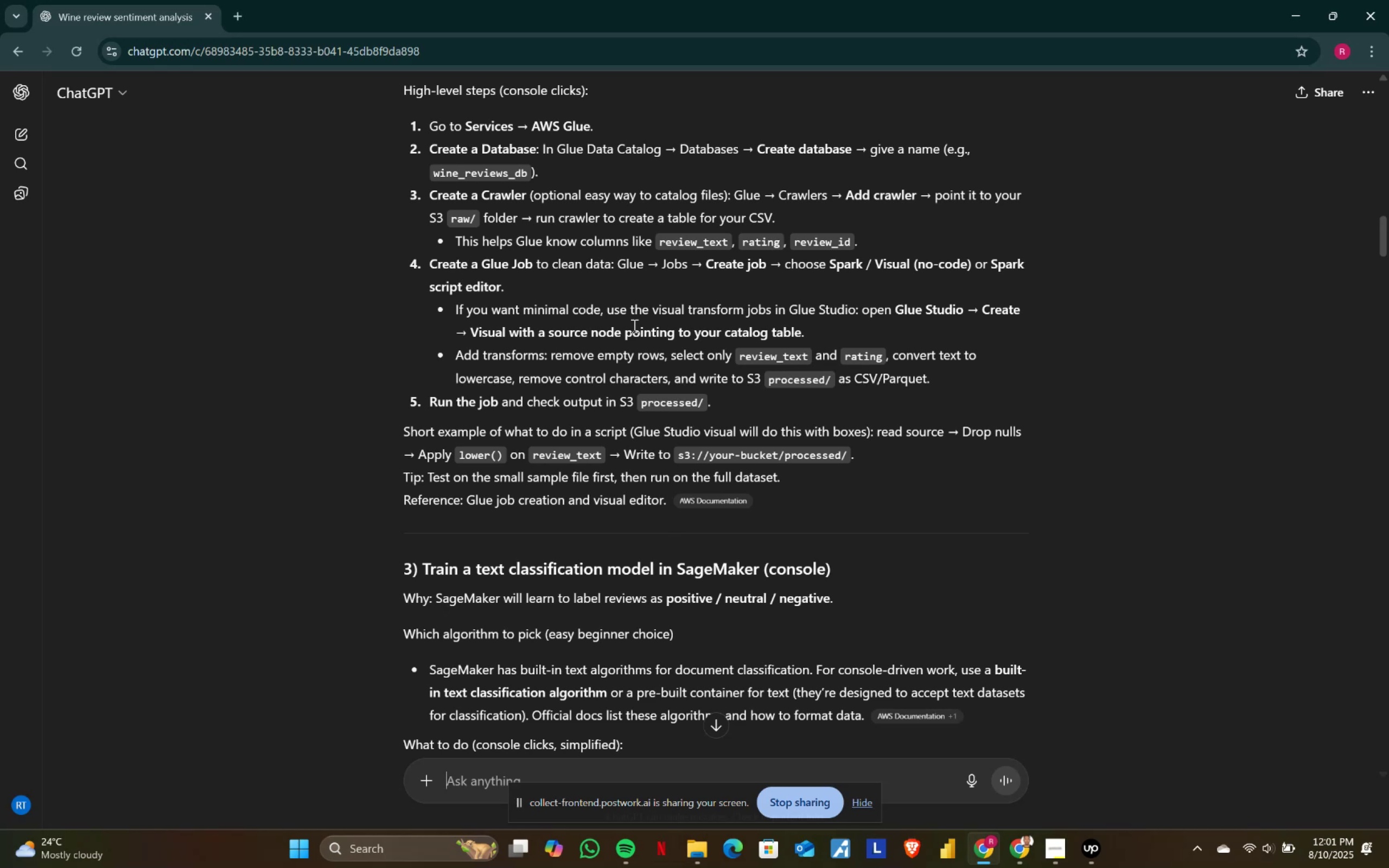 
key(Alt+Tab)
 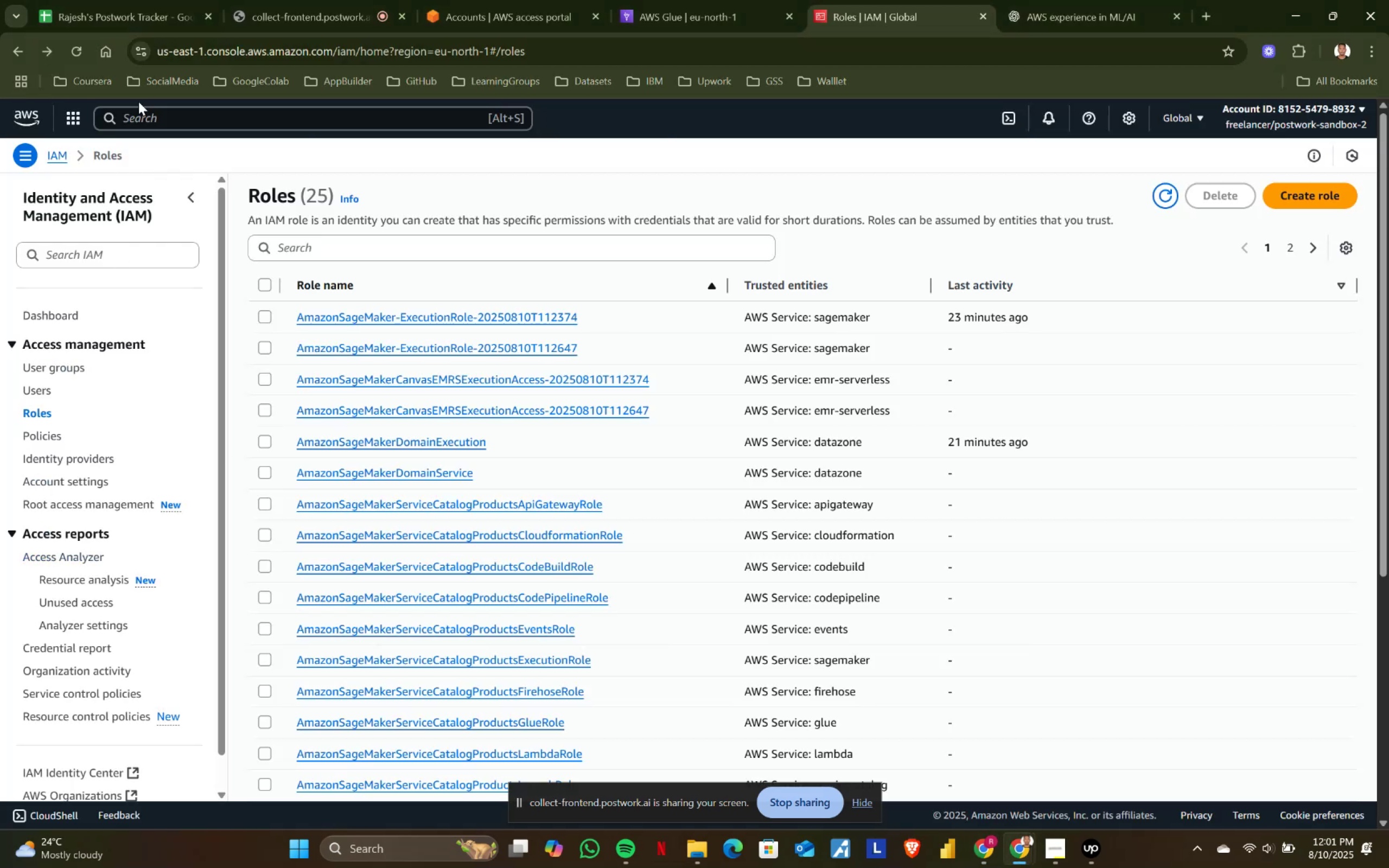 
left_click([159, 114])
 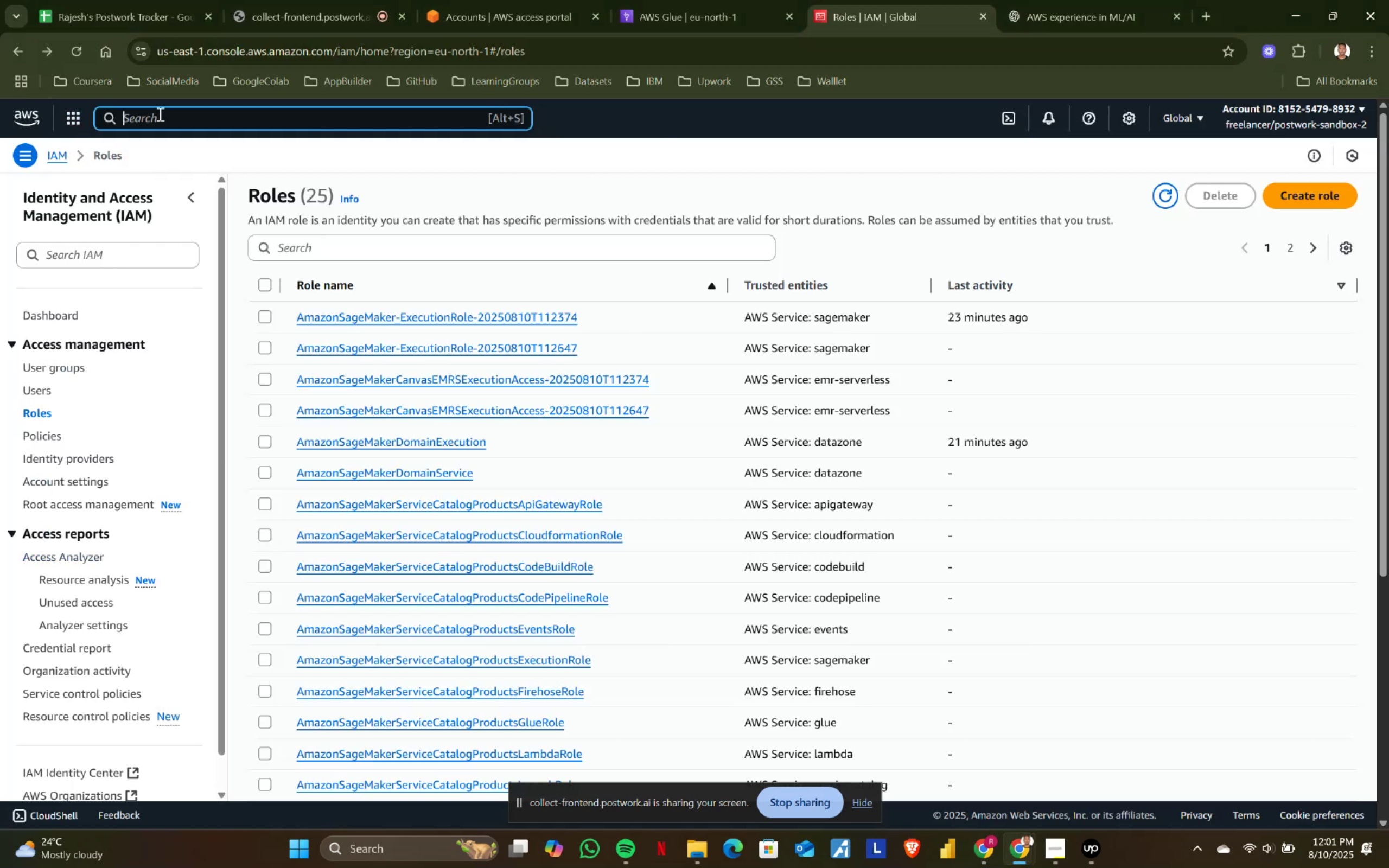 
type(glue)
 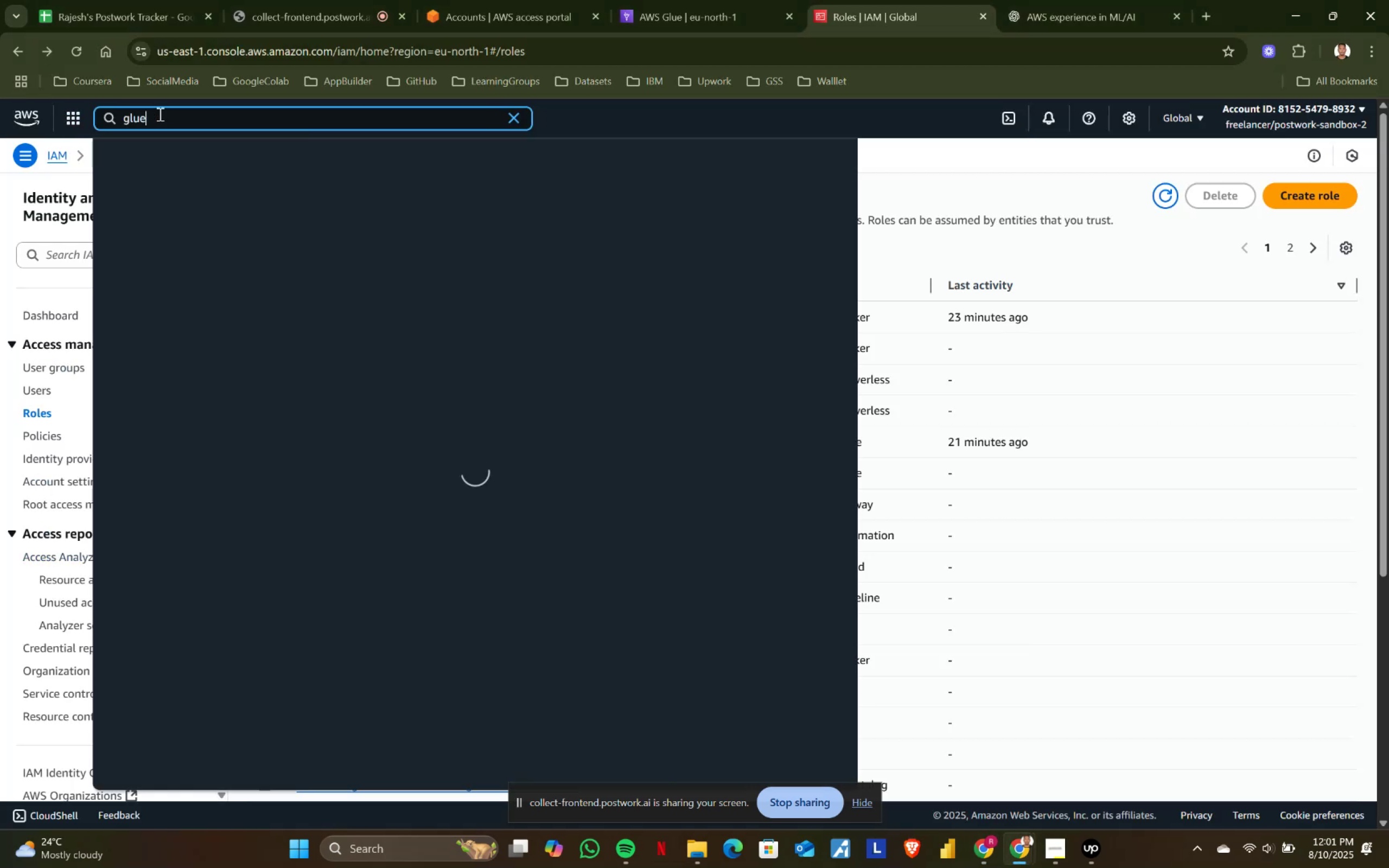 
key(Enter)
 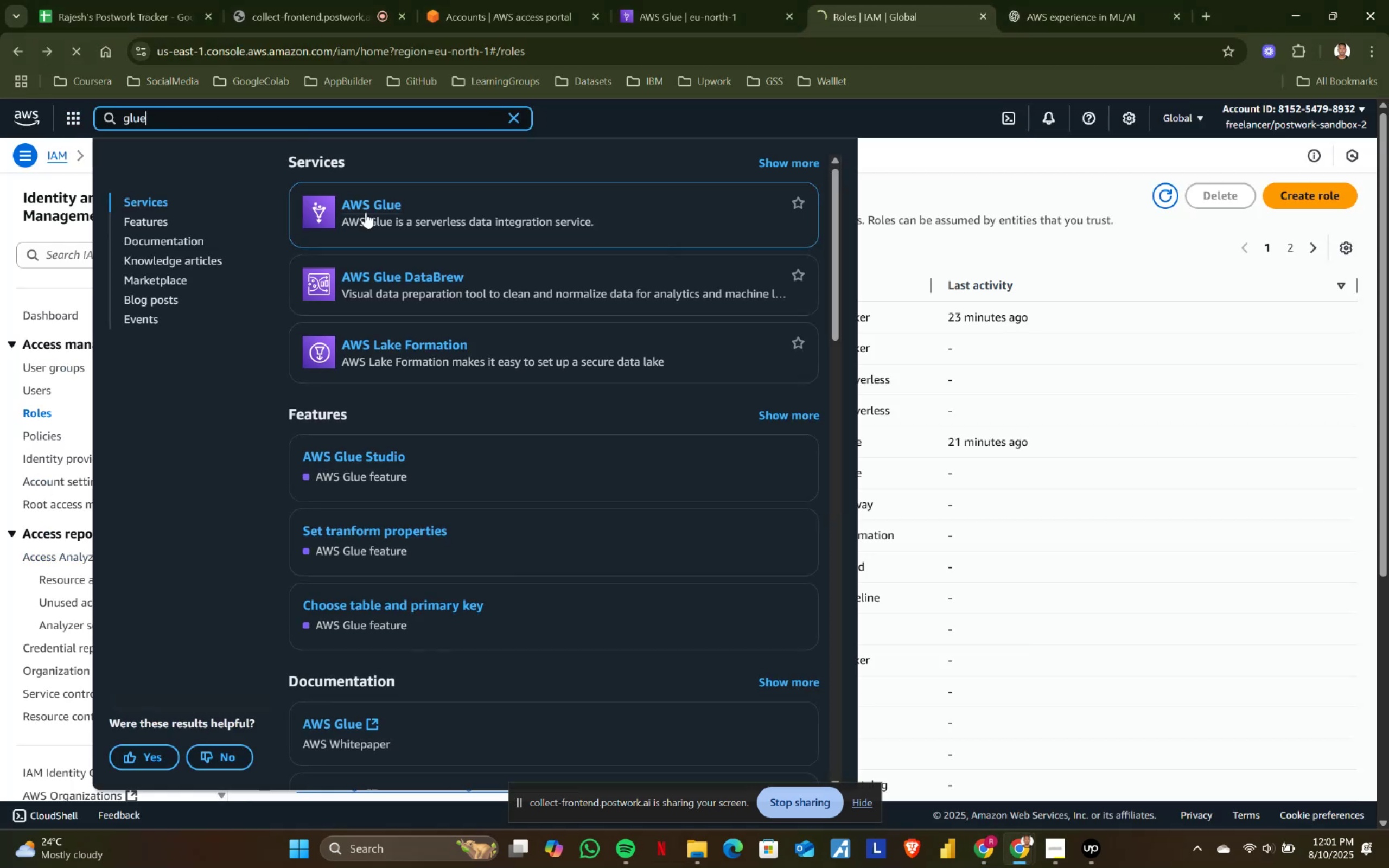 
left_click([370, 203])
 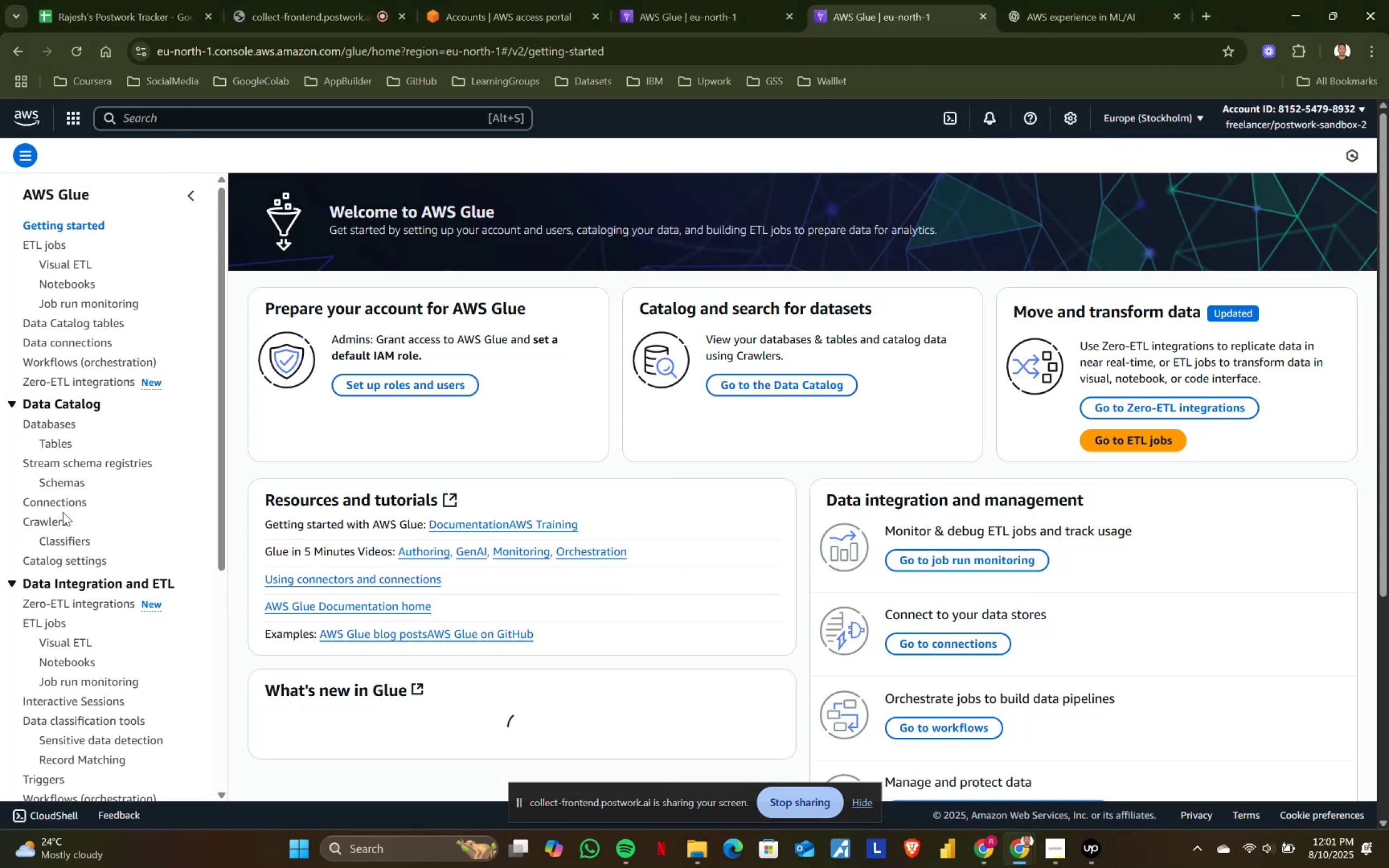 
left_click([58, 483])
 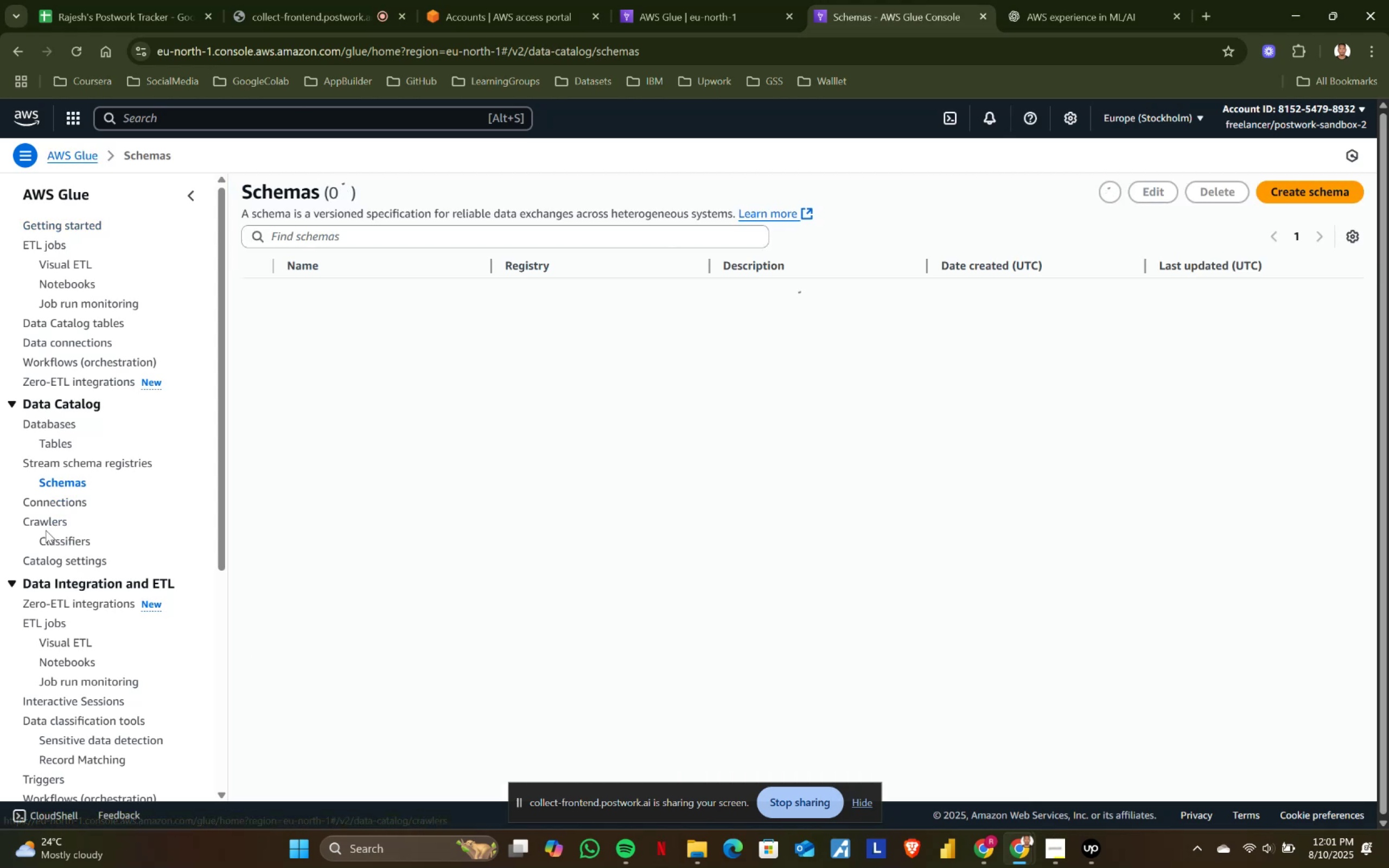 
left_click([50, 522])
 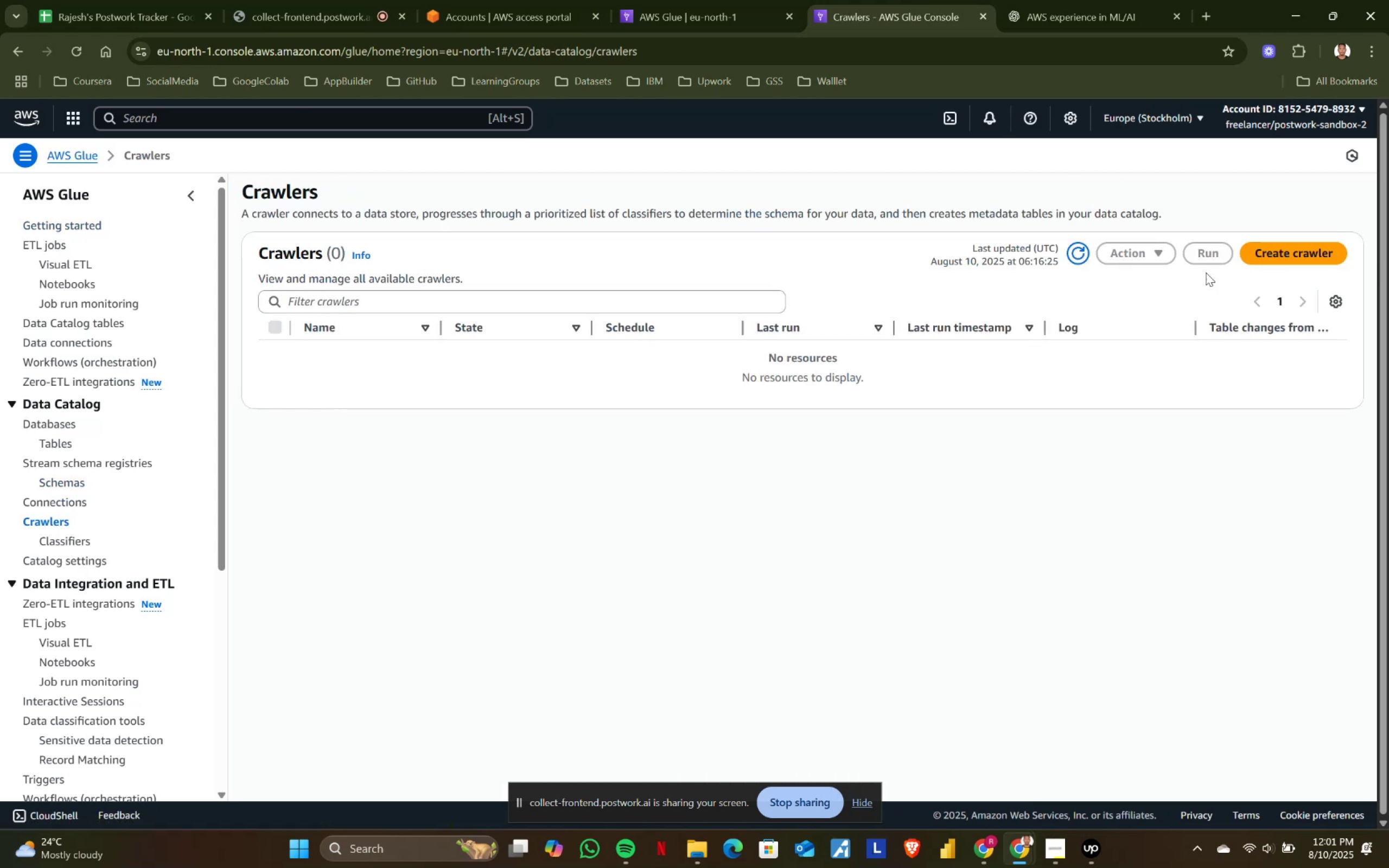 
left_click([1313, 249])
 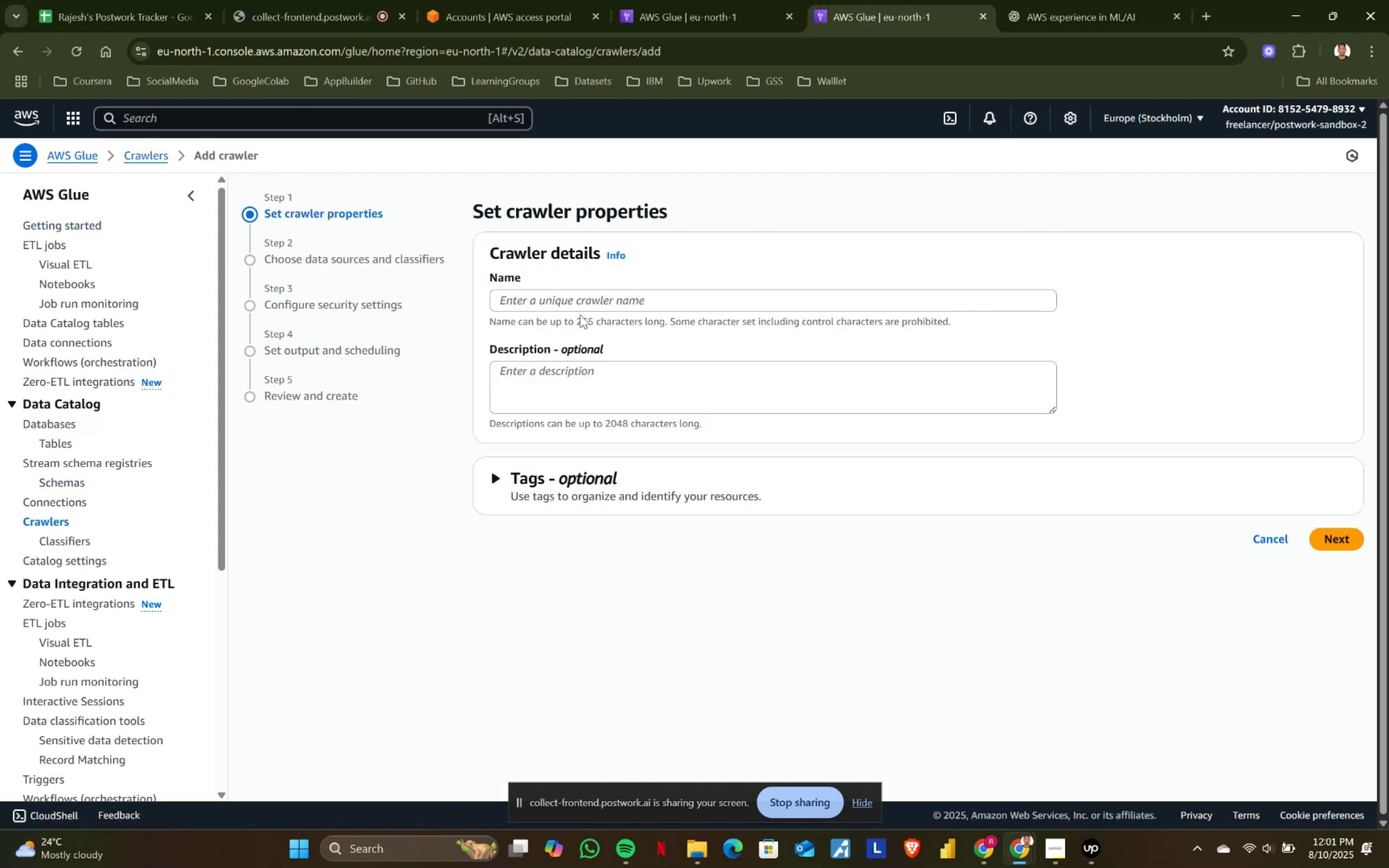 
double_click([589, 302])
 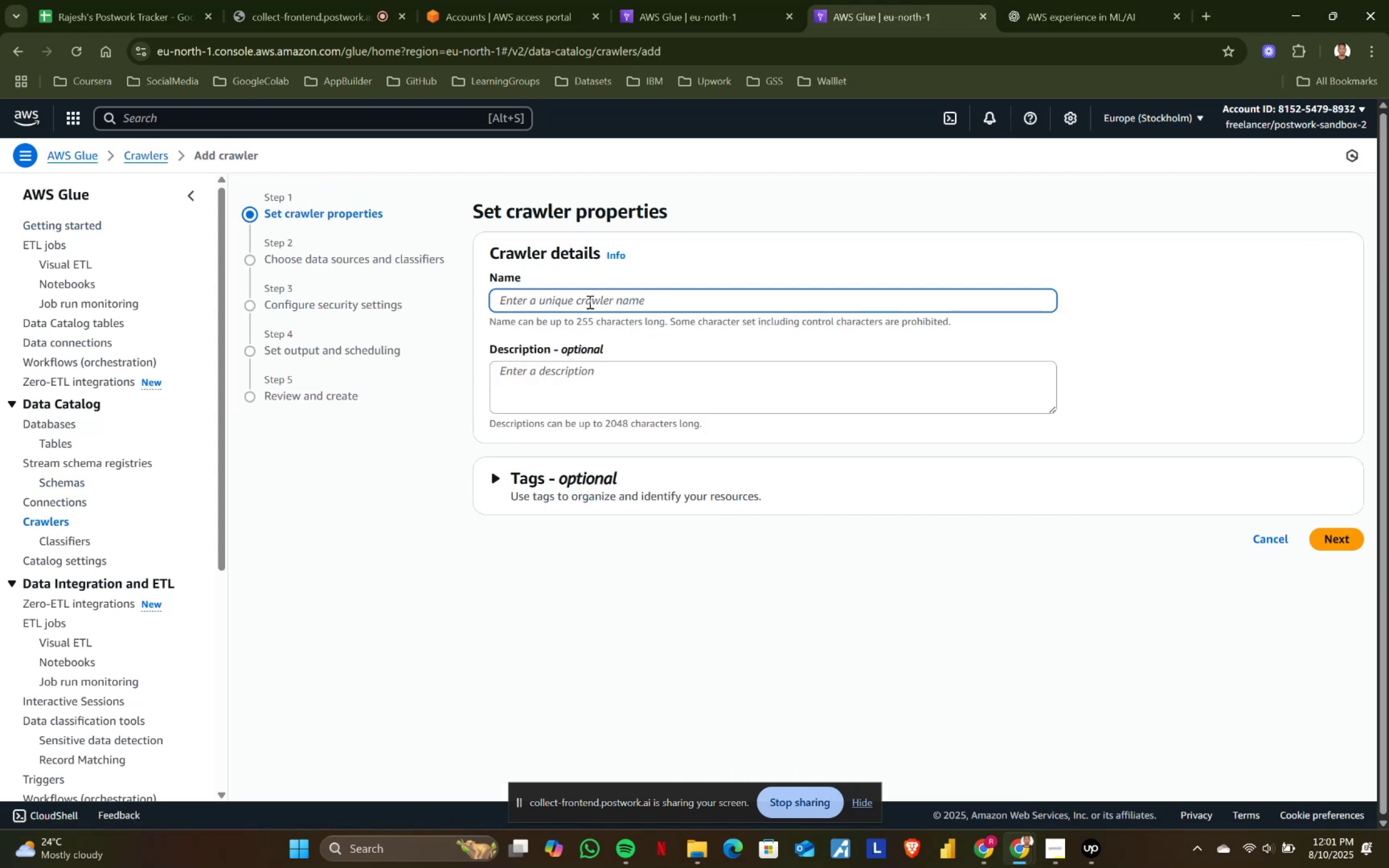 
type(winre)
key(Backspace)
key(Backspace)
type(e-reviews-crawler)
 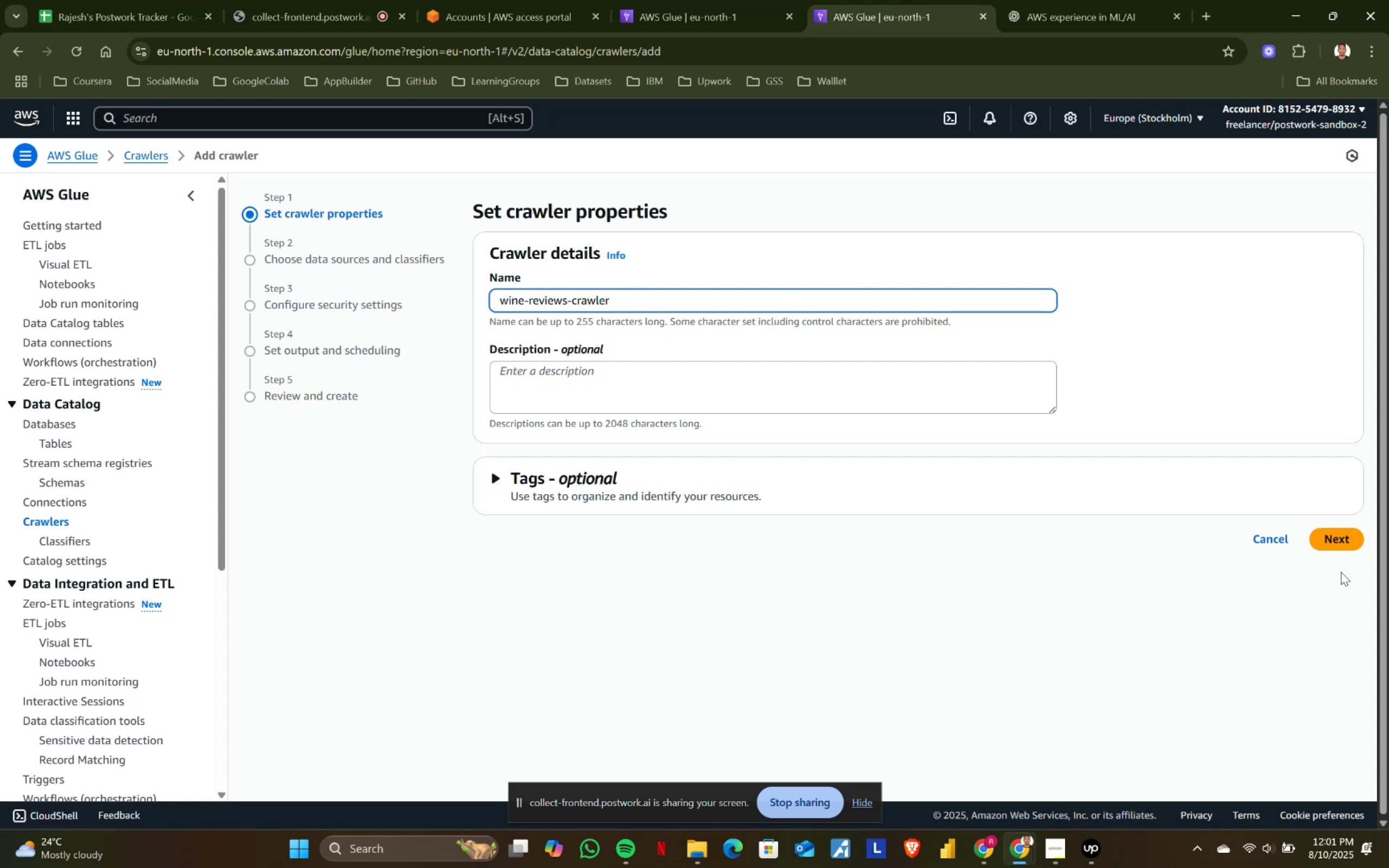 
left_click([1336, 543])
 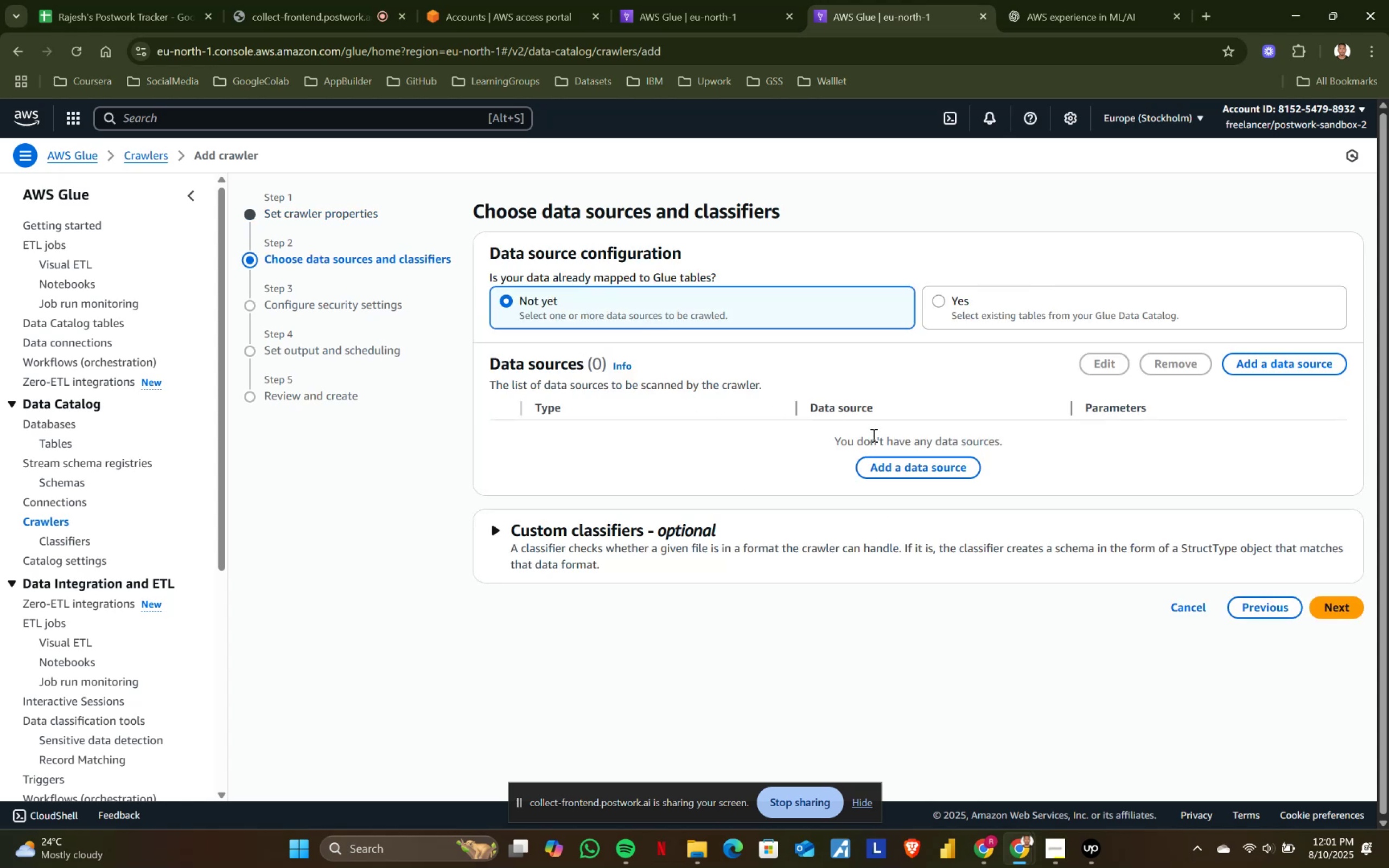 
left_click([895, 462])
 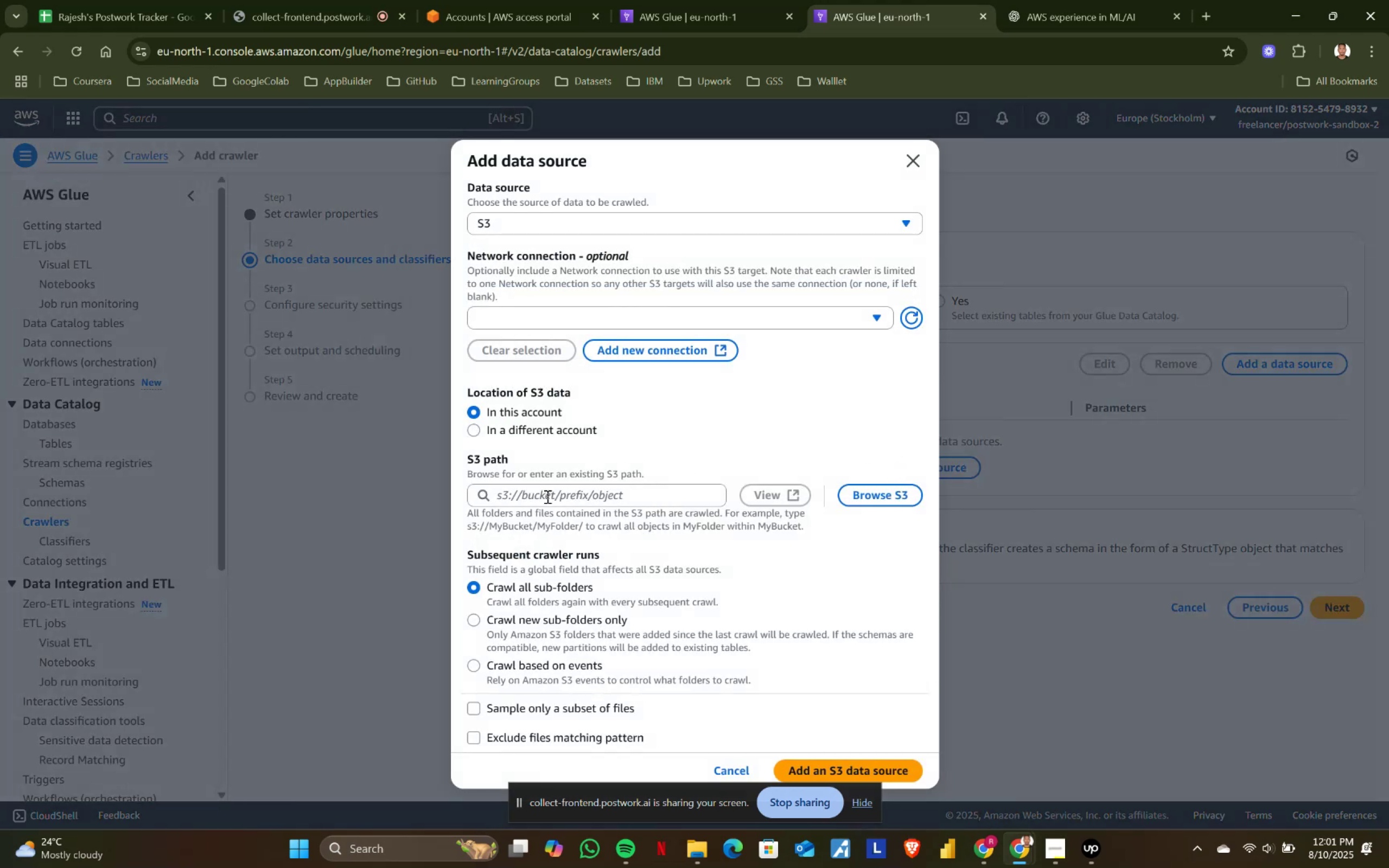 
left_click([547, 496])
 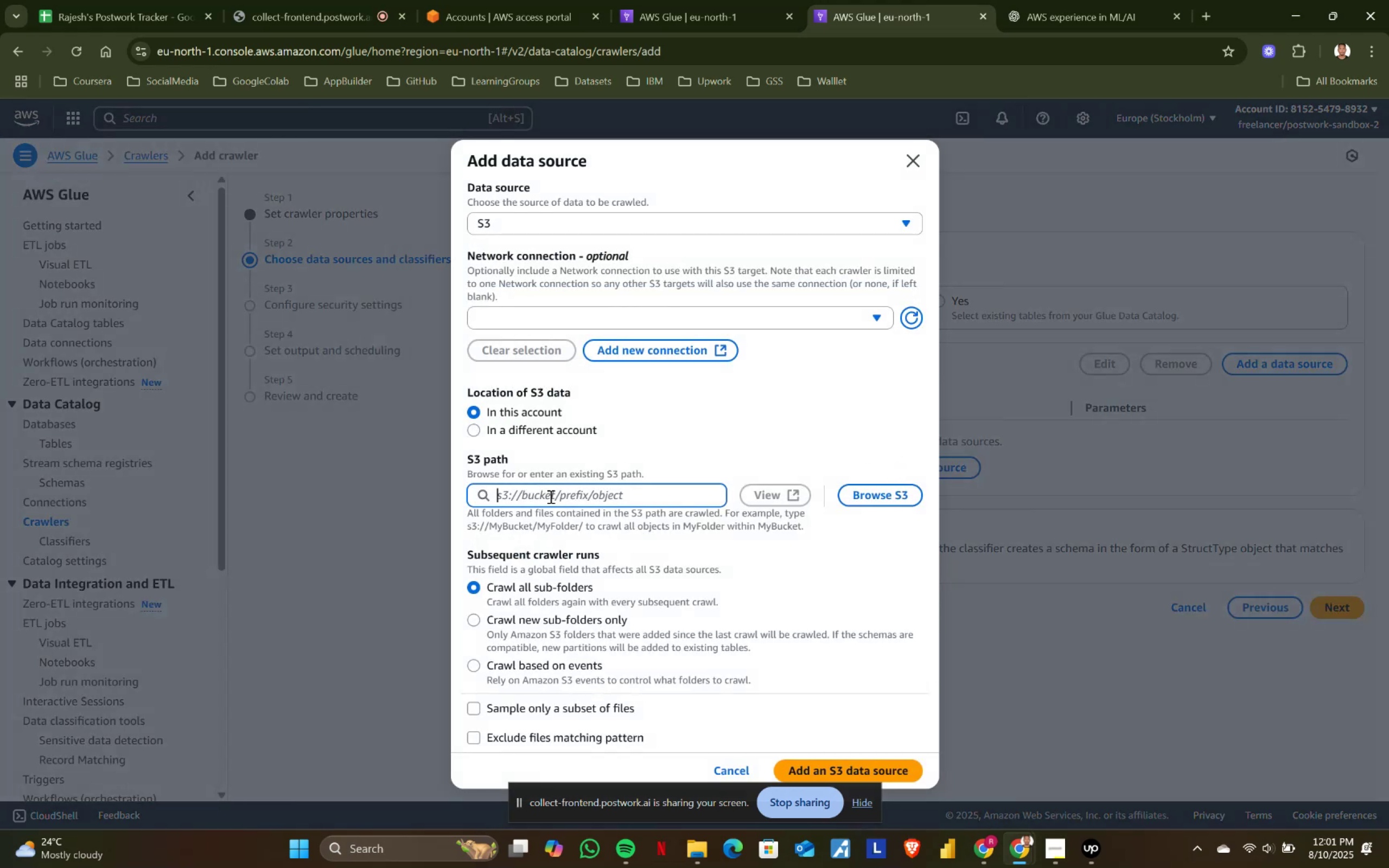 
key(Alt+AltLeft)
 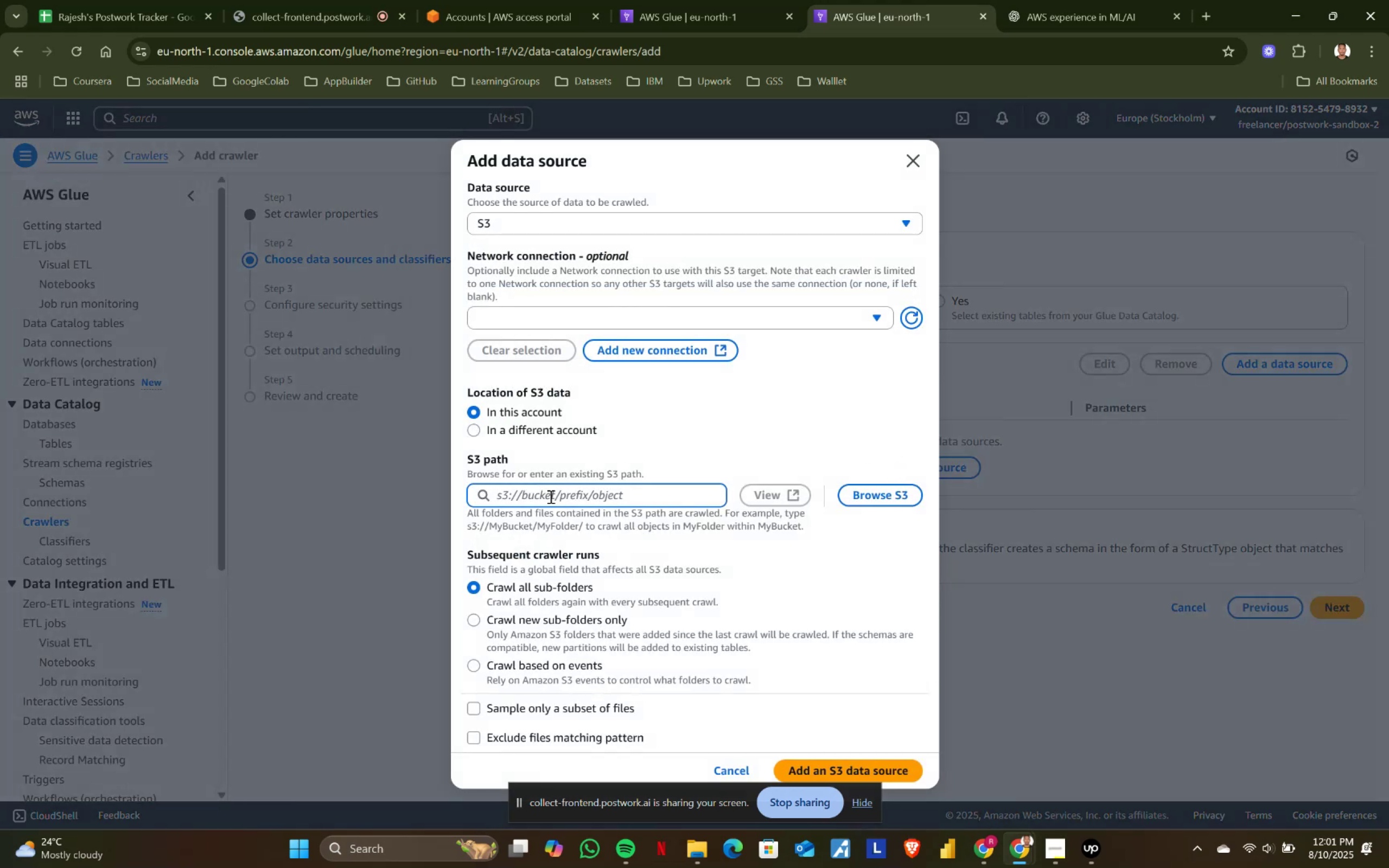 
key(Alt+Tab)
 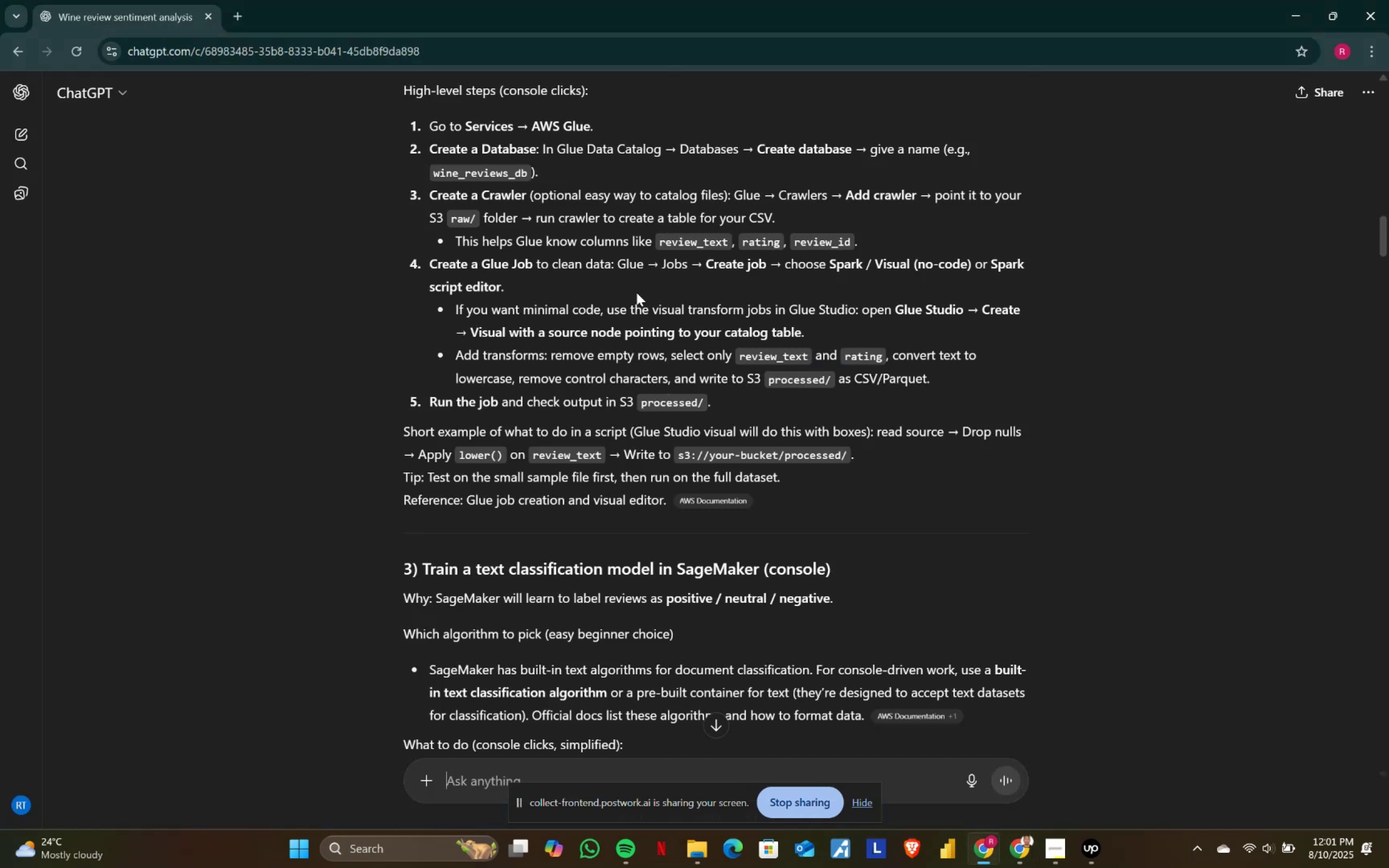 
key(Alt+AltLeft)
 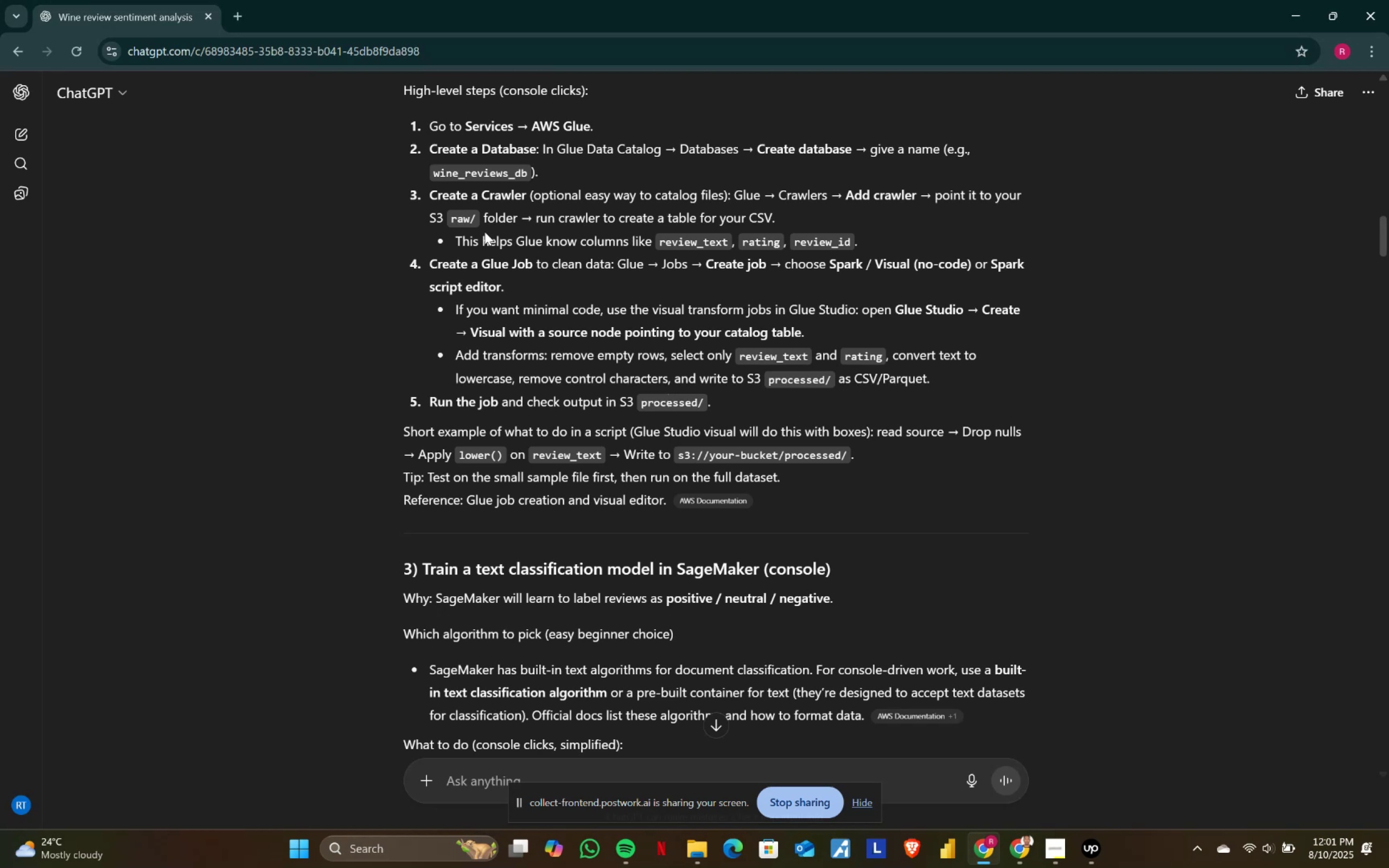 
key(Alt+Tab)
 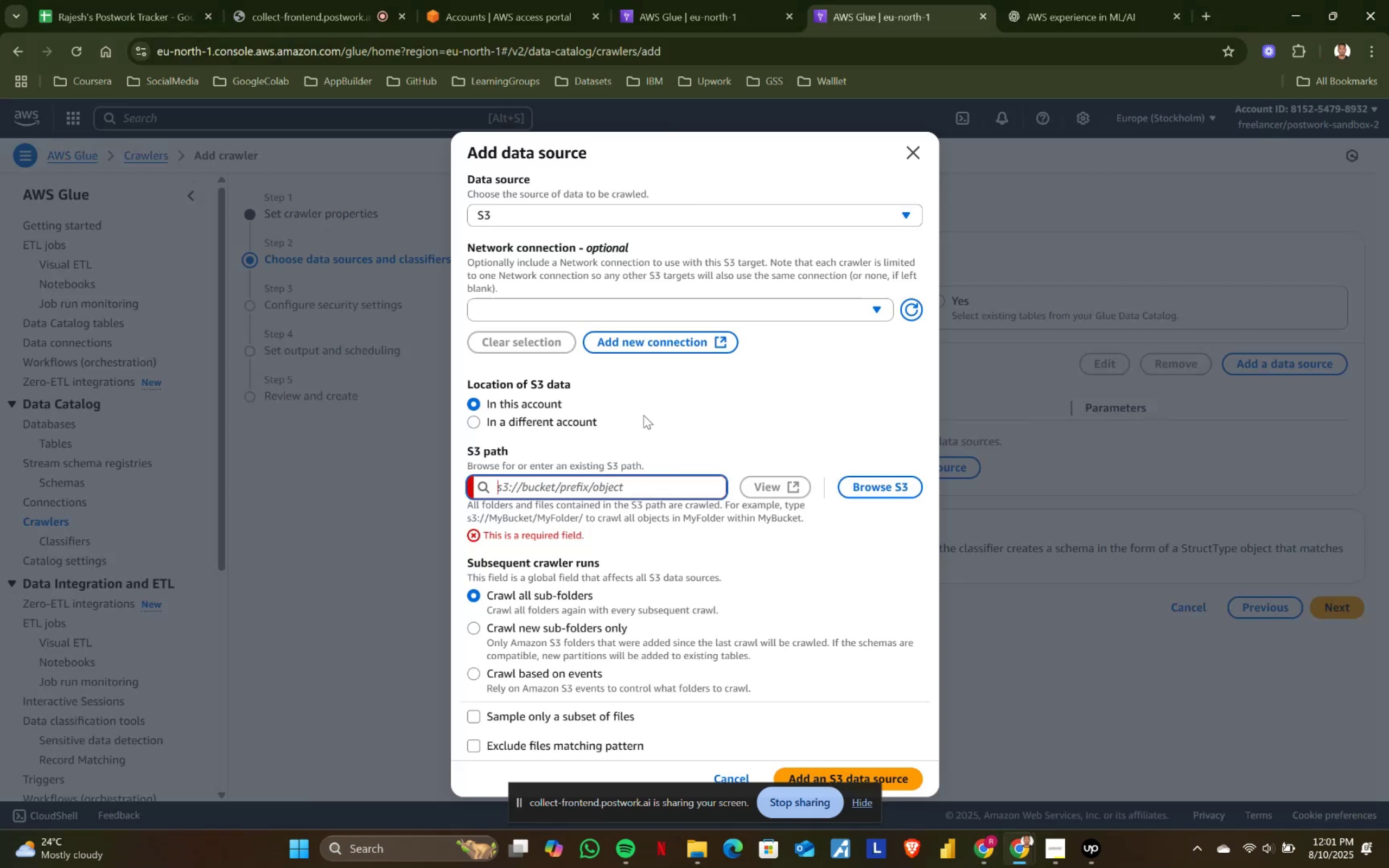 
left_click([655, 0])
 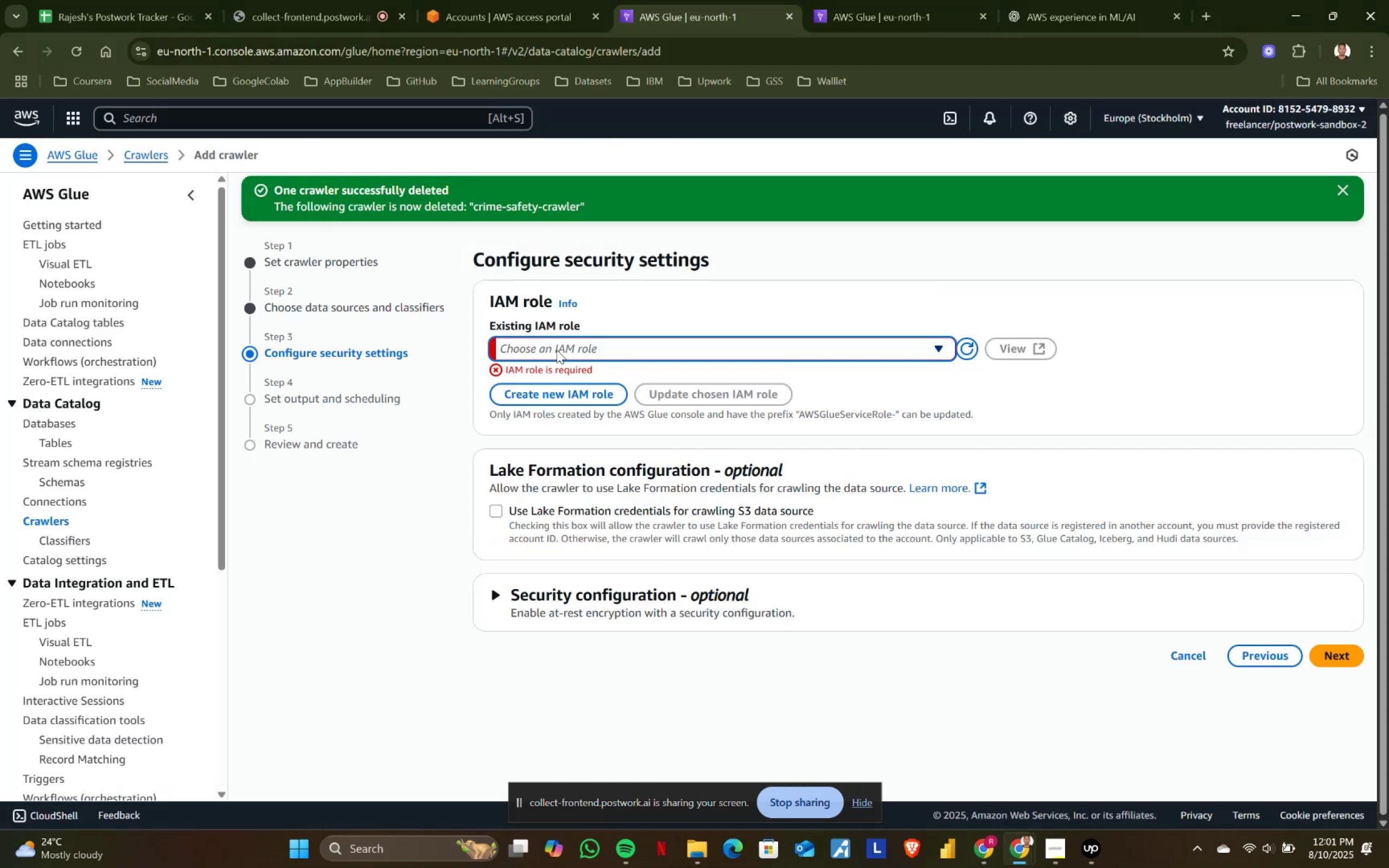 
left_click([557, 350])
 